 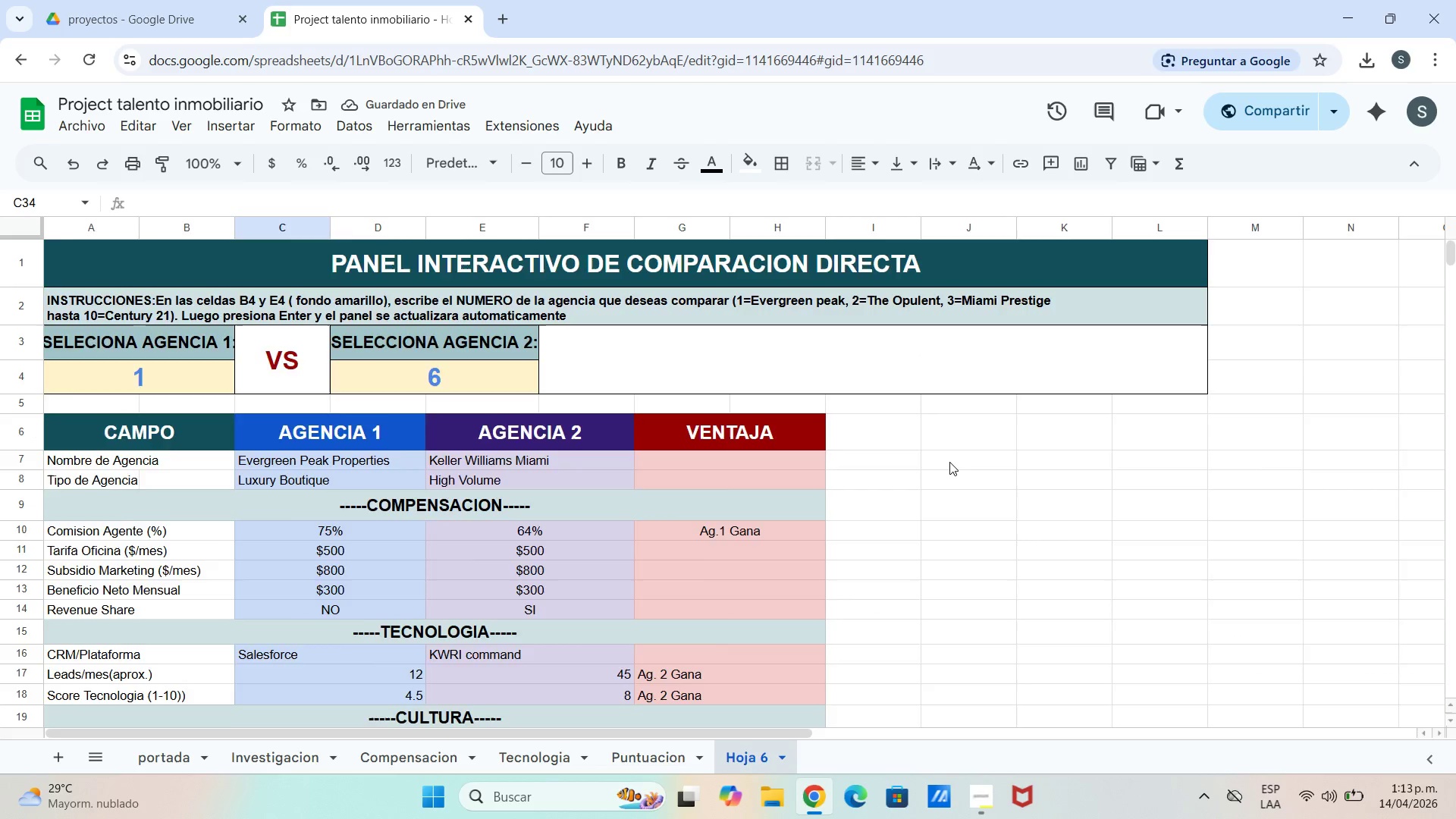 
scroll: coordinate [956, 476], scroll_direction: down, amount: 3.0
 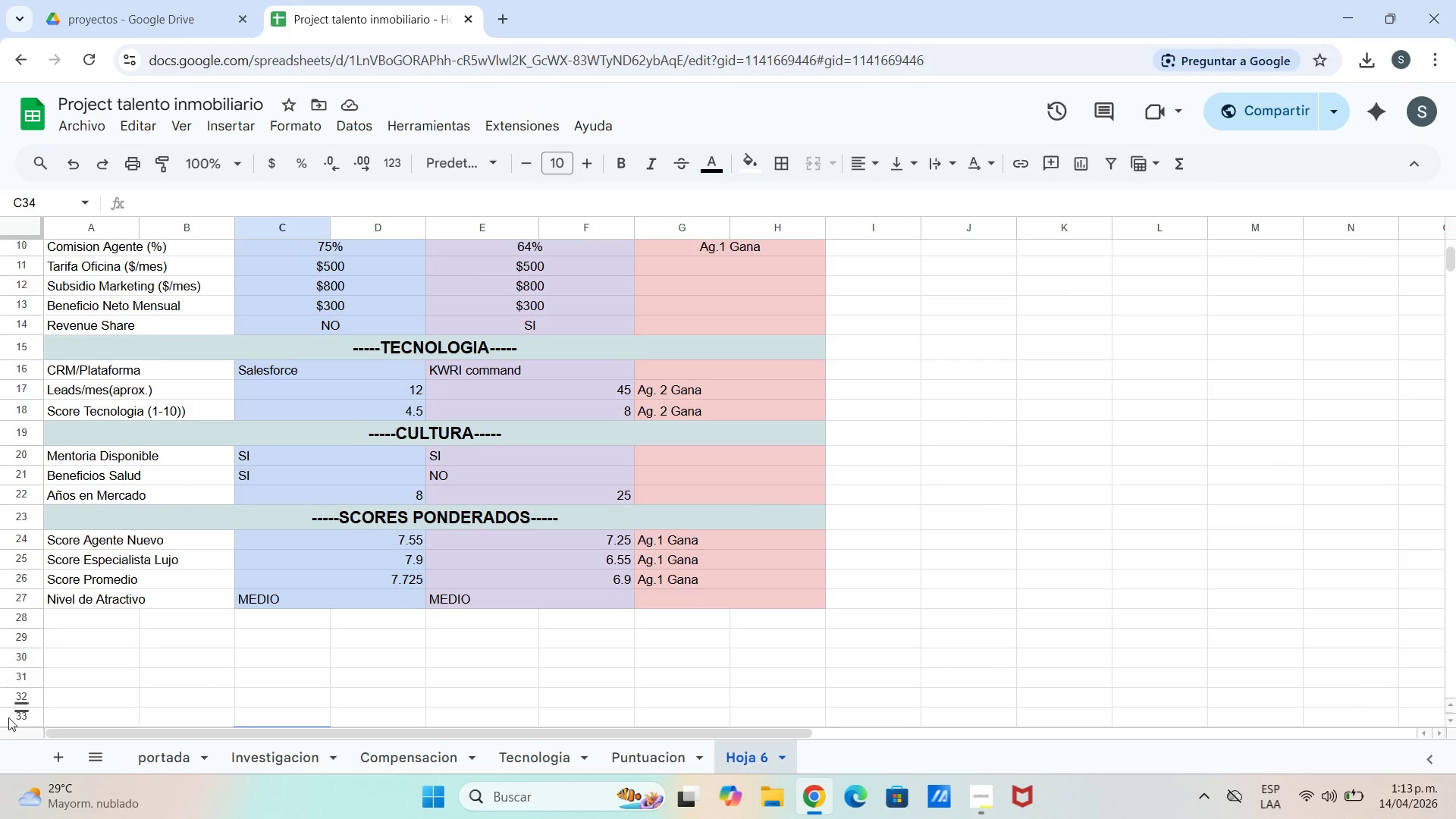 
scroll: coordinate [615, 426], scroll_direction: up, amount: 4.0
 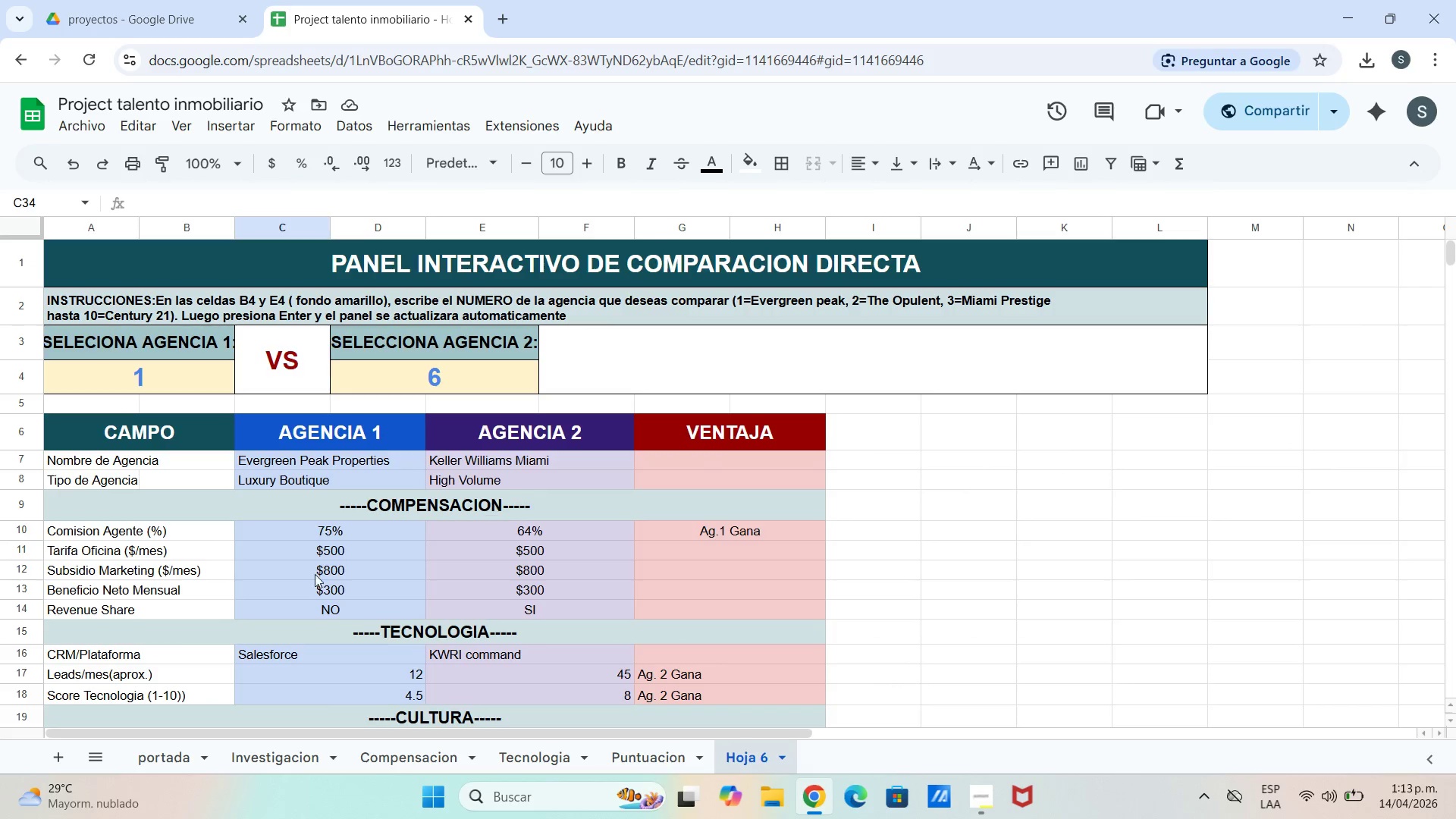 
scroll: coordinate [315, 581], scroll_direction: down, amount: 2.0
 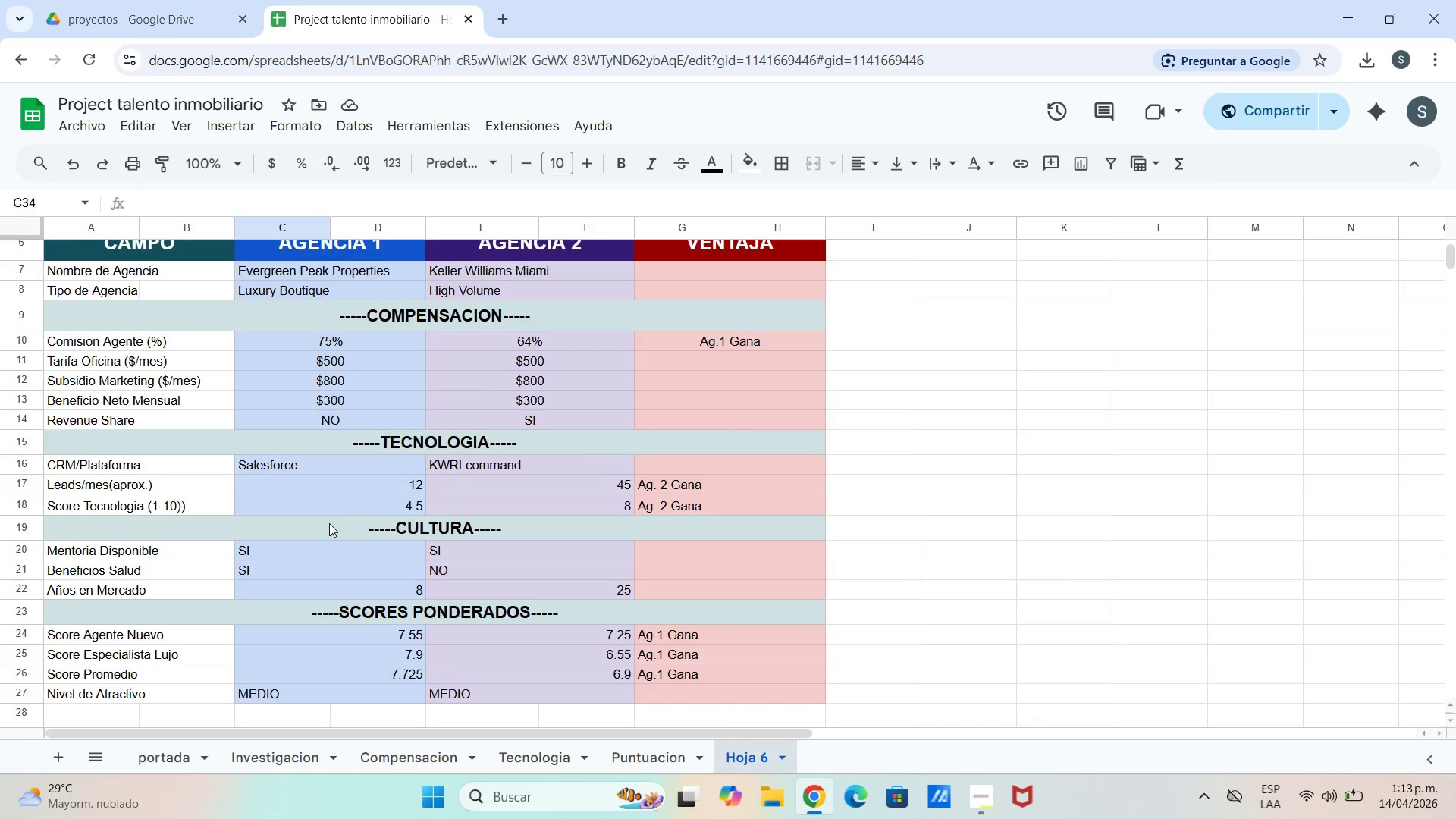 
scroll: coordinate [331, 522], scroll_direction: up, amount: 2.0
 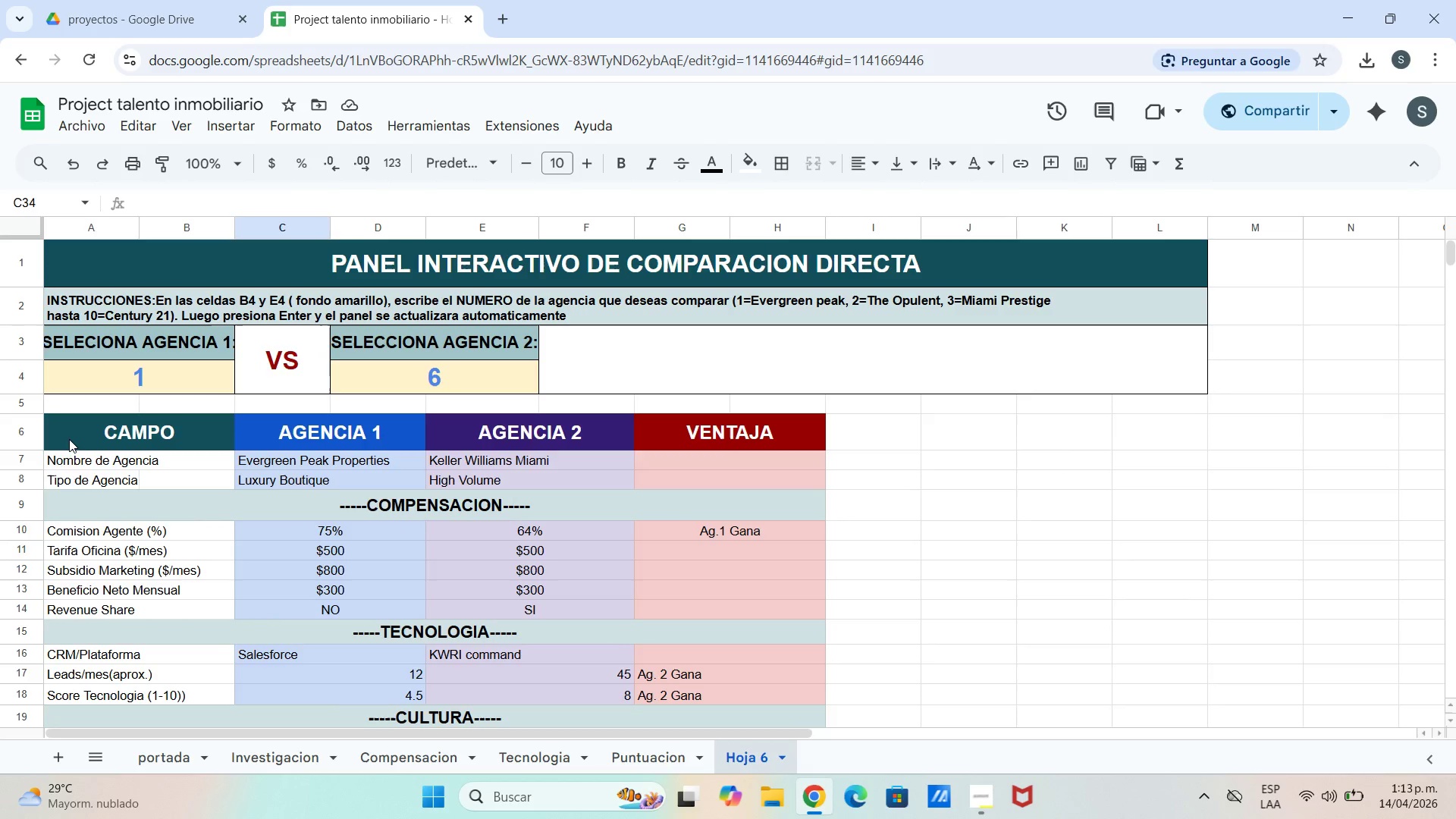 
left_click_drag(start_coordinate=[68, 432], to_coordinate=[224, 543])
 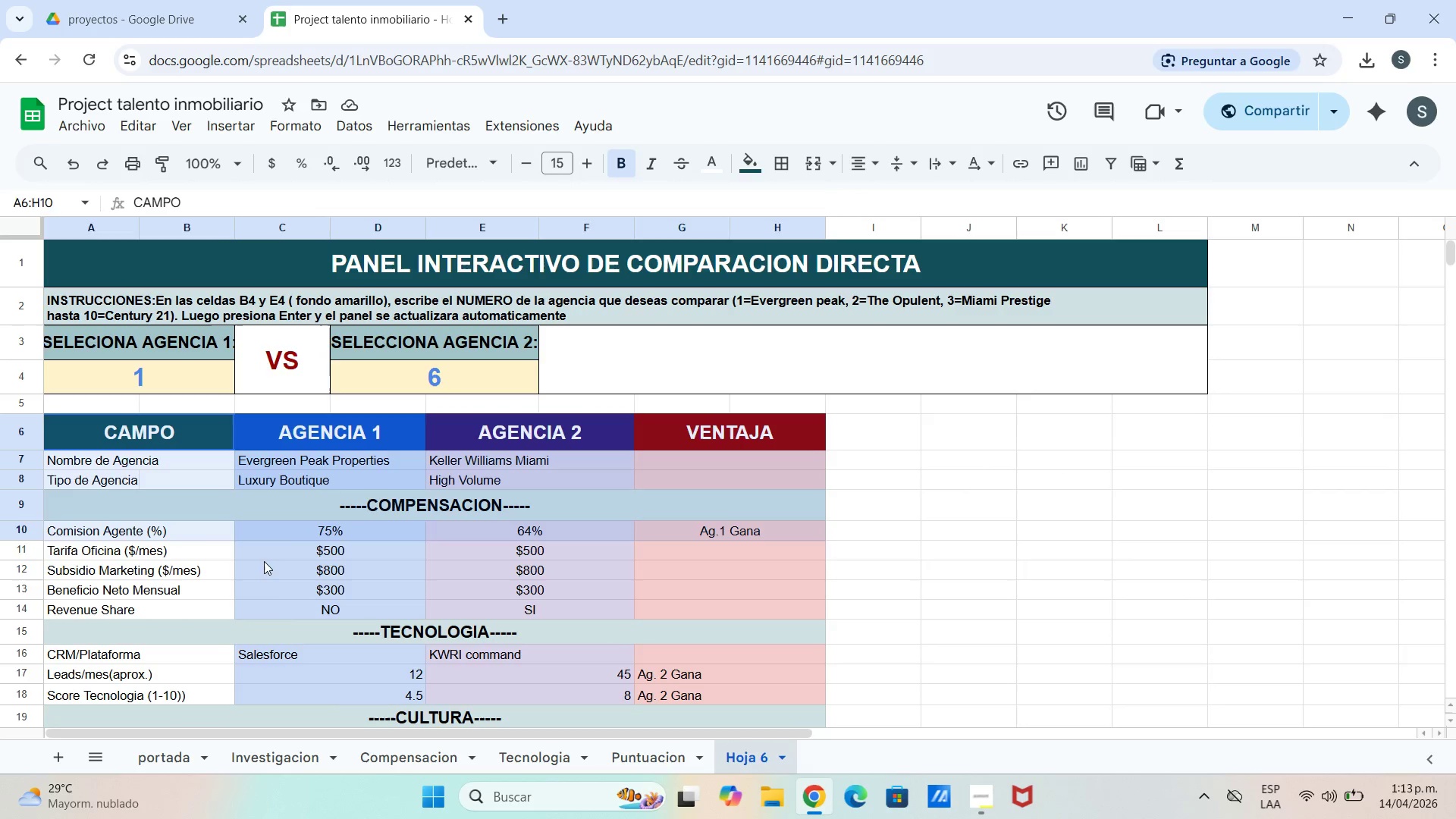 
left_click_drag(start_coordinate=[278, 570], to_coordinate=[301, 583])
 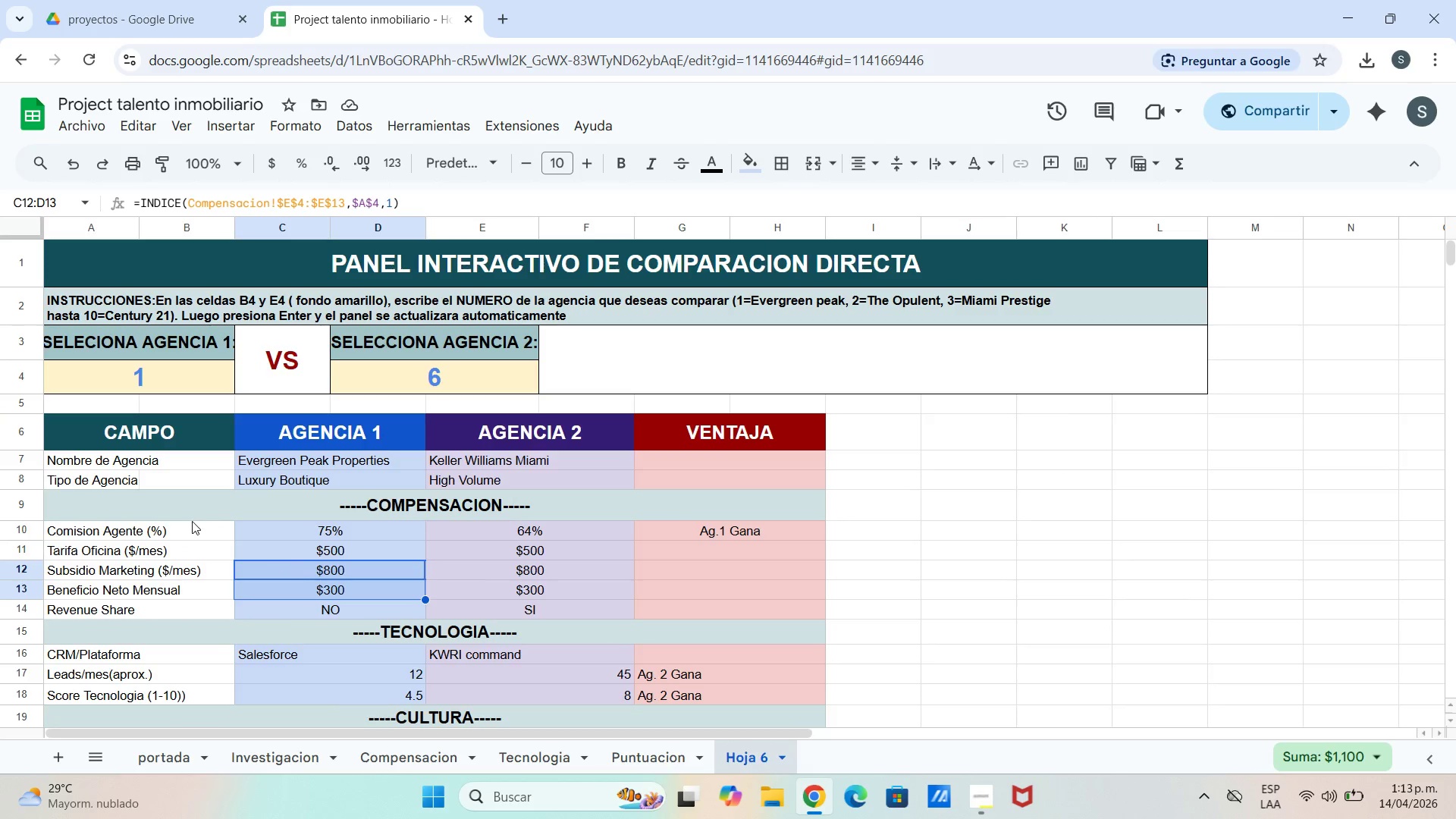 
left_click([191, 521])
 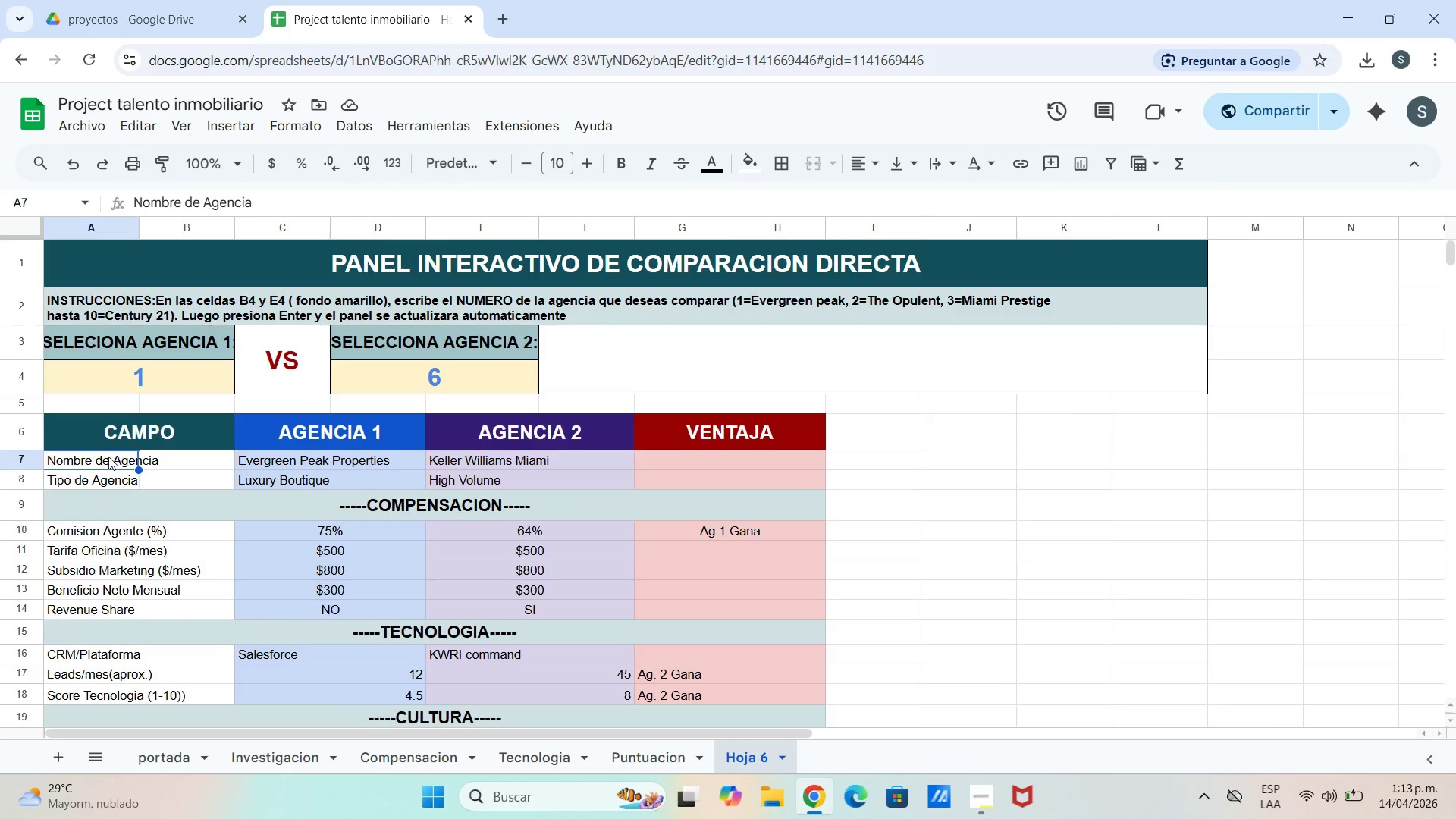 
left_click_drag(start_coordinate=[102, 464], to_coordinate=[215, 479])
 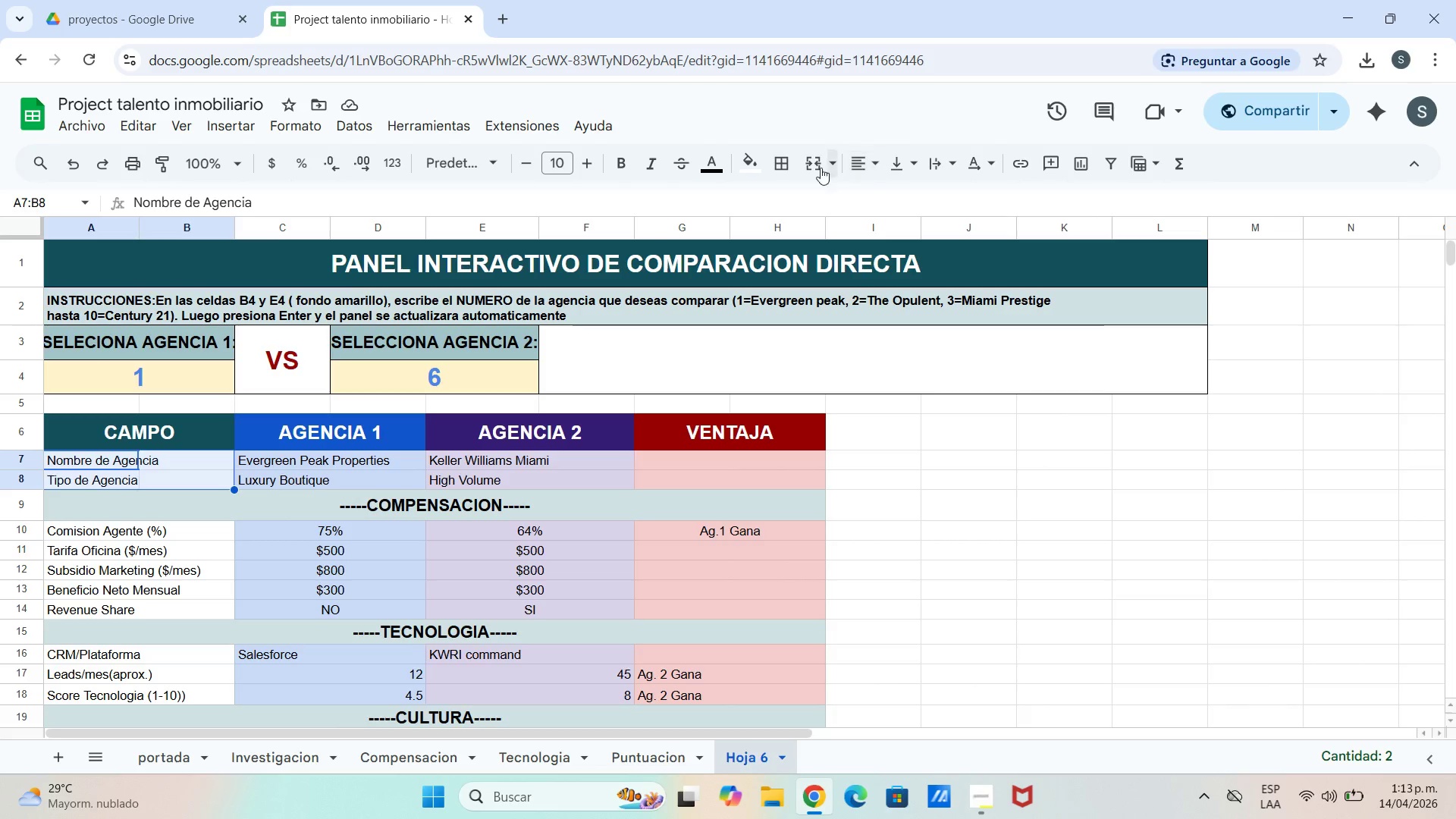 
left_click([837, 168])
 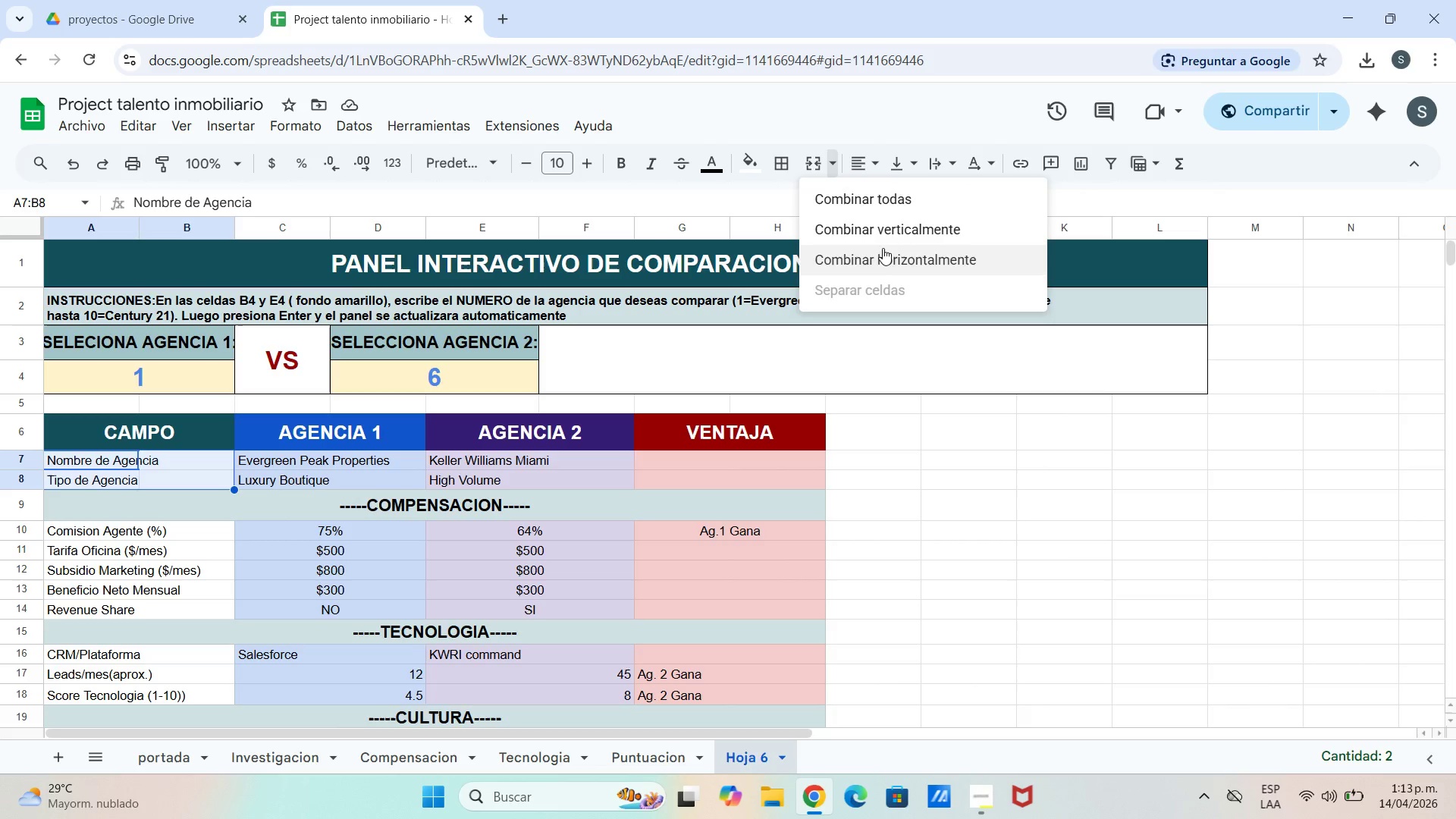 
left_click([884, 260])
 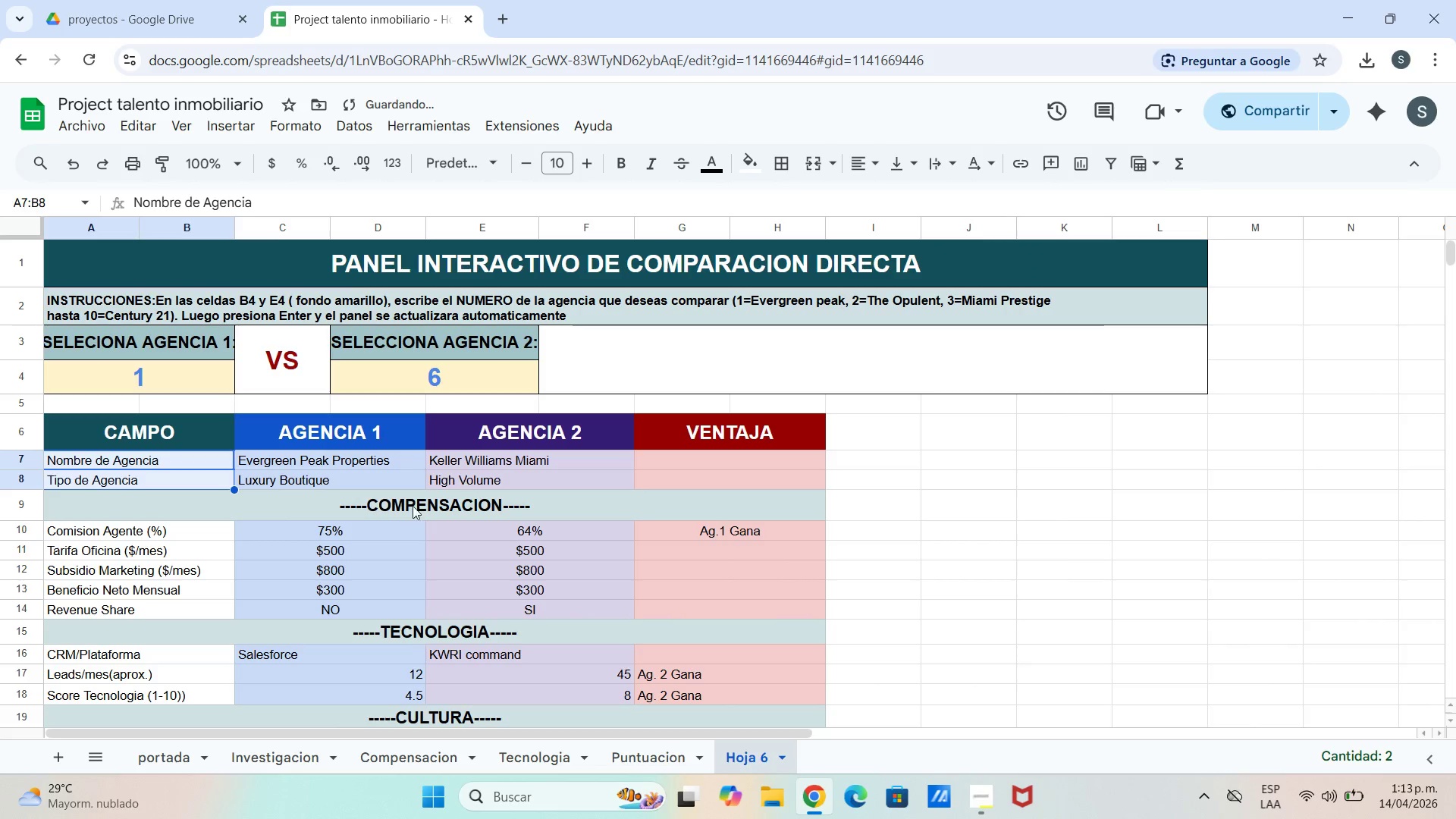 
scroll: coordinate [310, 576], scroll_direction: down, amount: 2.0
 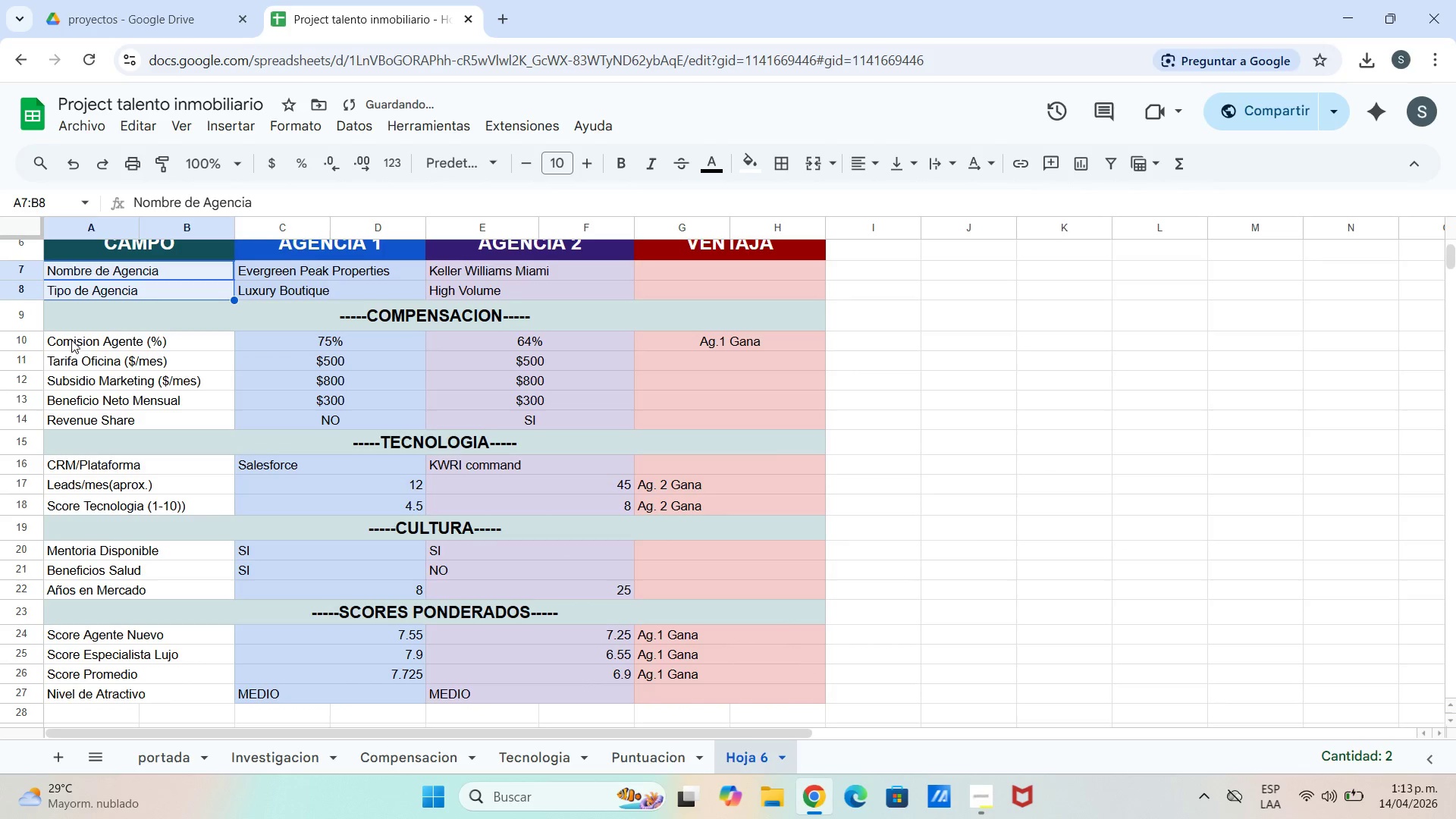 
left_click([92, 349])
 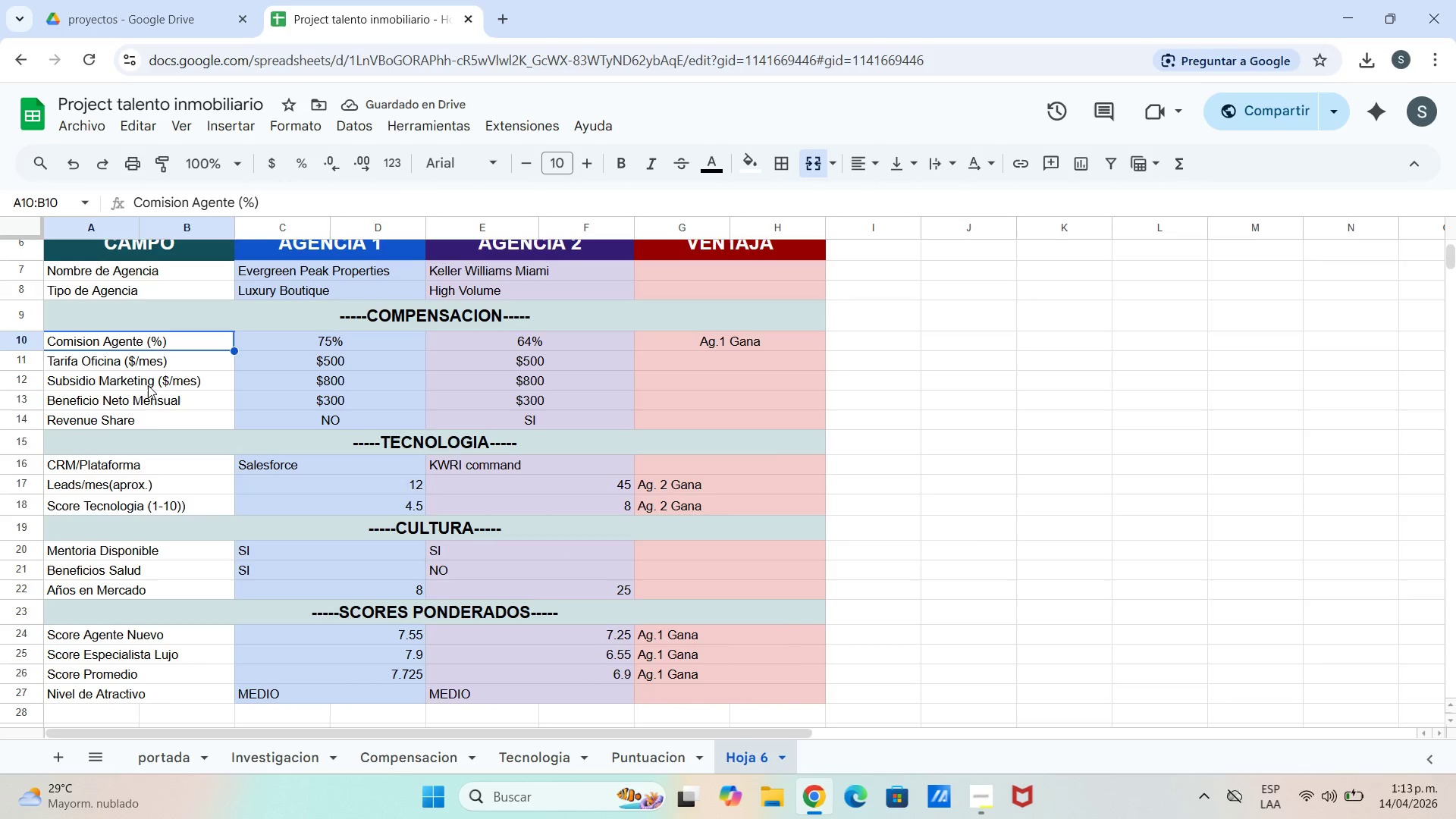 
left_click([152, 422])
 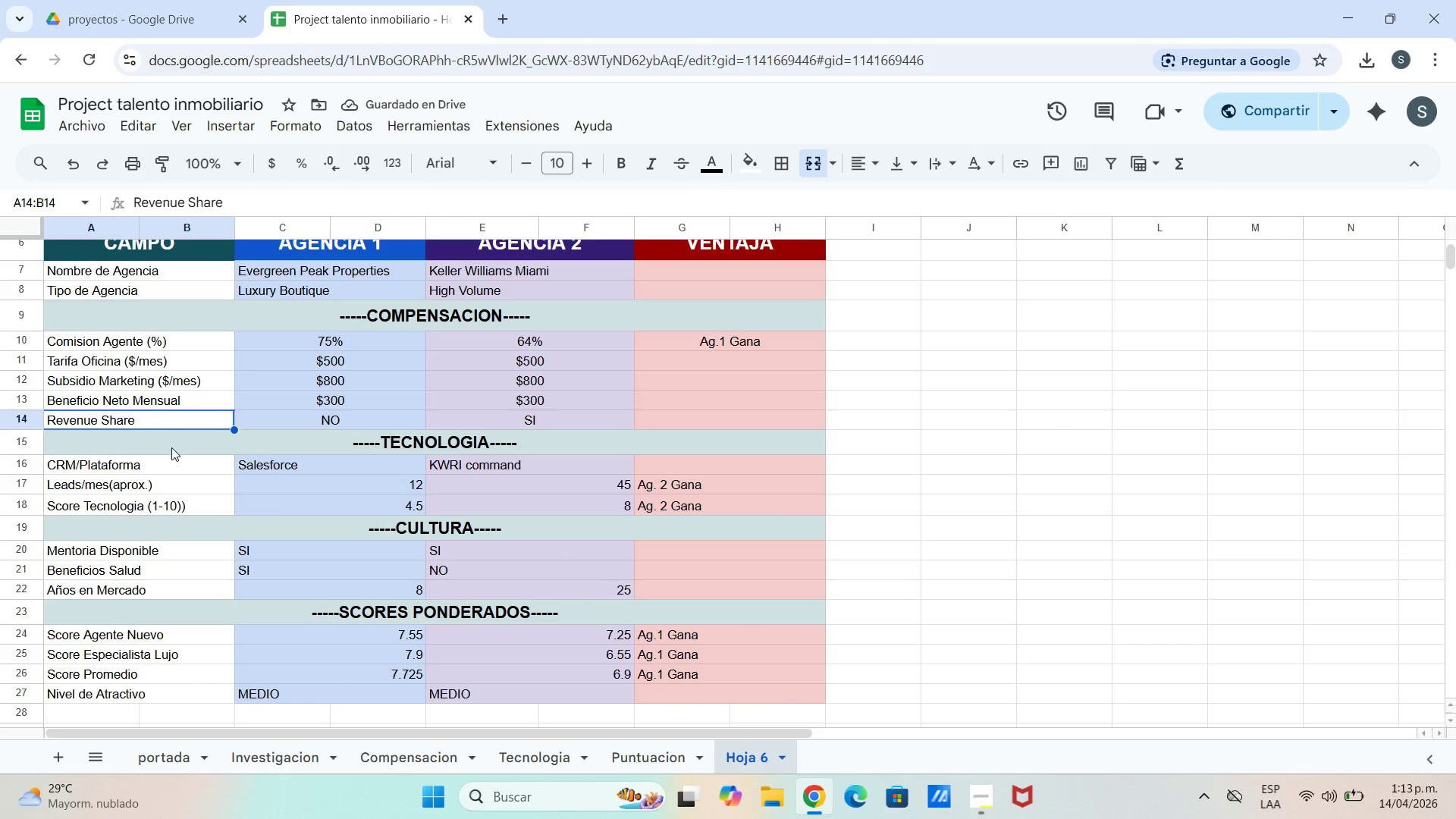 
scroll: coordinate [171, 450], scroll_direction: down, amount: 2.0
 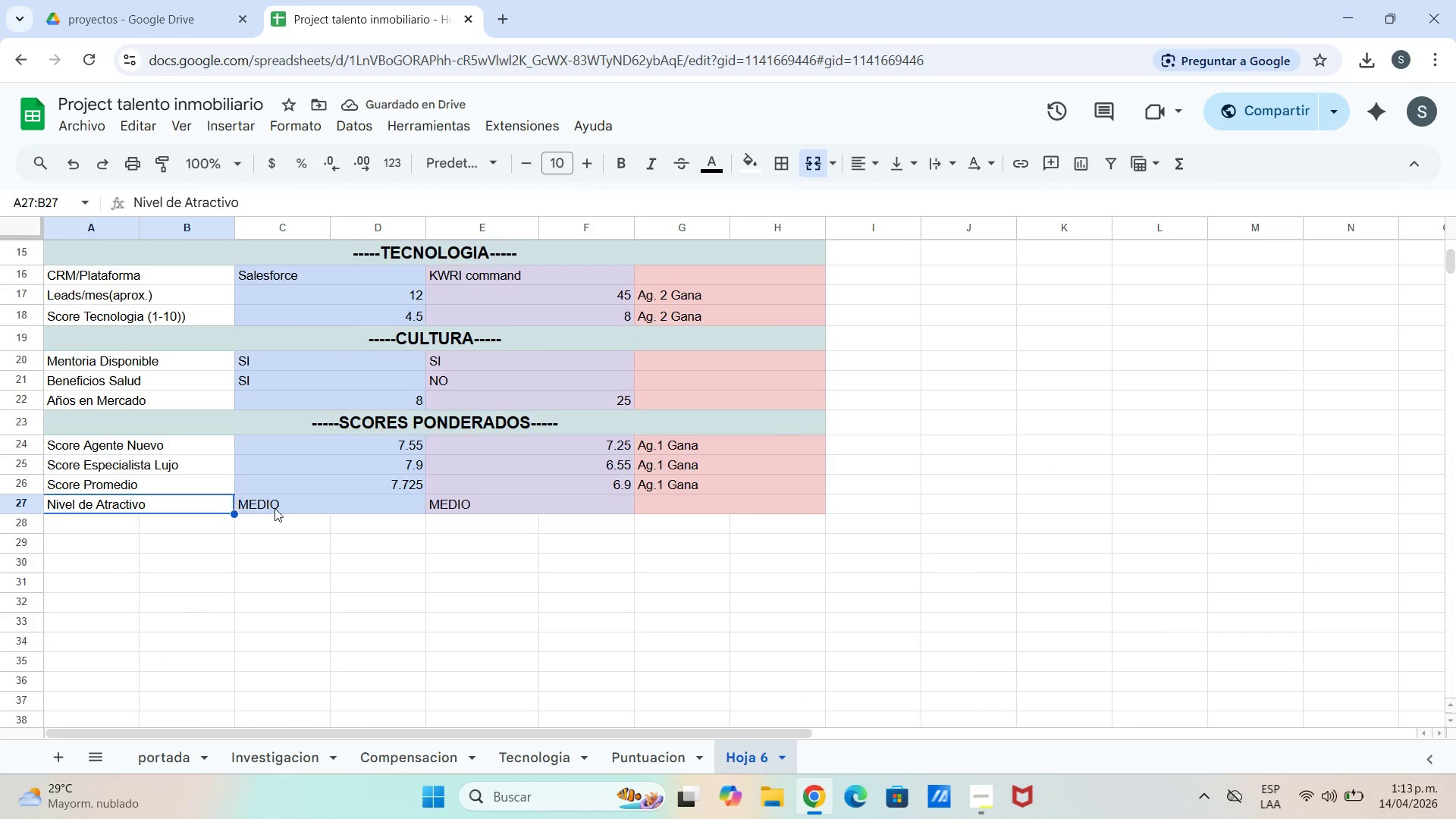 
scroll: coordinate [123, 468], scroll_direction: up, amount: 5.0
 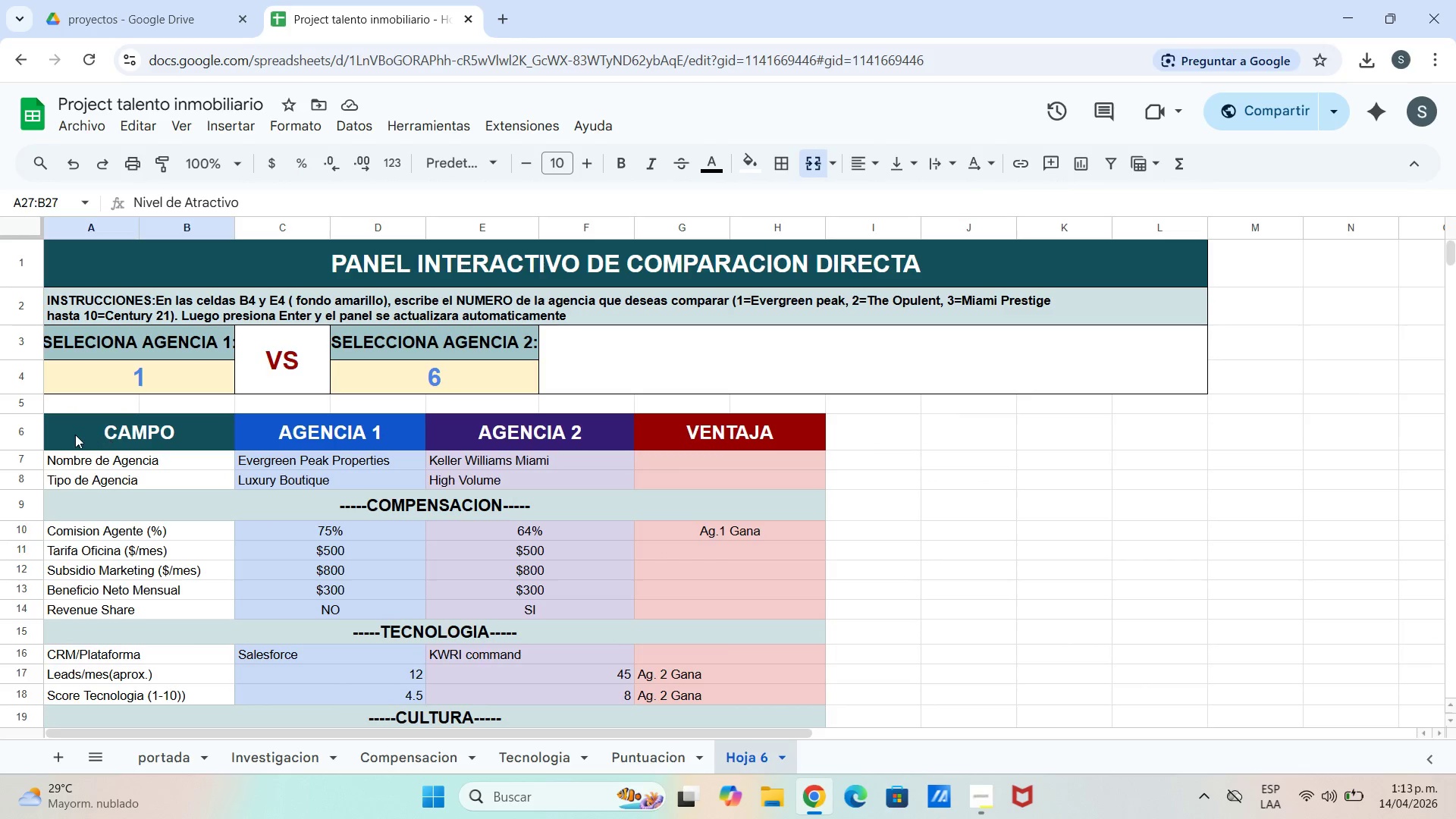 
left_click_drag(start_coordinate=[75, 432], to_coordinate=[725, 603])
 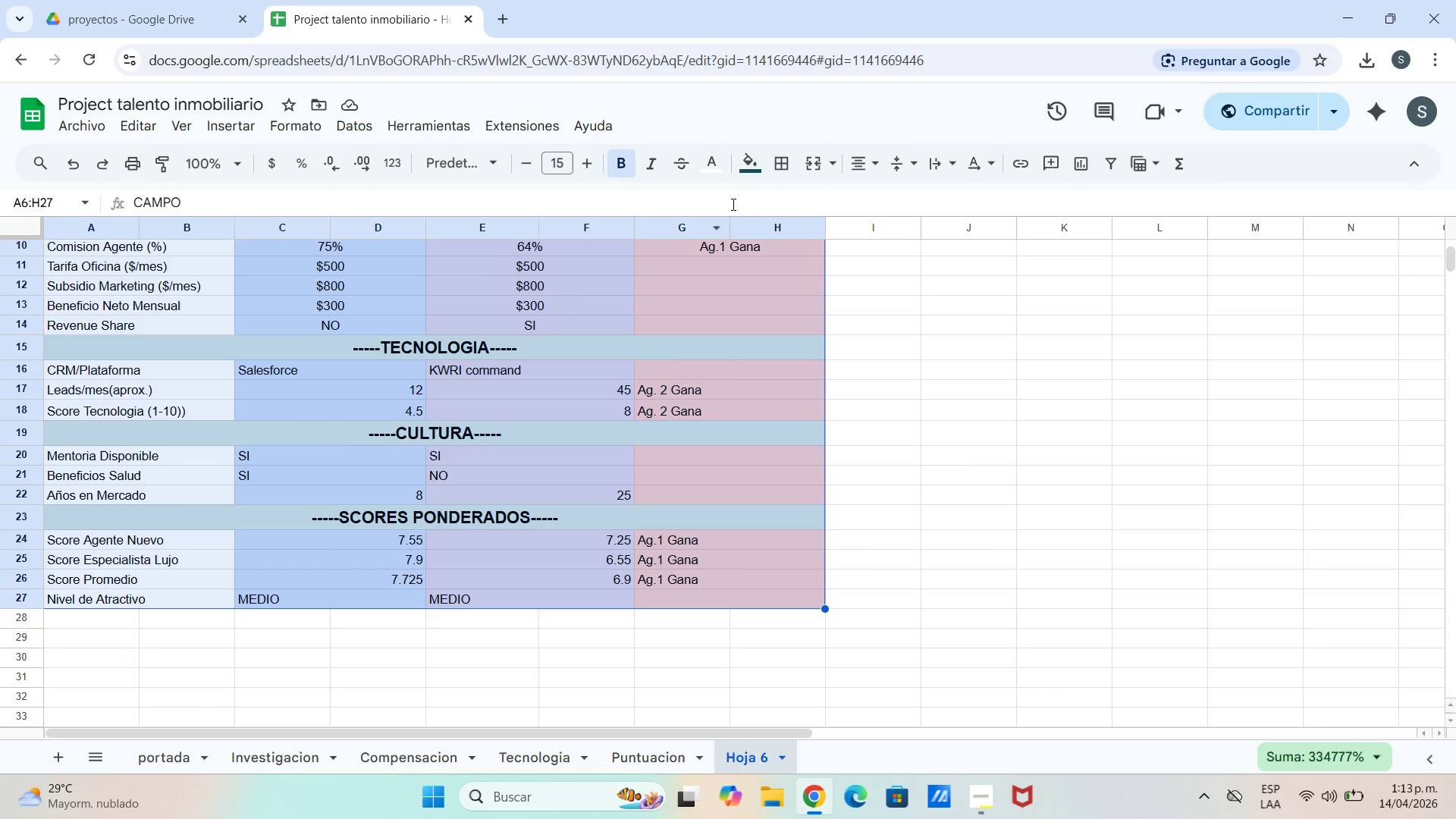 
scroll: coordinate [387, 595], scroll_direction: down, amount: 3.0
 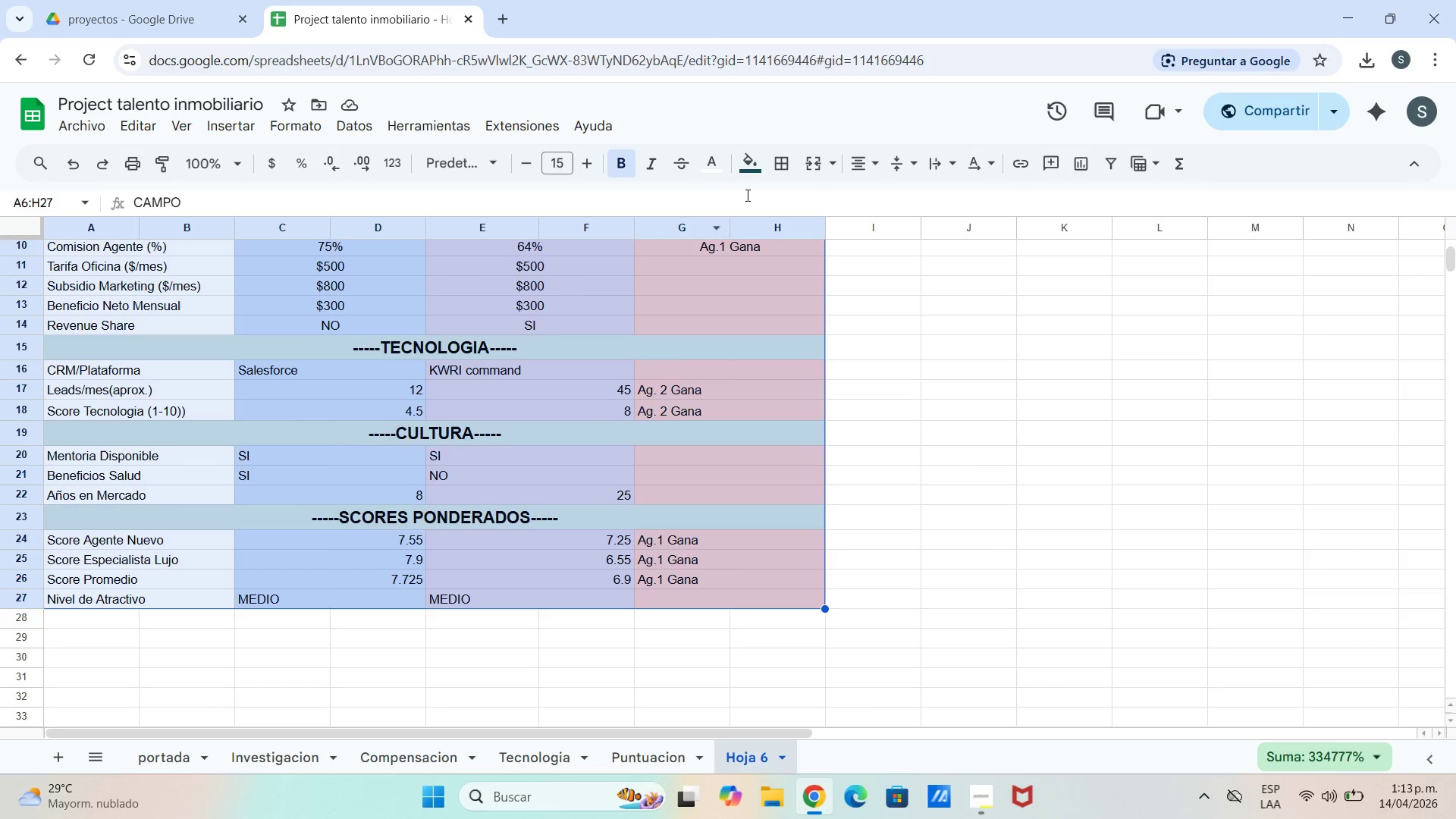 
left_click([791, 168])
 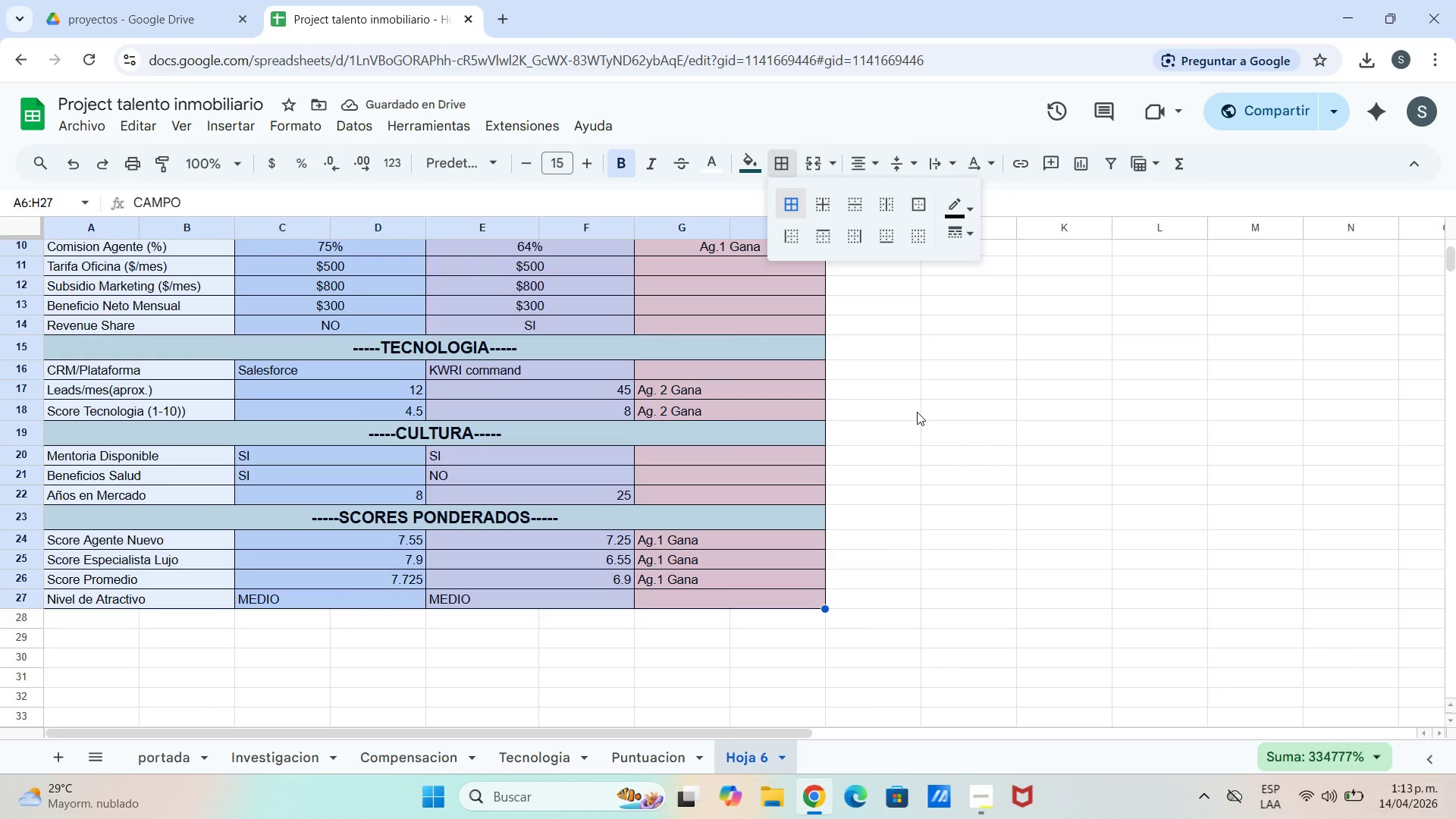 
wait(5.5)
 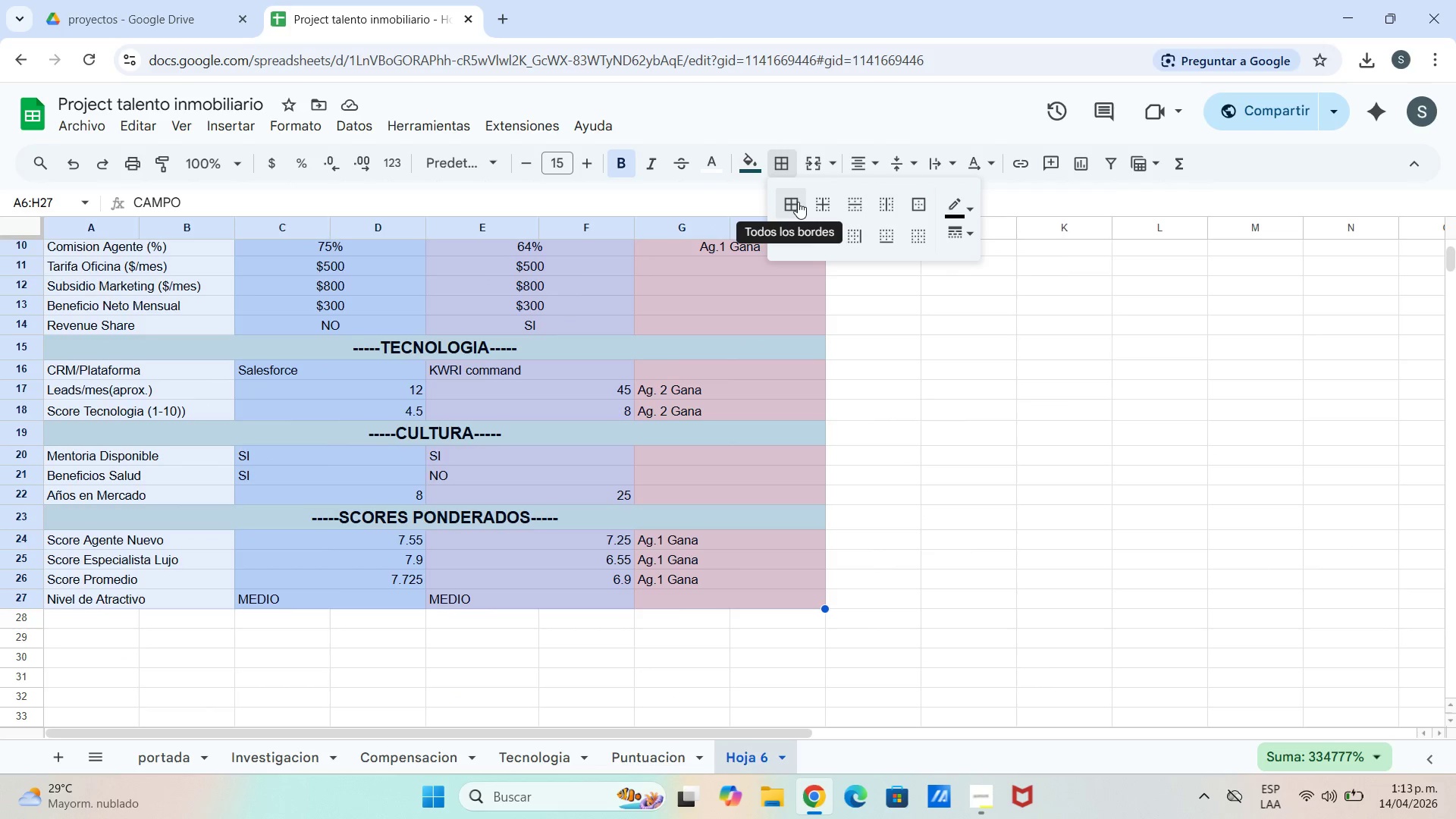 
left_click([883, 449])
 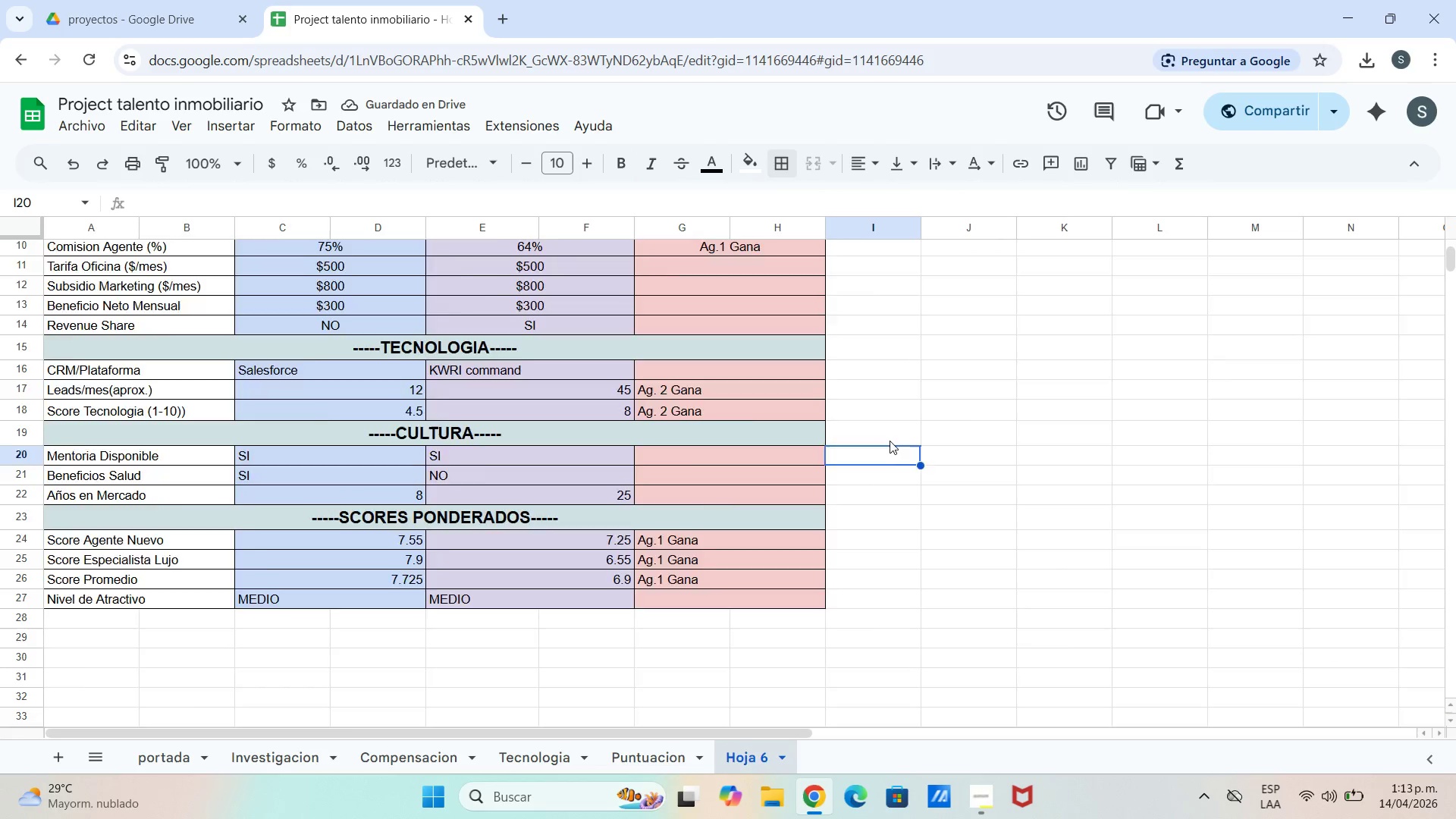 
scroll: coordinate [843, 439], scroll_direction: up, amount: 3.0
 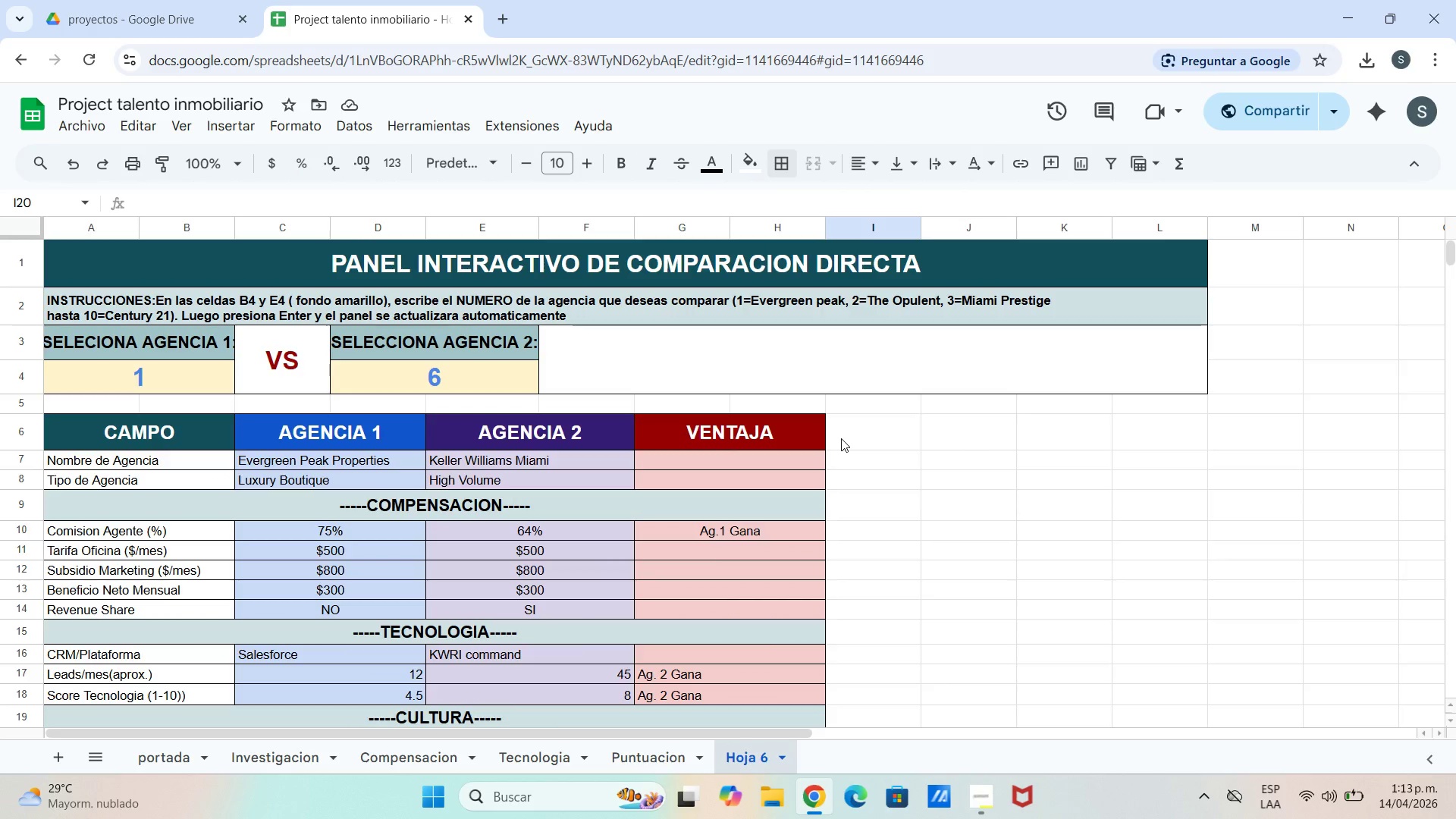 
scroll: coordinate [840, 437], scroll_direction: down, amount: 2.0
 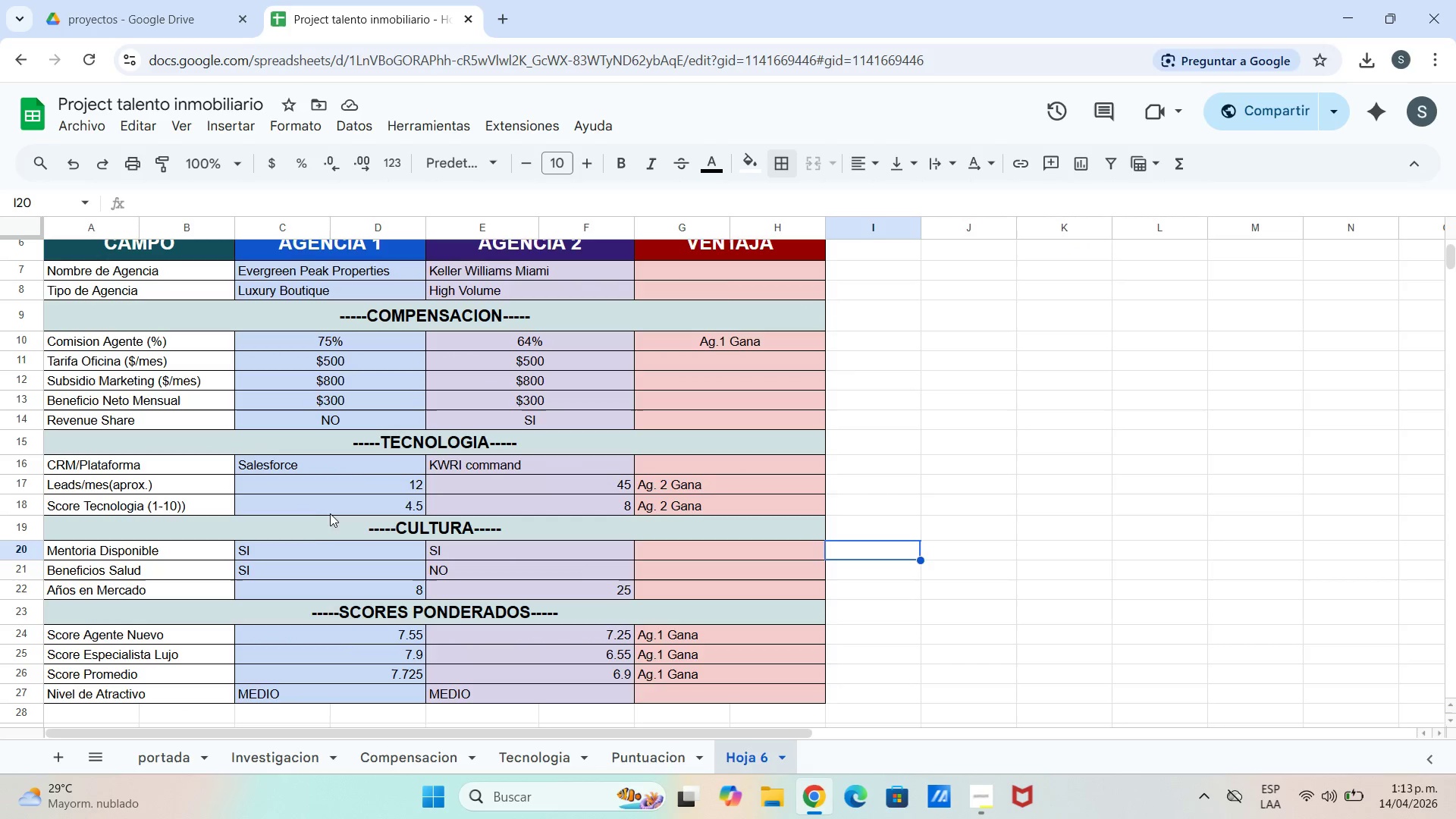 
scroll: coordinate [354, 464], scroll_direction: up, amount: 2.0
 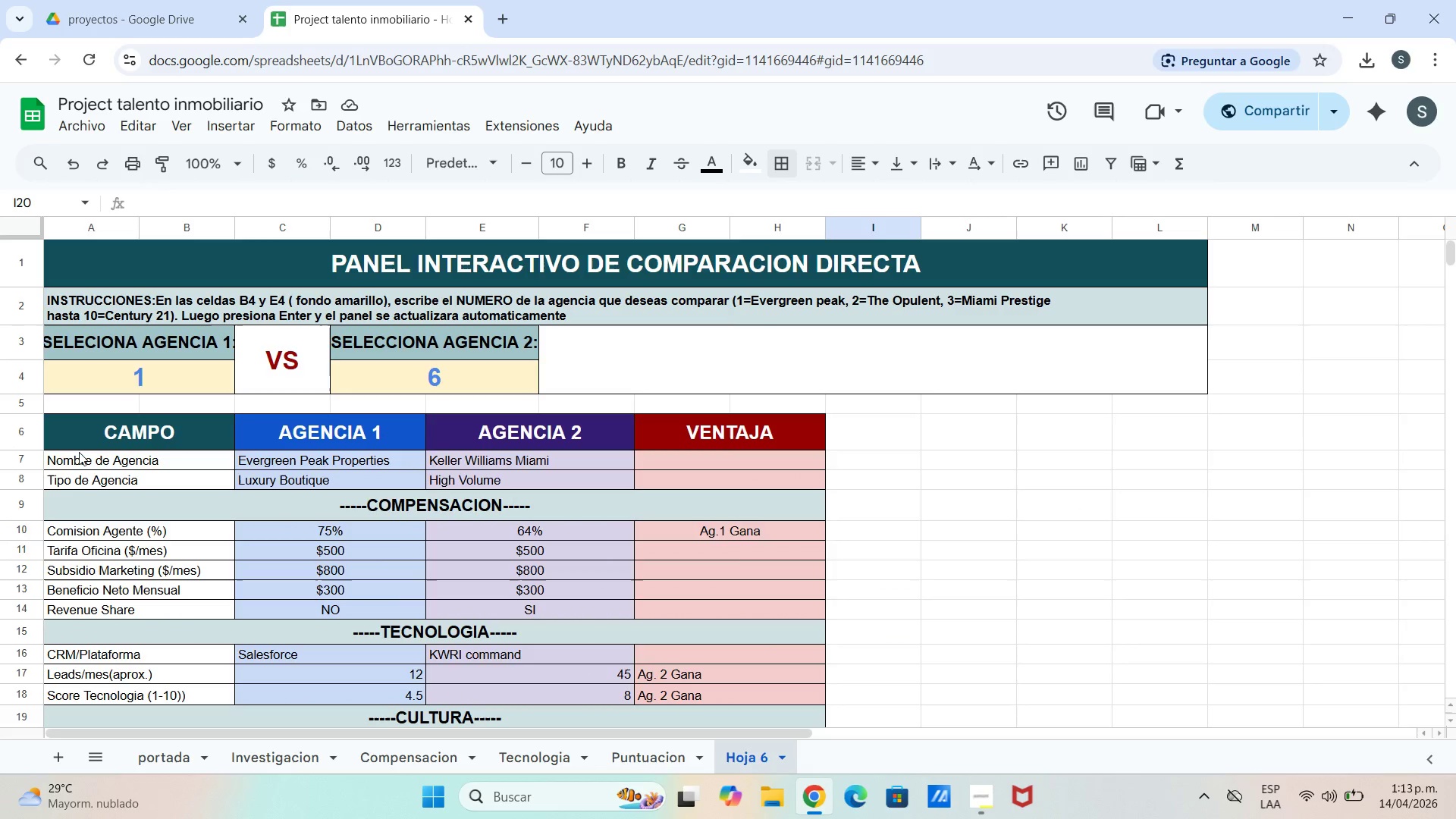 
left_click_drag(start_coordinate=[88, 434], to_coordinate=[604, 606])
 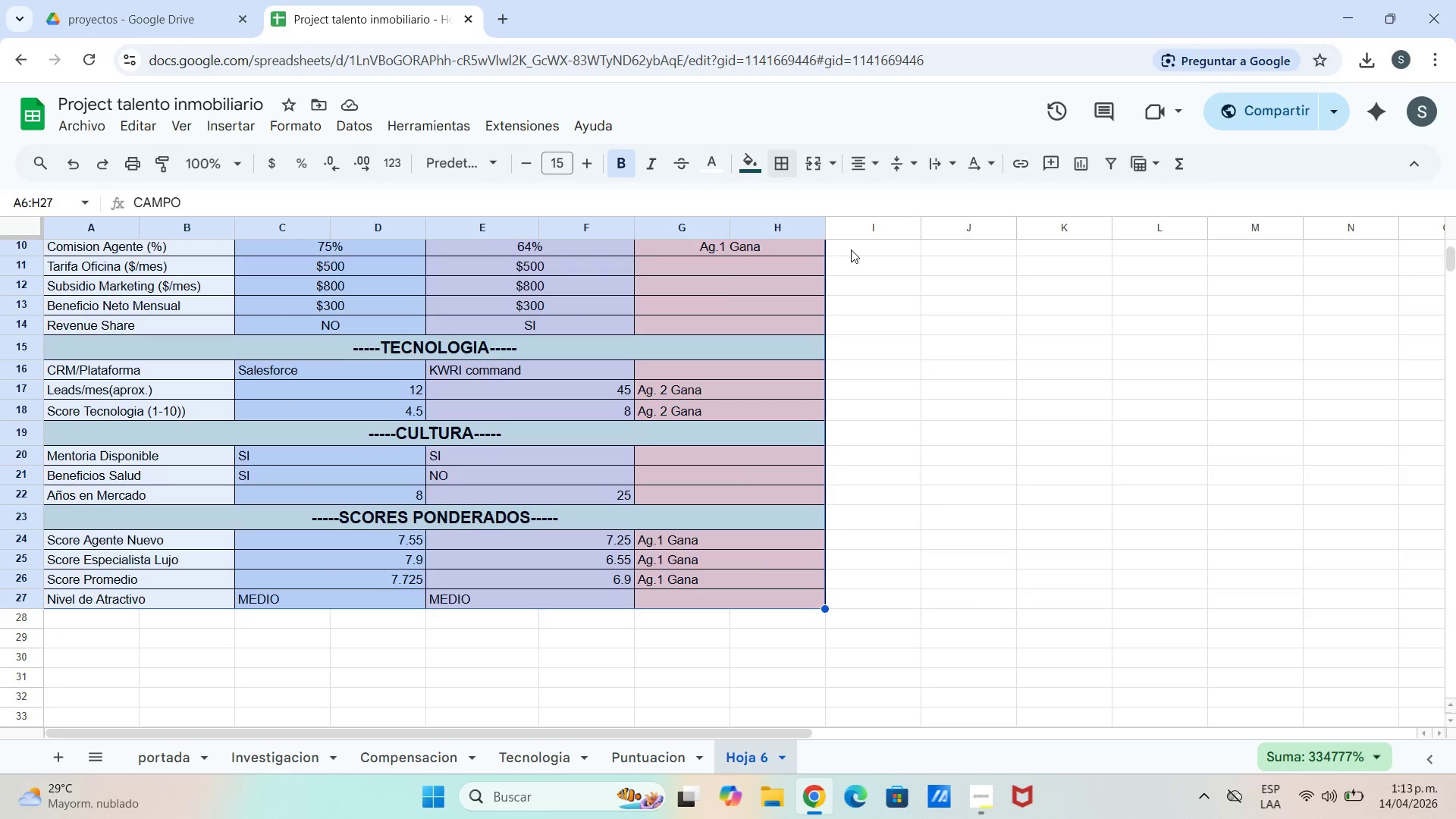 
scroll: coordinate [388, 593], scroll_direction: down, amount: 3.0
 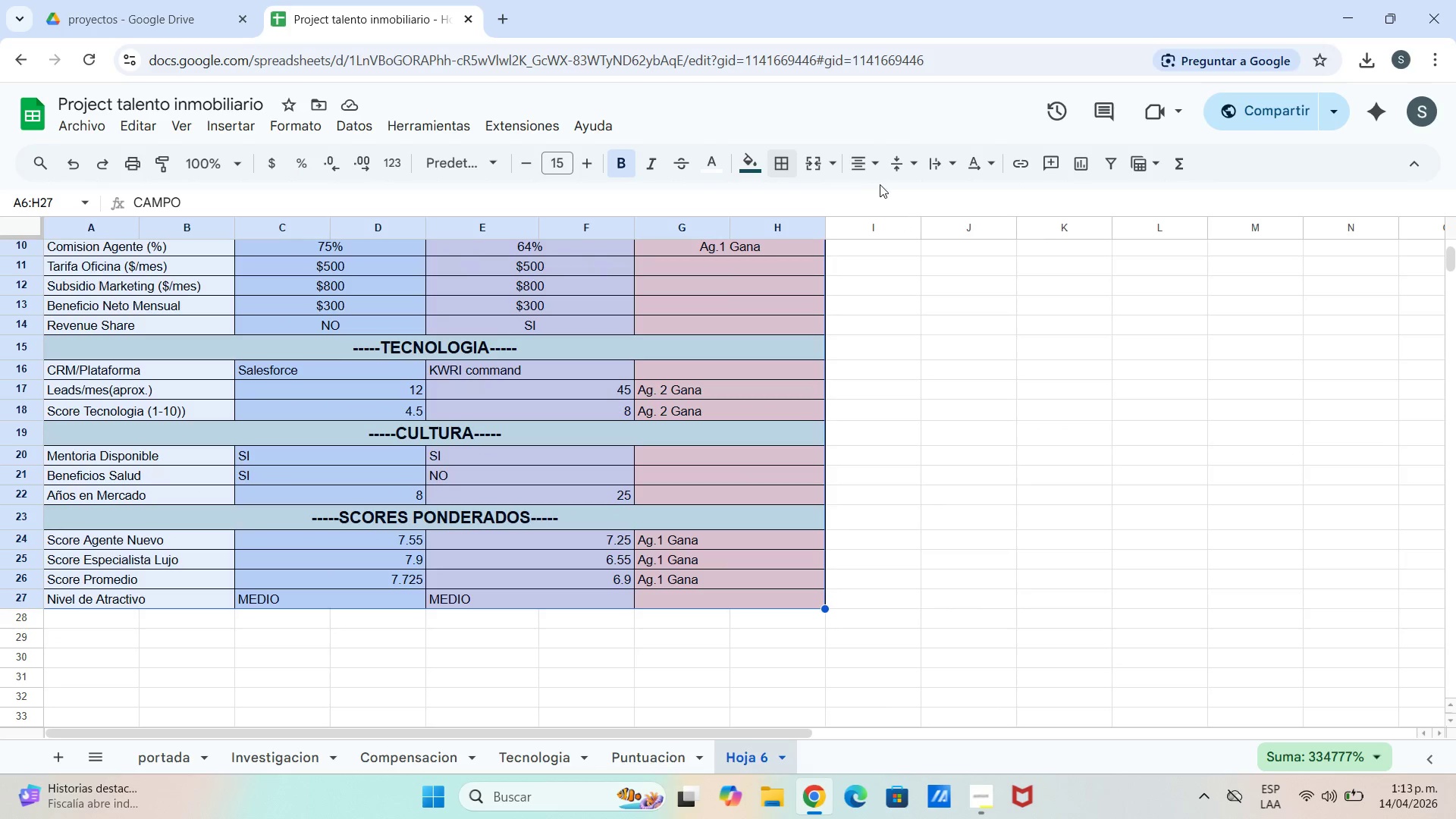 
left_click_drag(start_coordinate=[874, 164], to_coordinate=[874, 168])
 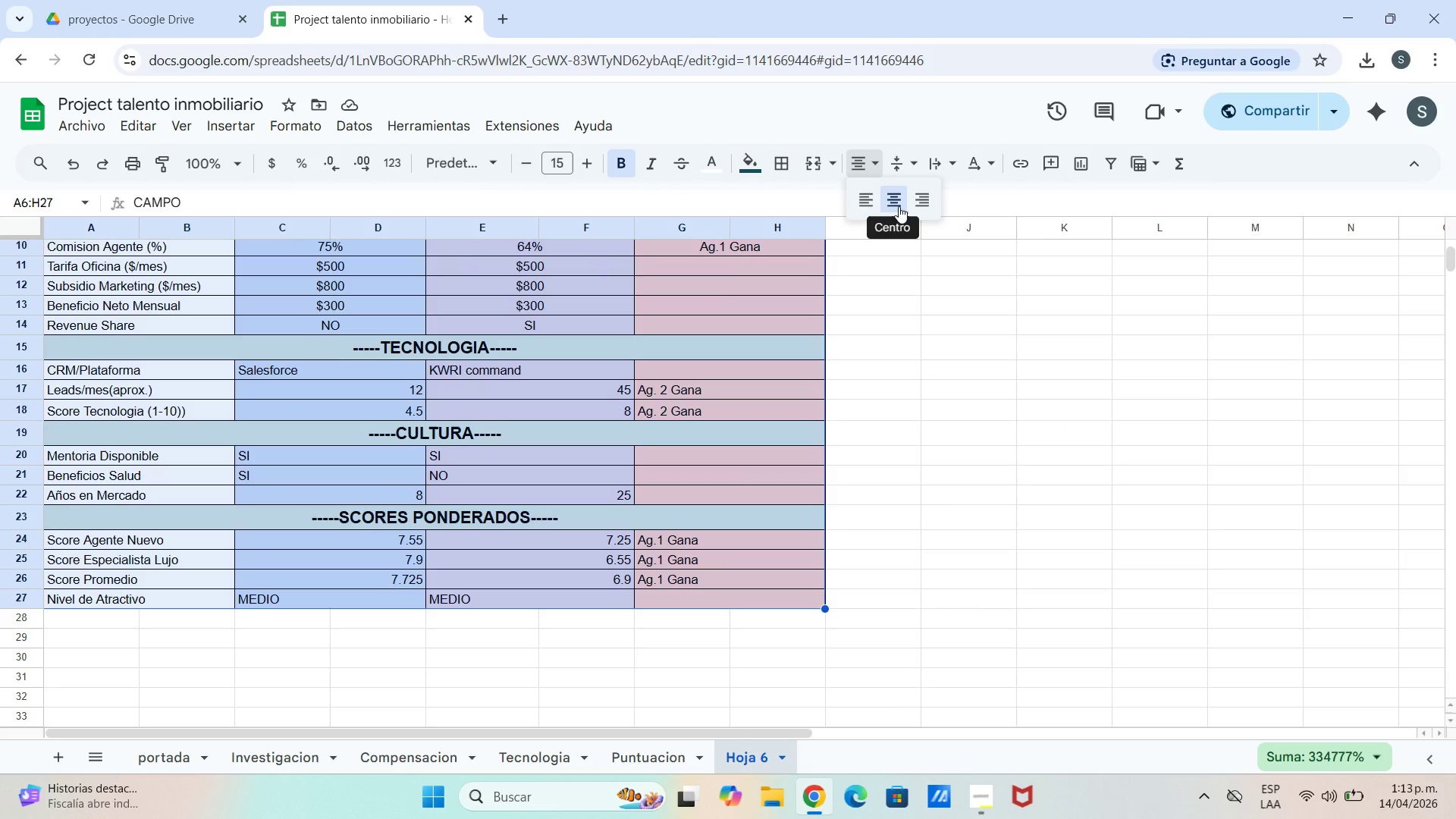 
left_click([899, 206])
 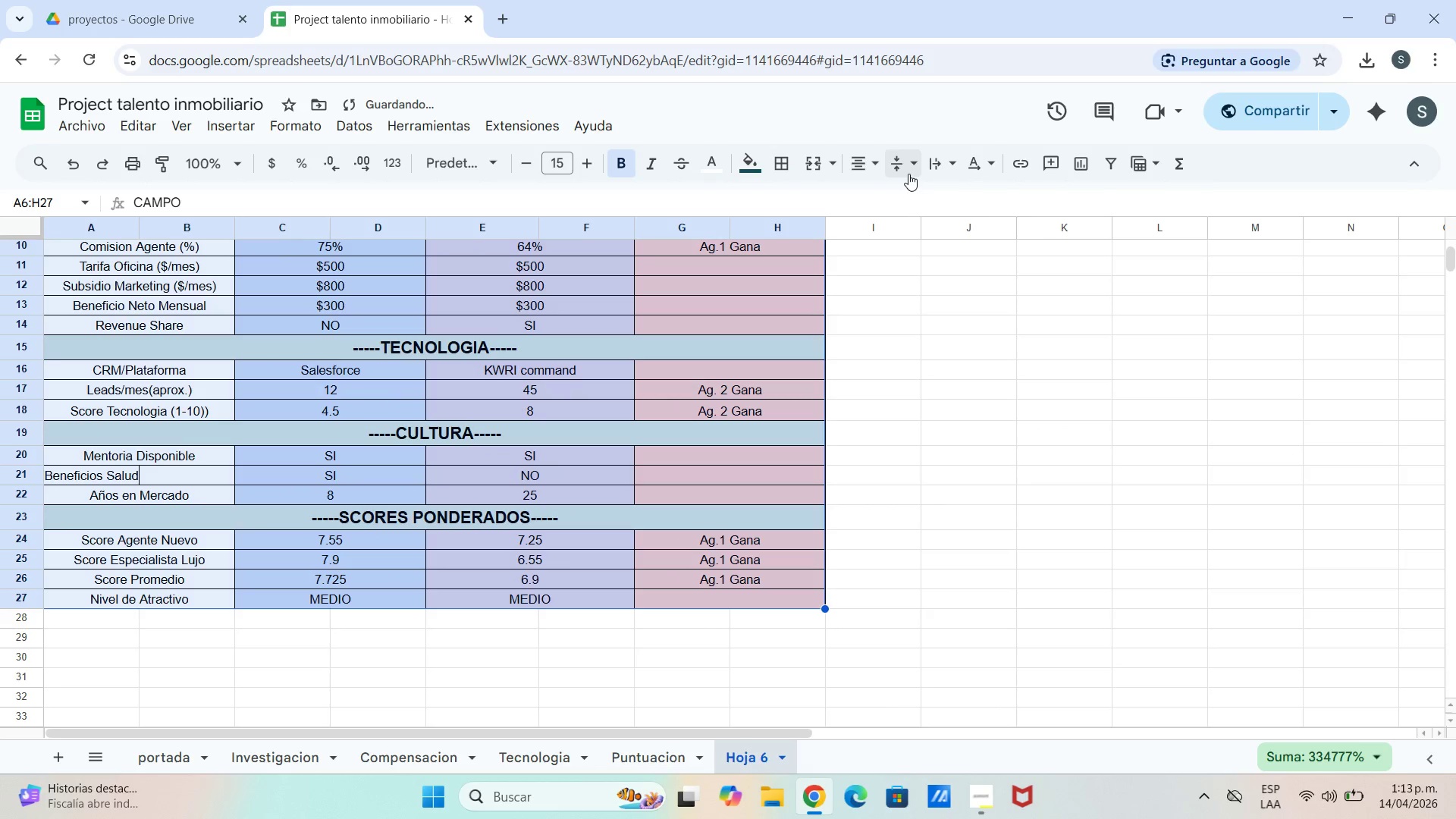 
left_click([910, 167])
 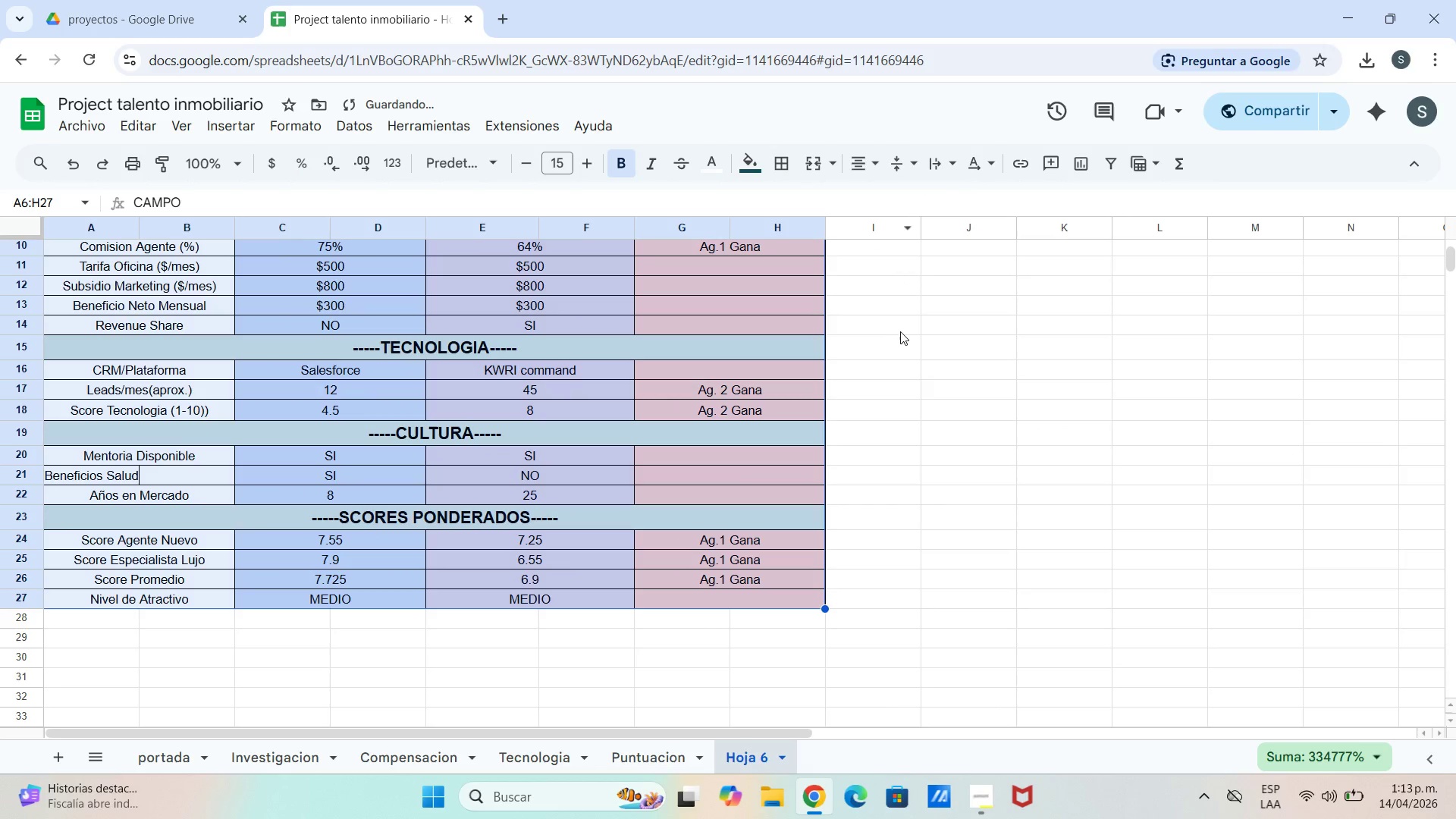 
left_click([877, 441])
 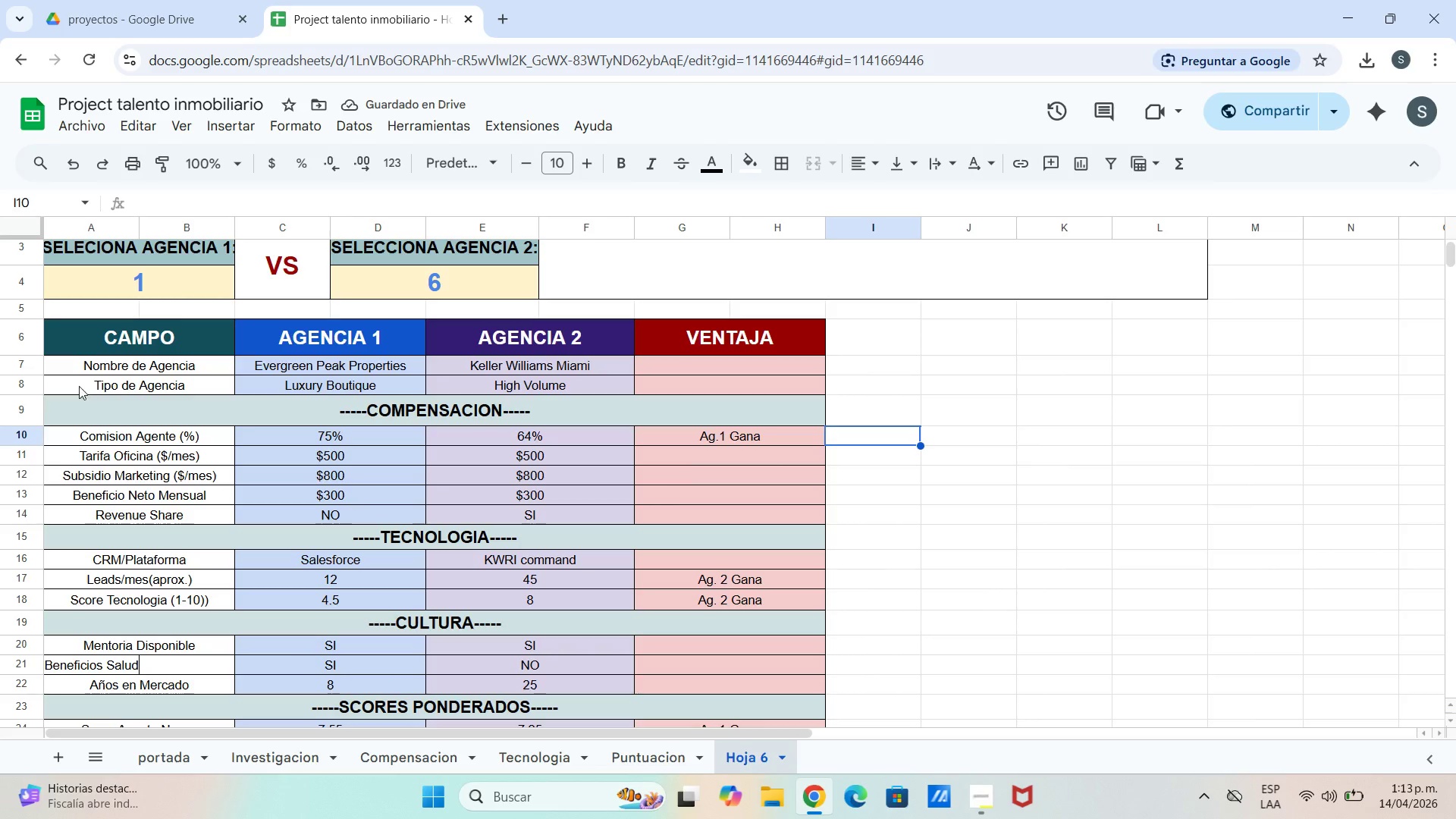 
scroll: coordinate [821, 428], scroll_direction: up, amount: 2.0
 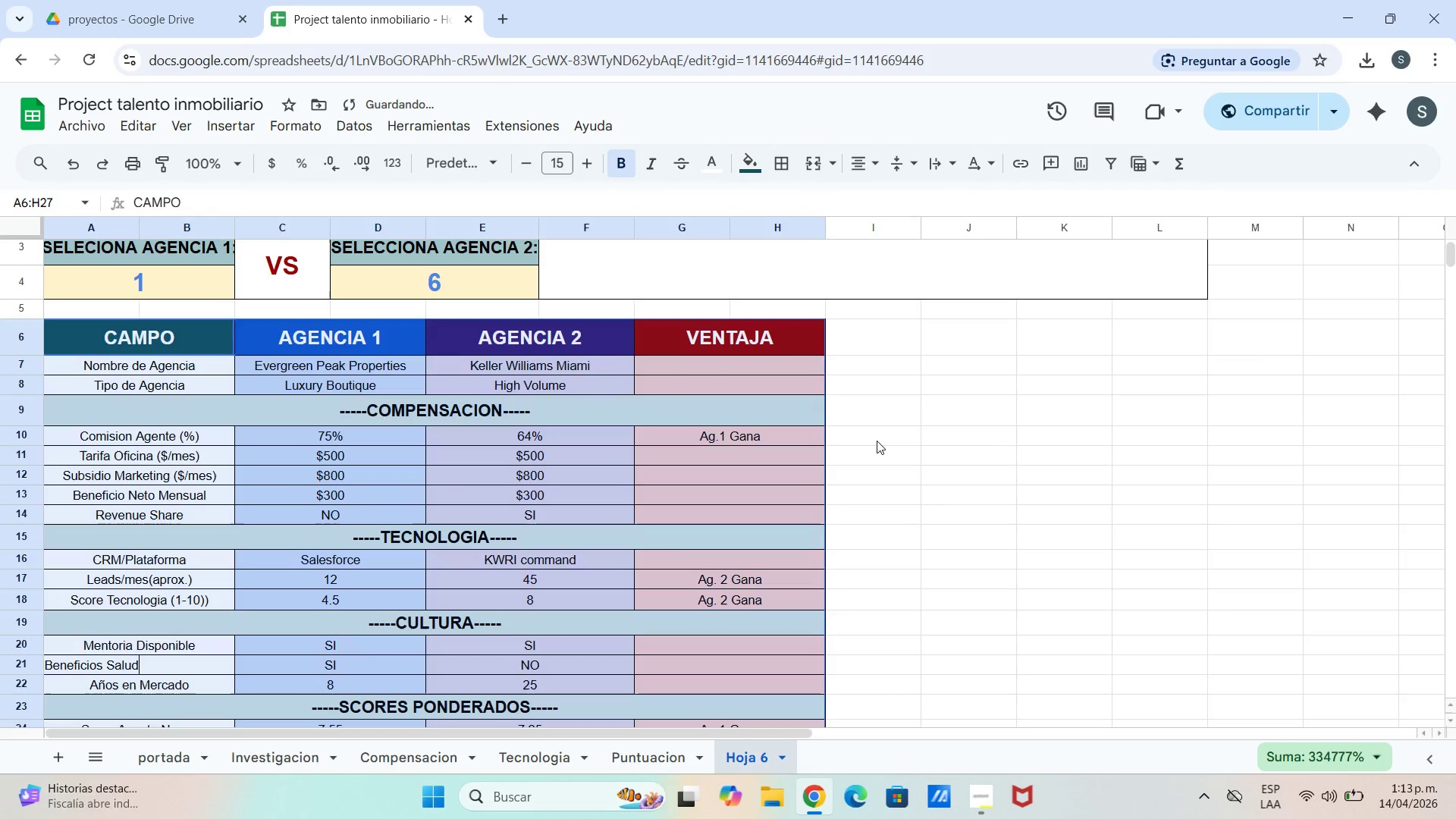 
left_click_drag(start_coordinate=[73, 362], to_coordinate=[191, 591])
 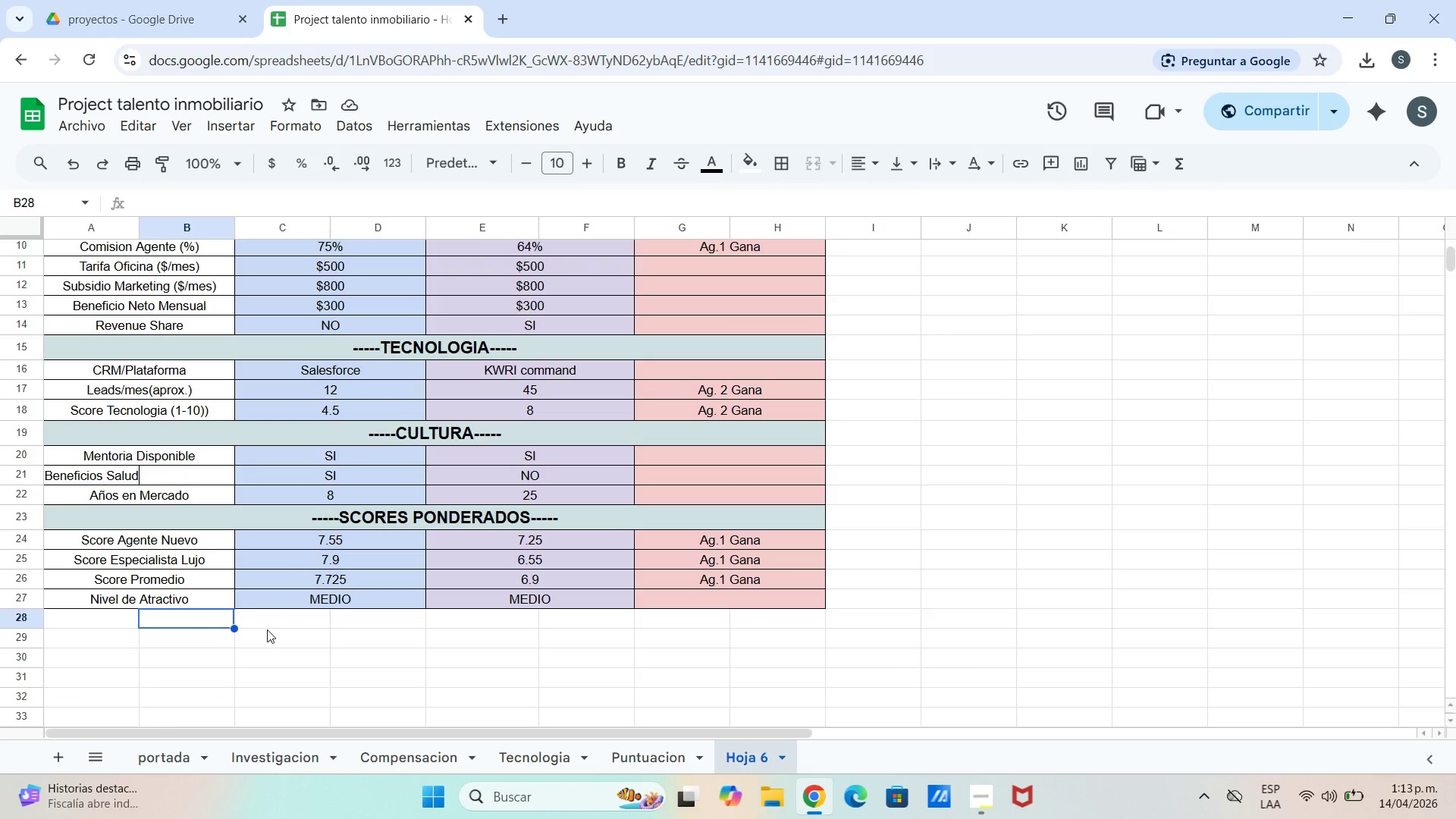 
scroll: coordinate [133, 609], scroll_direction: down, amount: 2.0
 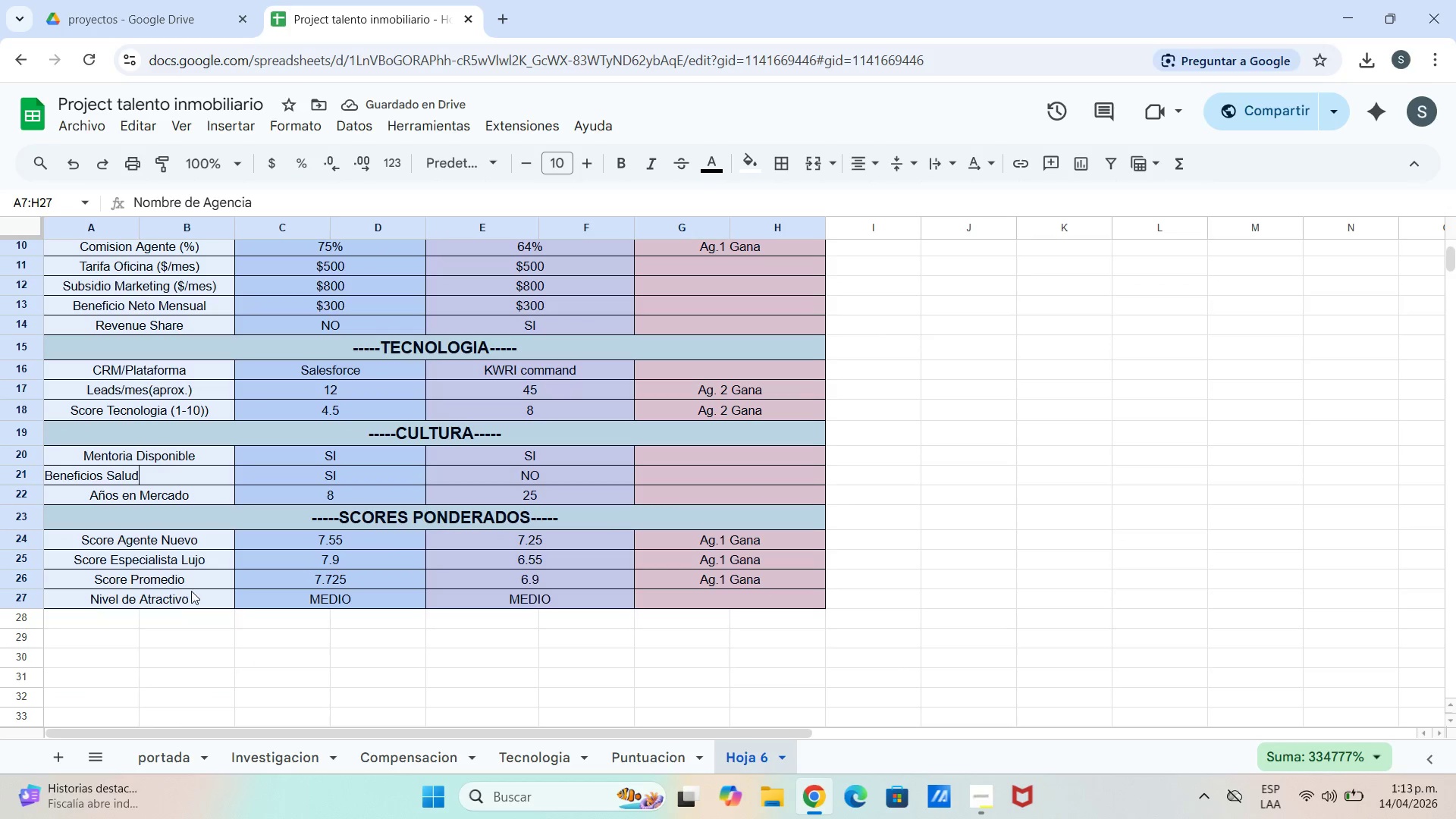 
left_click([197, 627])
 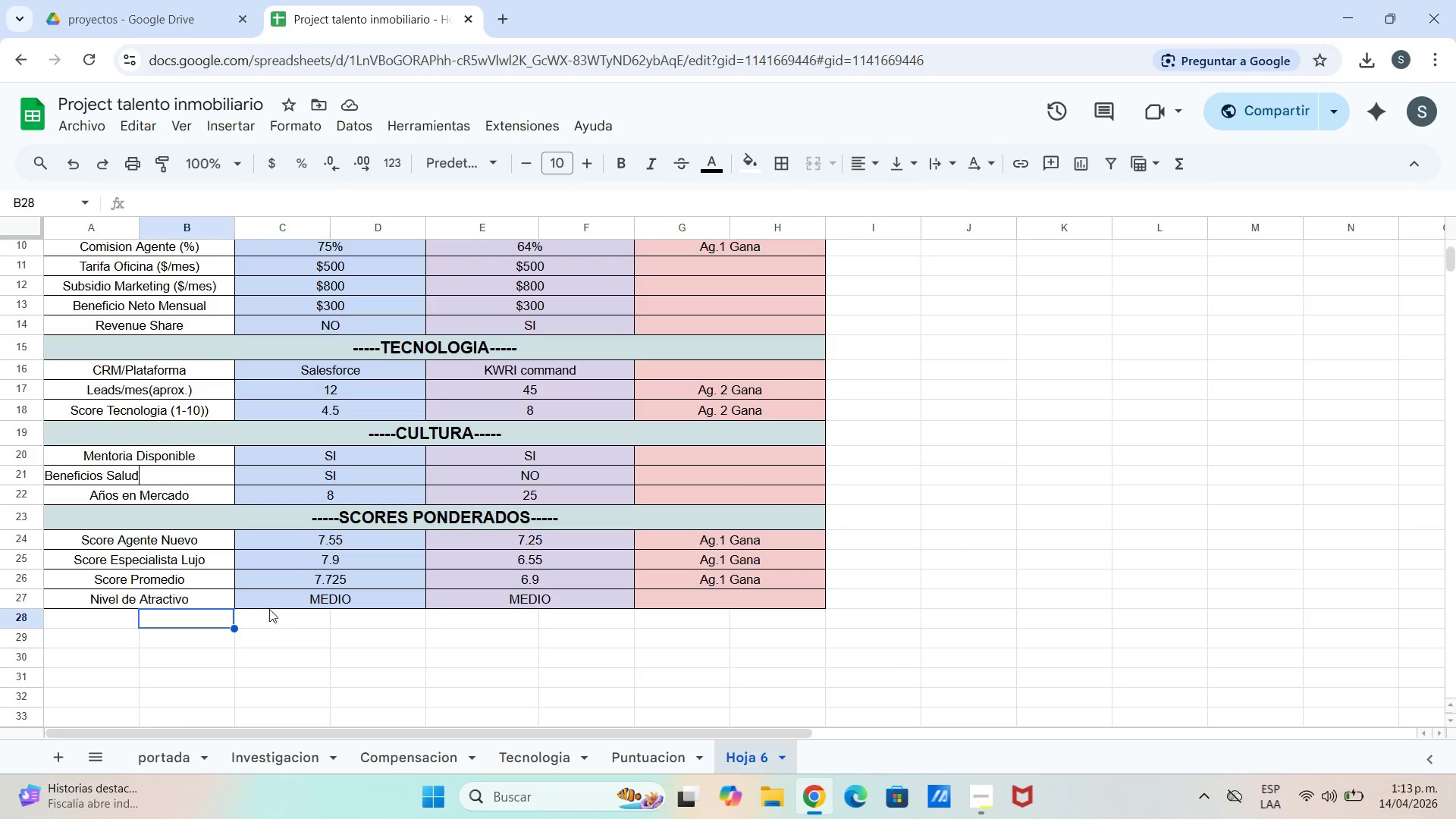 
scroll: coordinate [386, 498], scroll_direction: up, amount: 4.0
 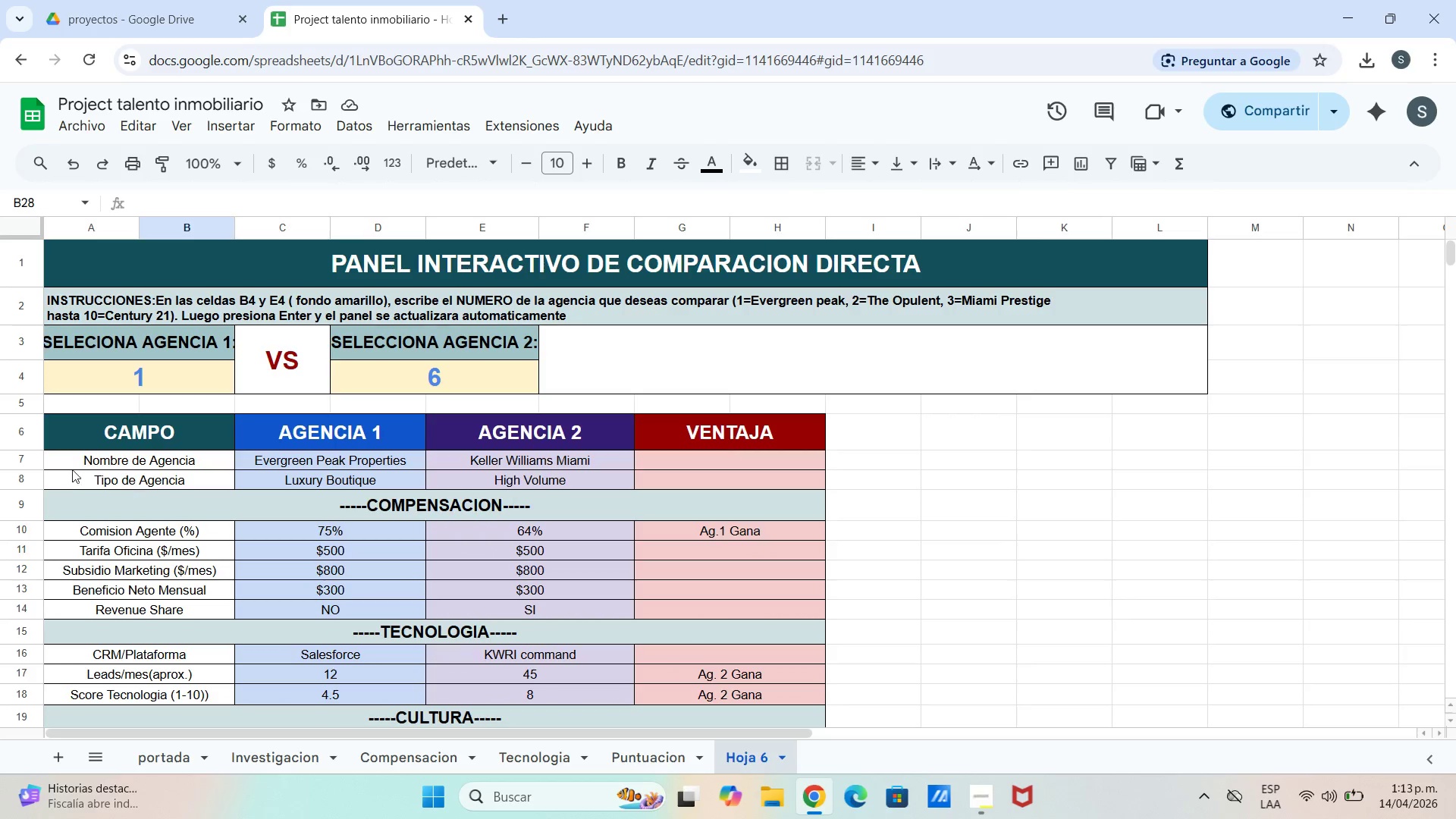 
left_click_drag(start_coordinate=[72, 522], to_coordinate=[165, 595])
 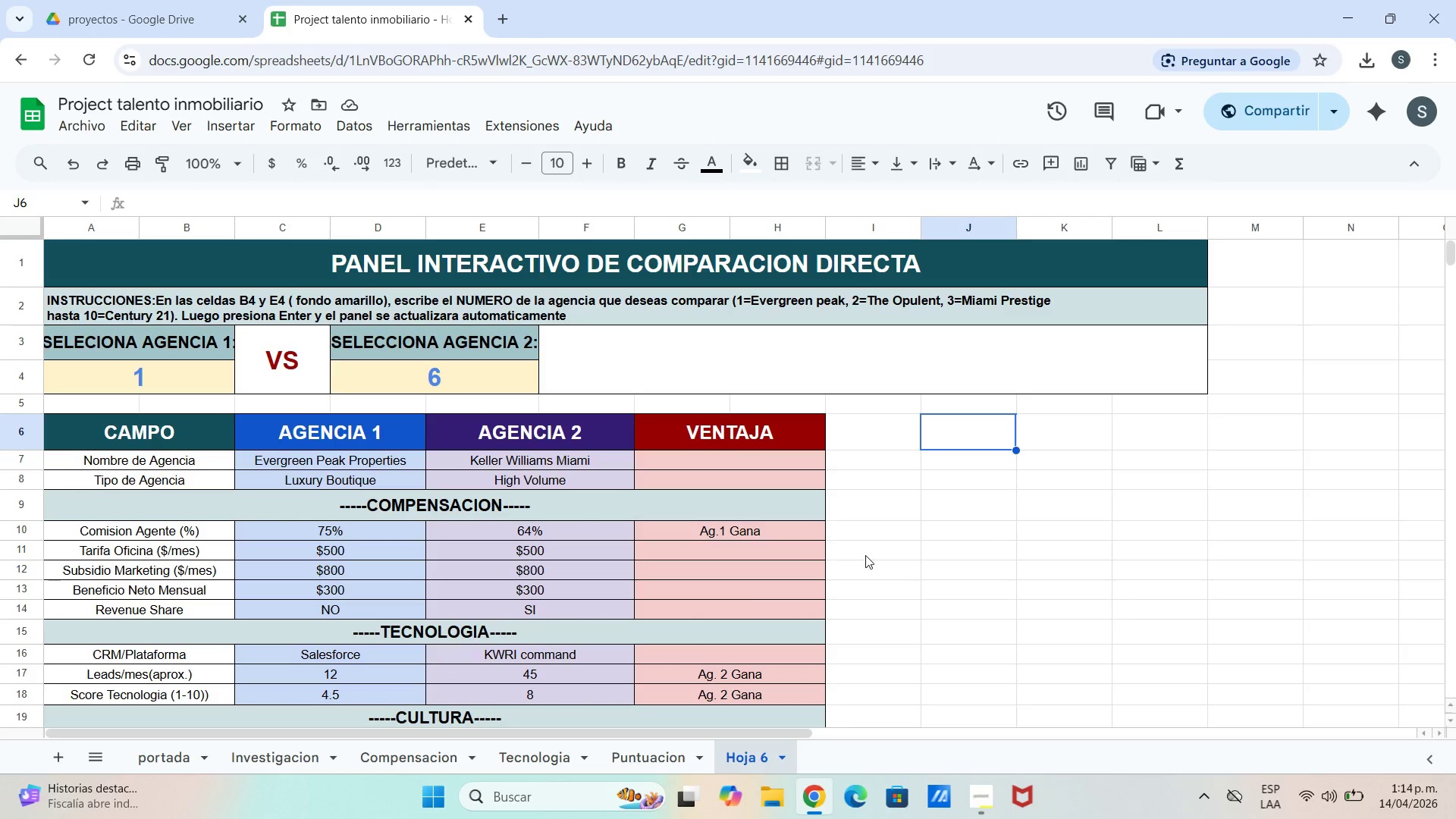 
scroll: coordinate [717, 582], scroll_direction: down, amount: 5.0
 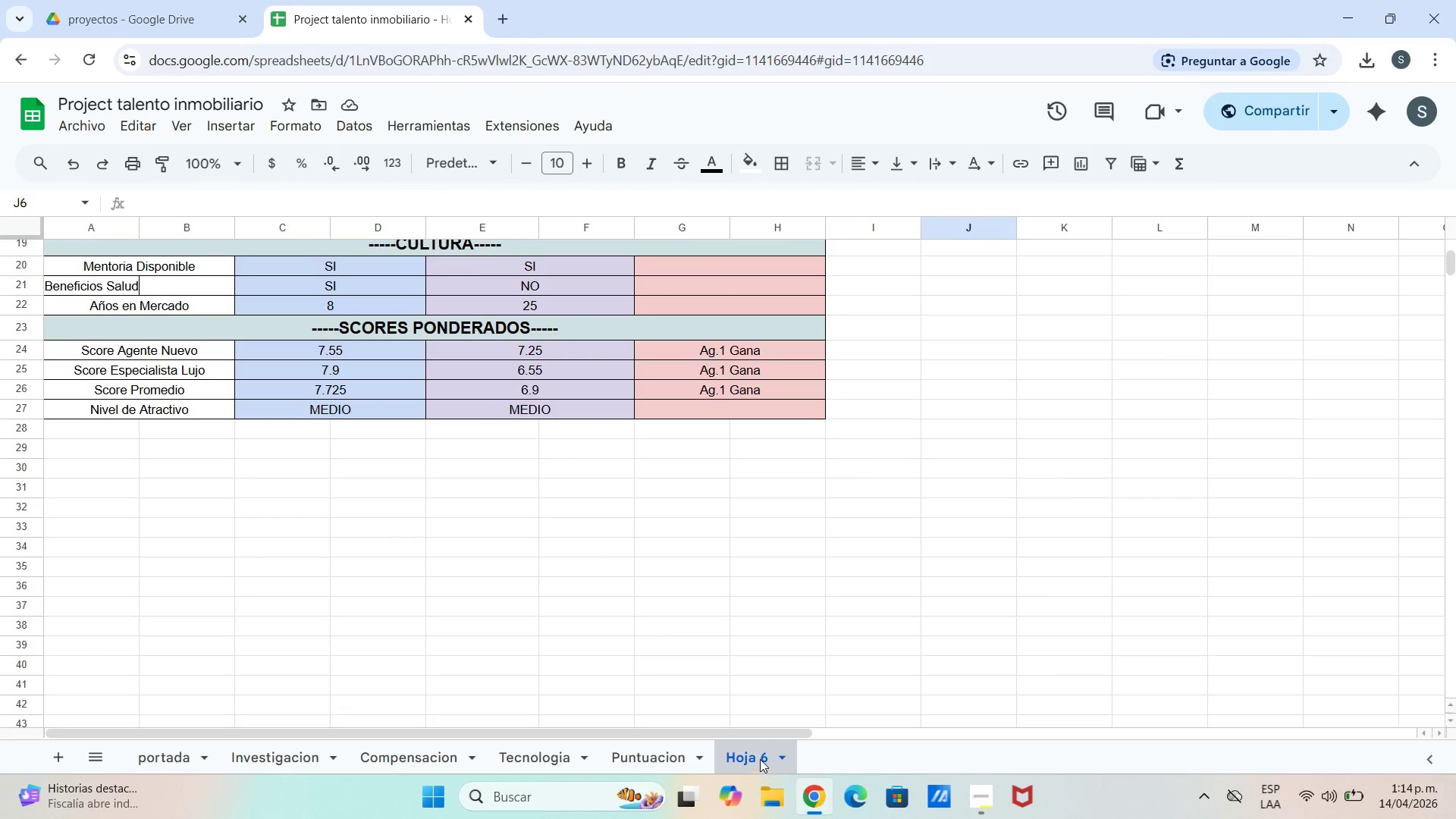 
double_click([759, 756])
 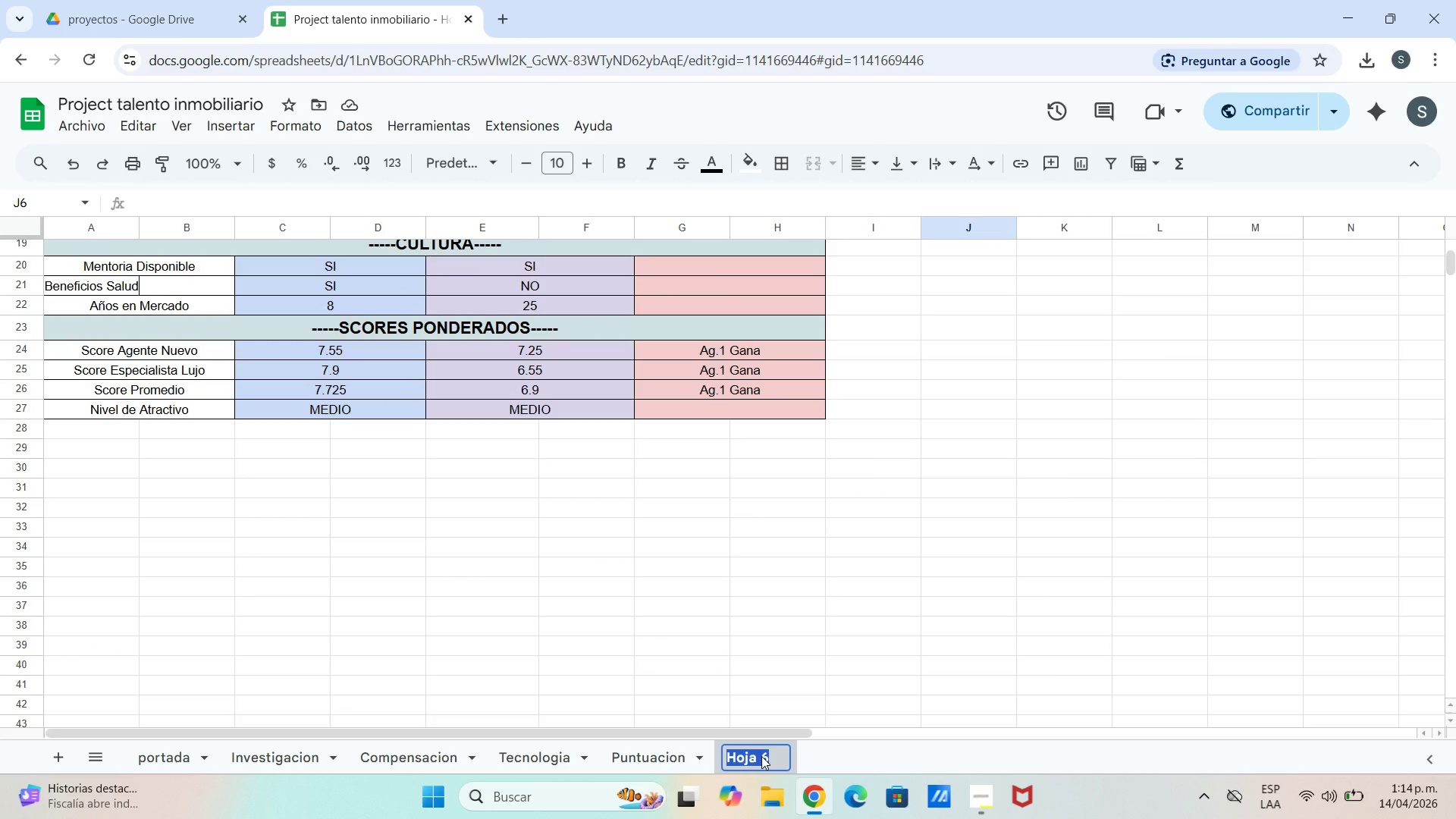 
wait(6.66)
 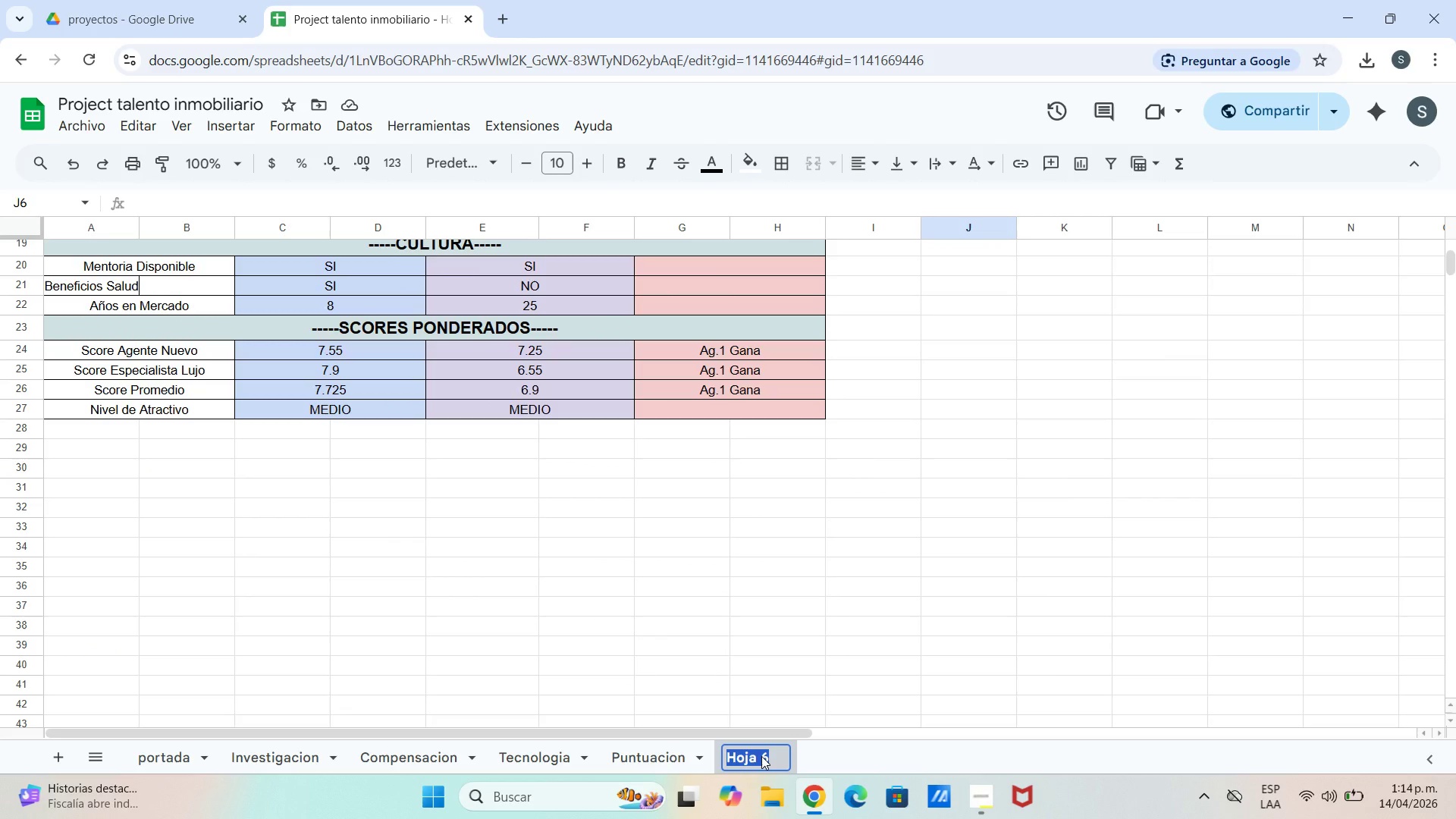 
type(panel comparativo)
 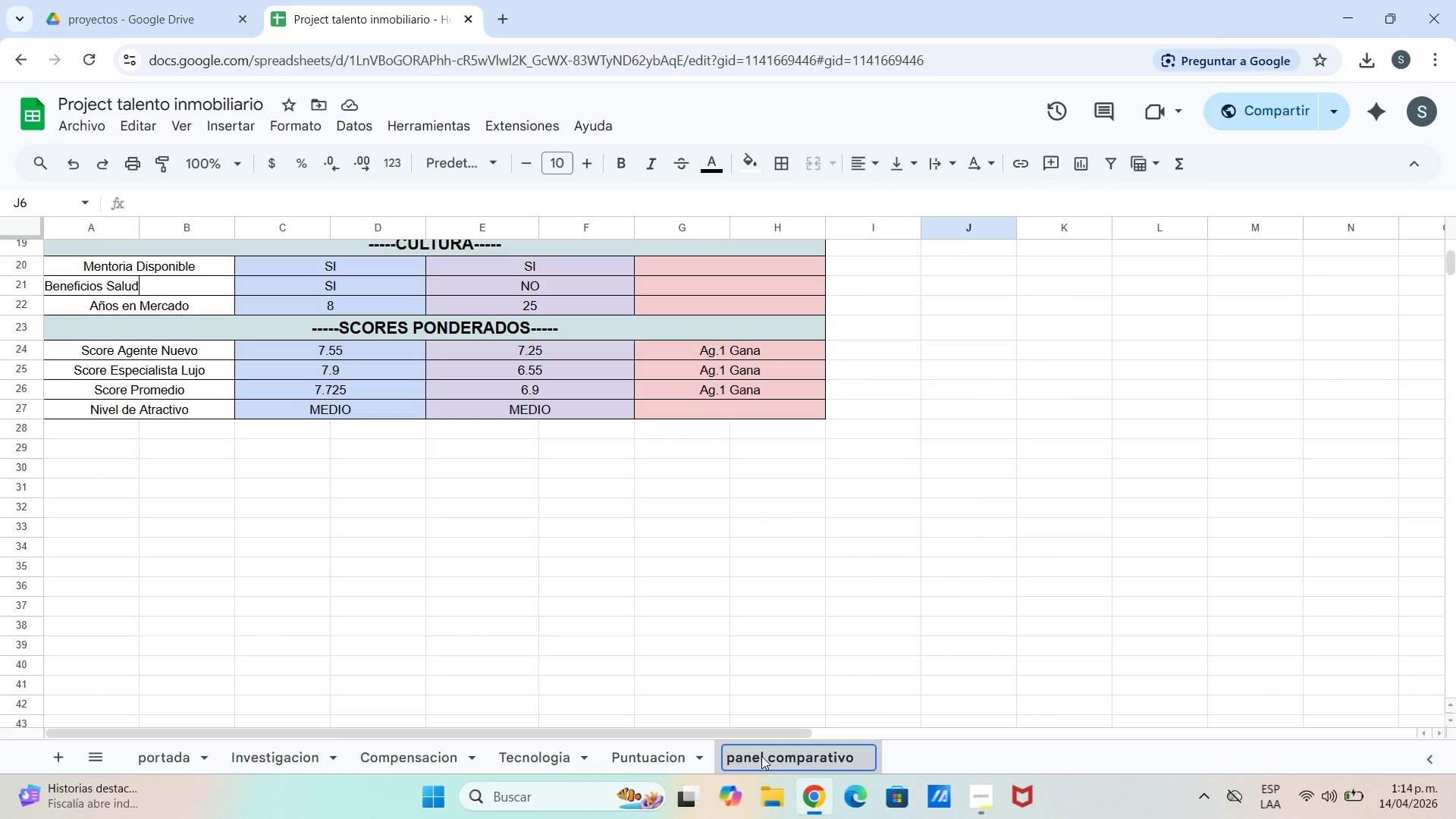 
key(Enter)
 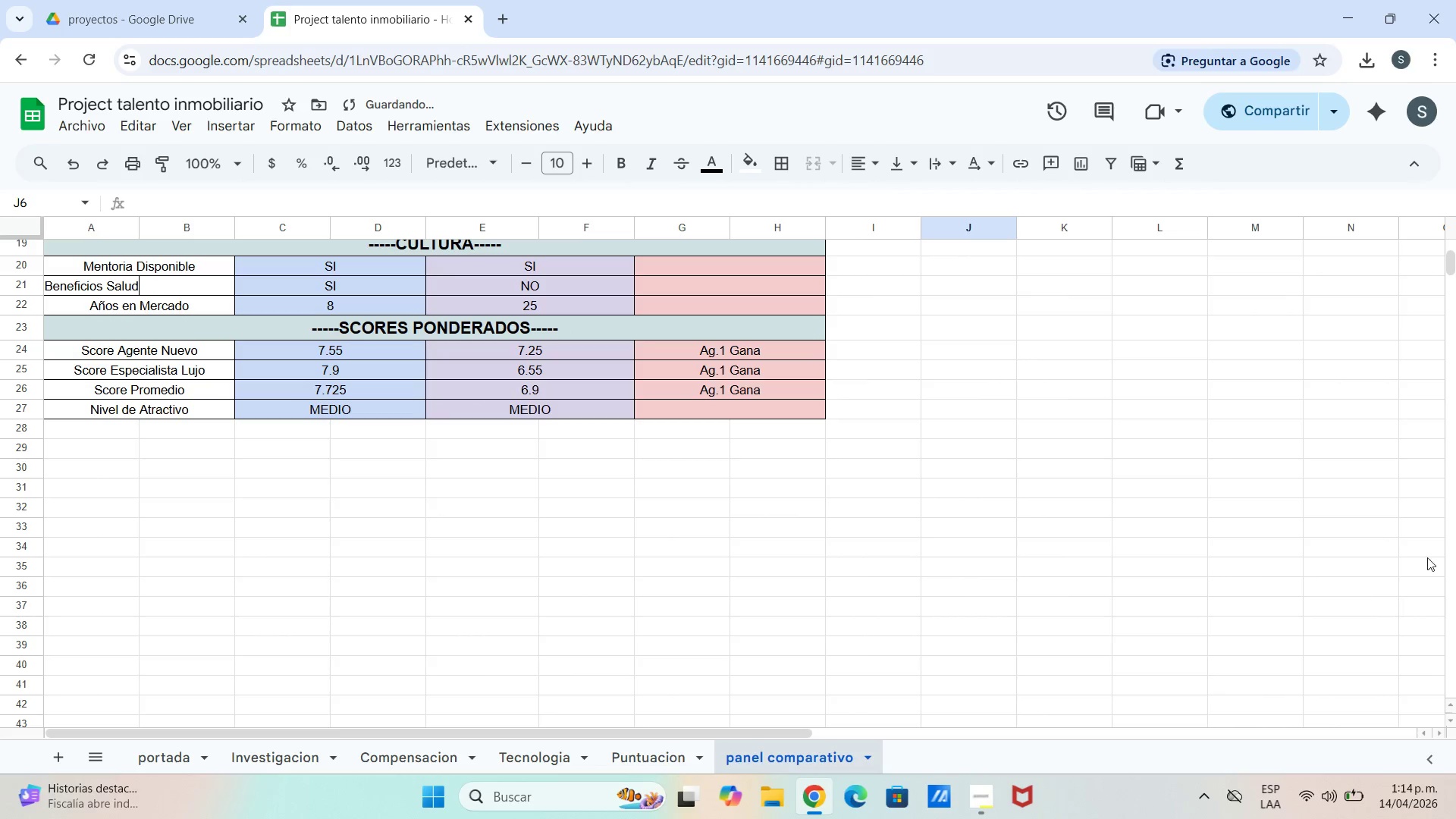 
scroll: coordinate [149, 423], scroll_direction: up, amount: 8.0
 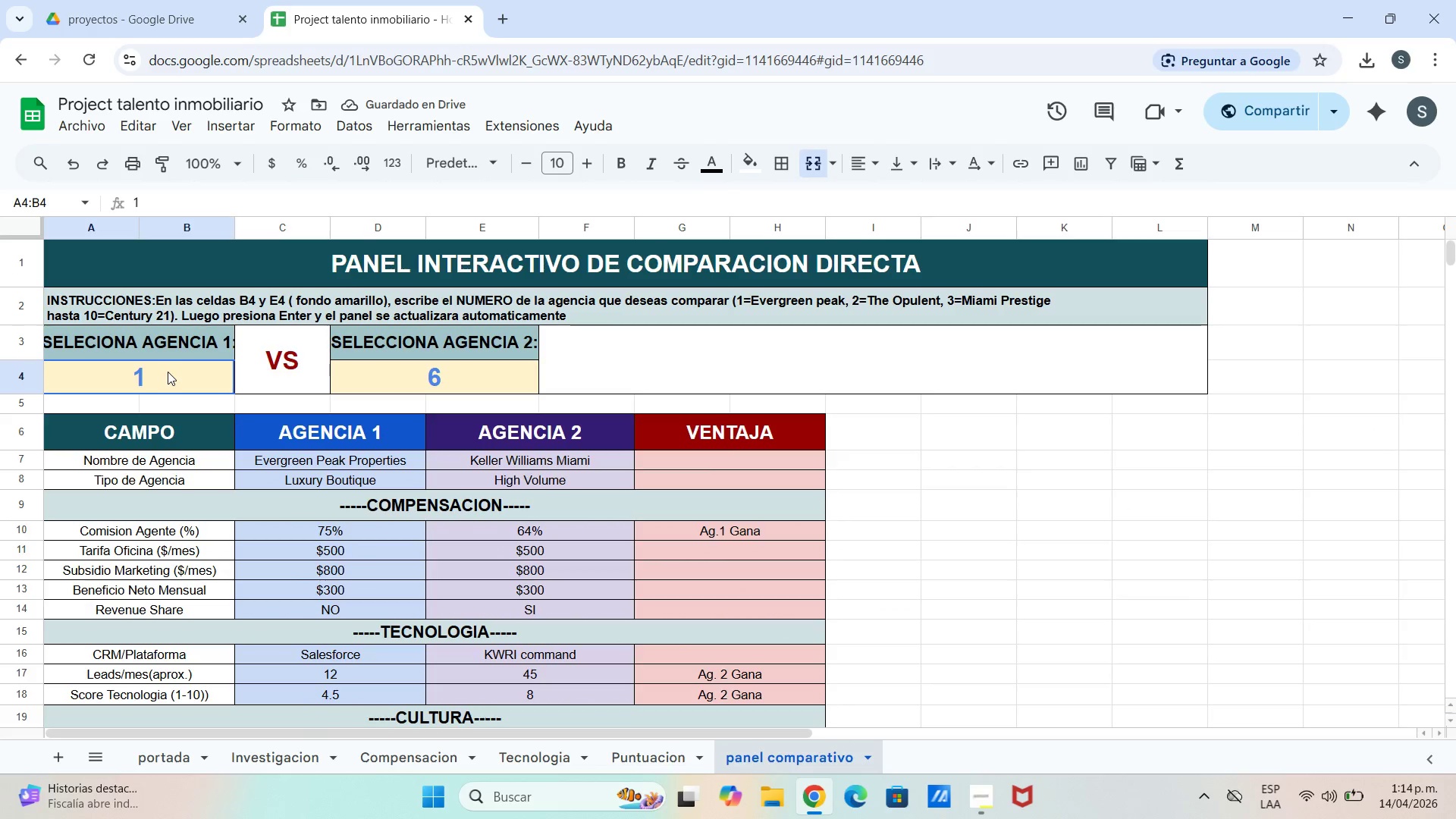 
double_click([168, 372])
 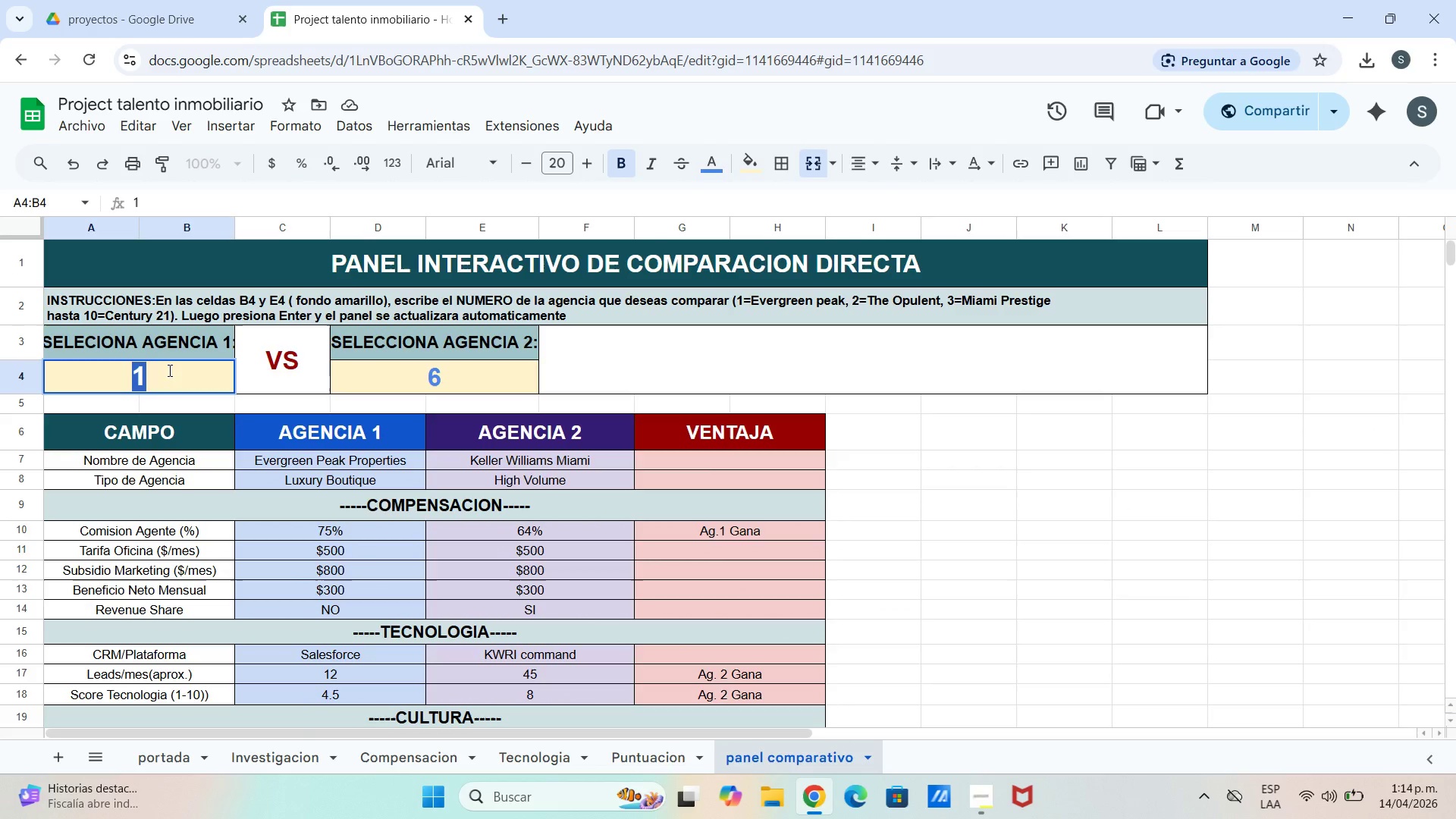 
key(2)
 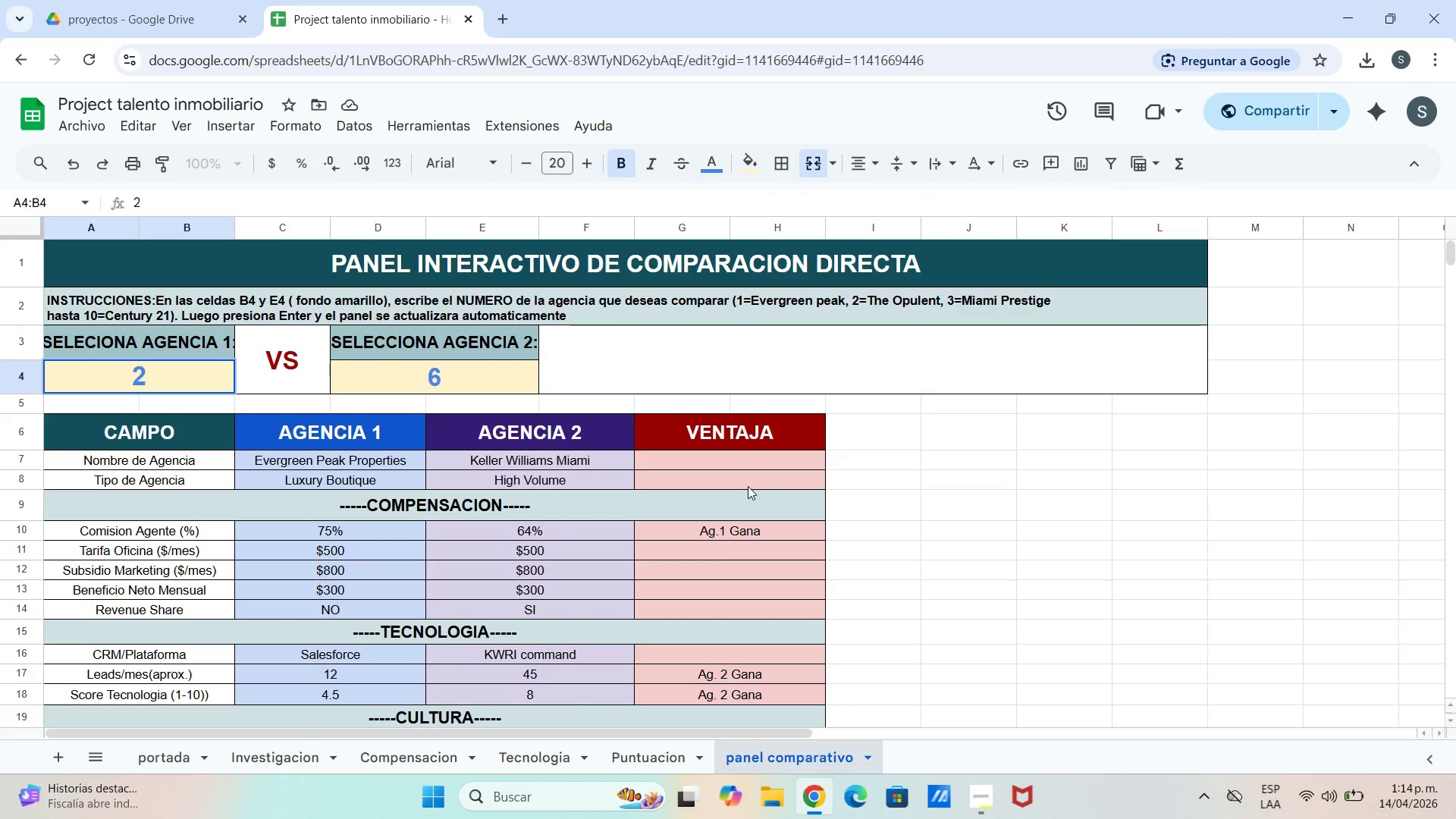 
key(Enter)
 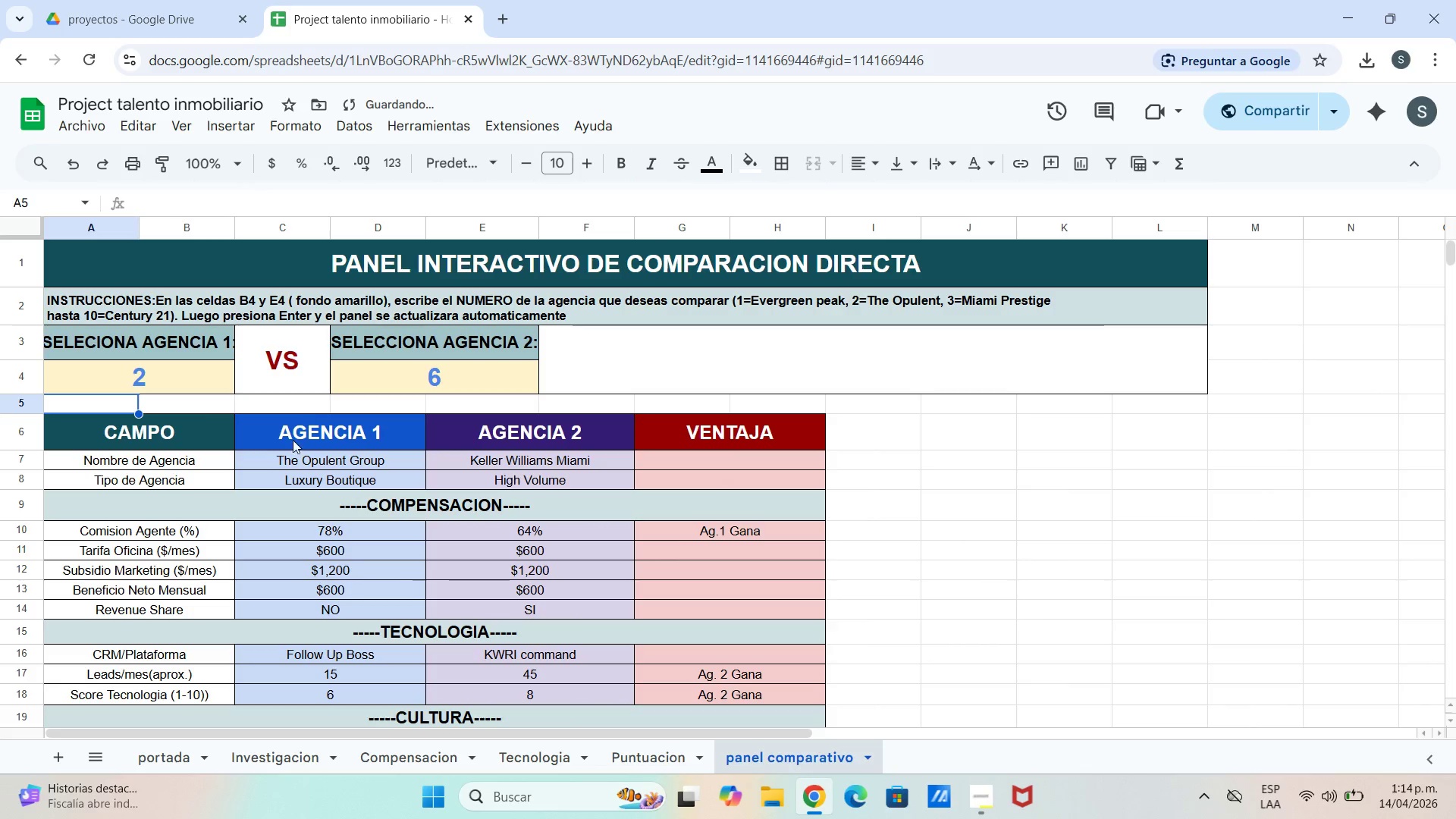 
double_click([165, 382])
 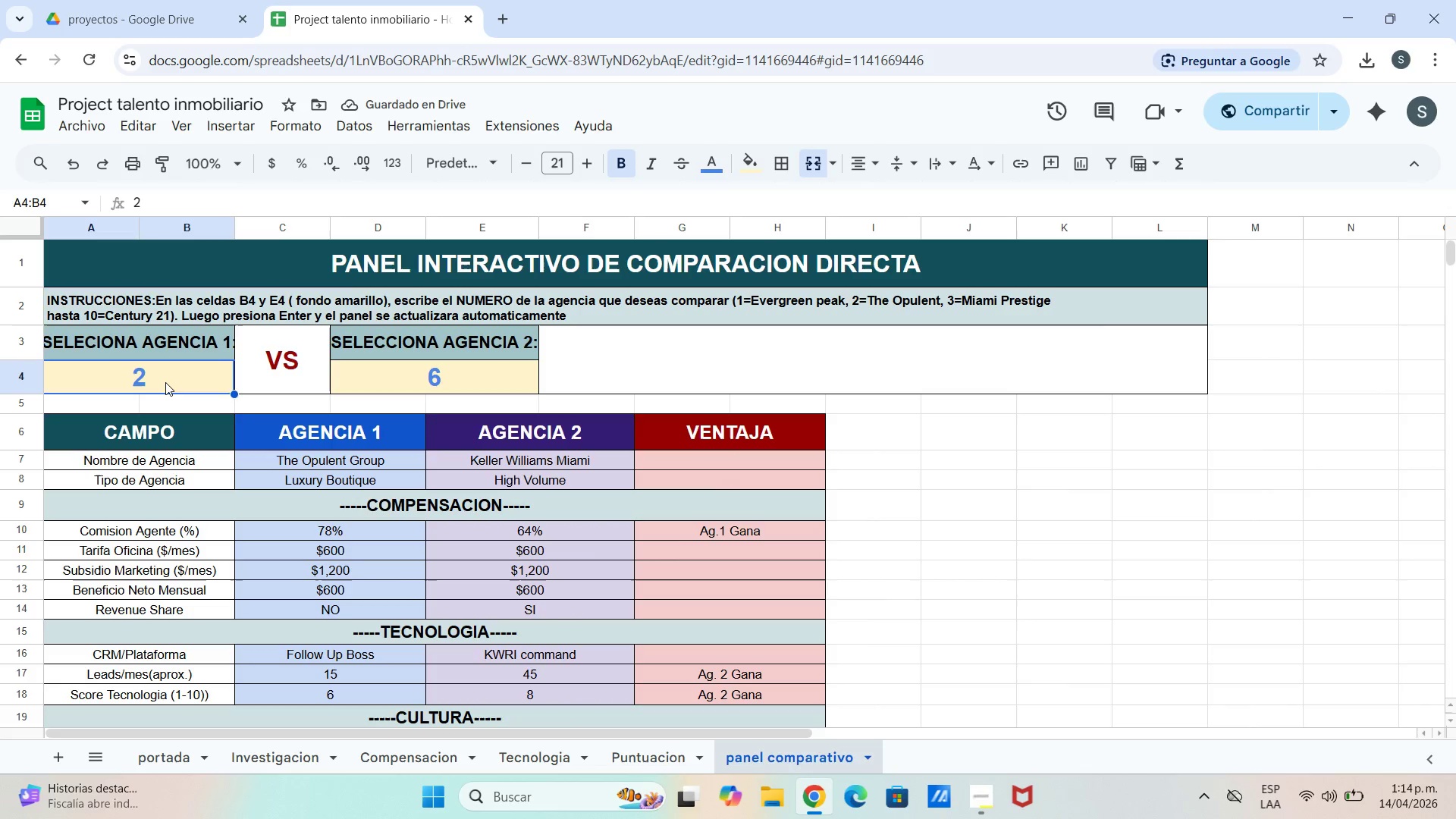 
triple_click([165, 382])
 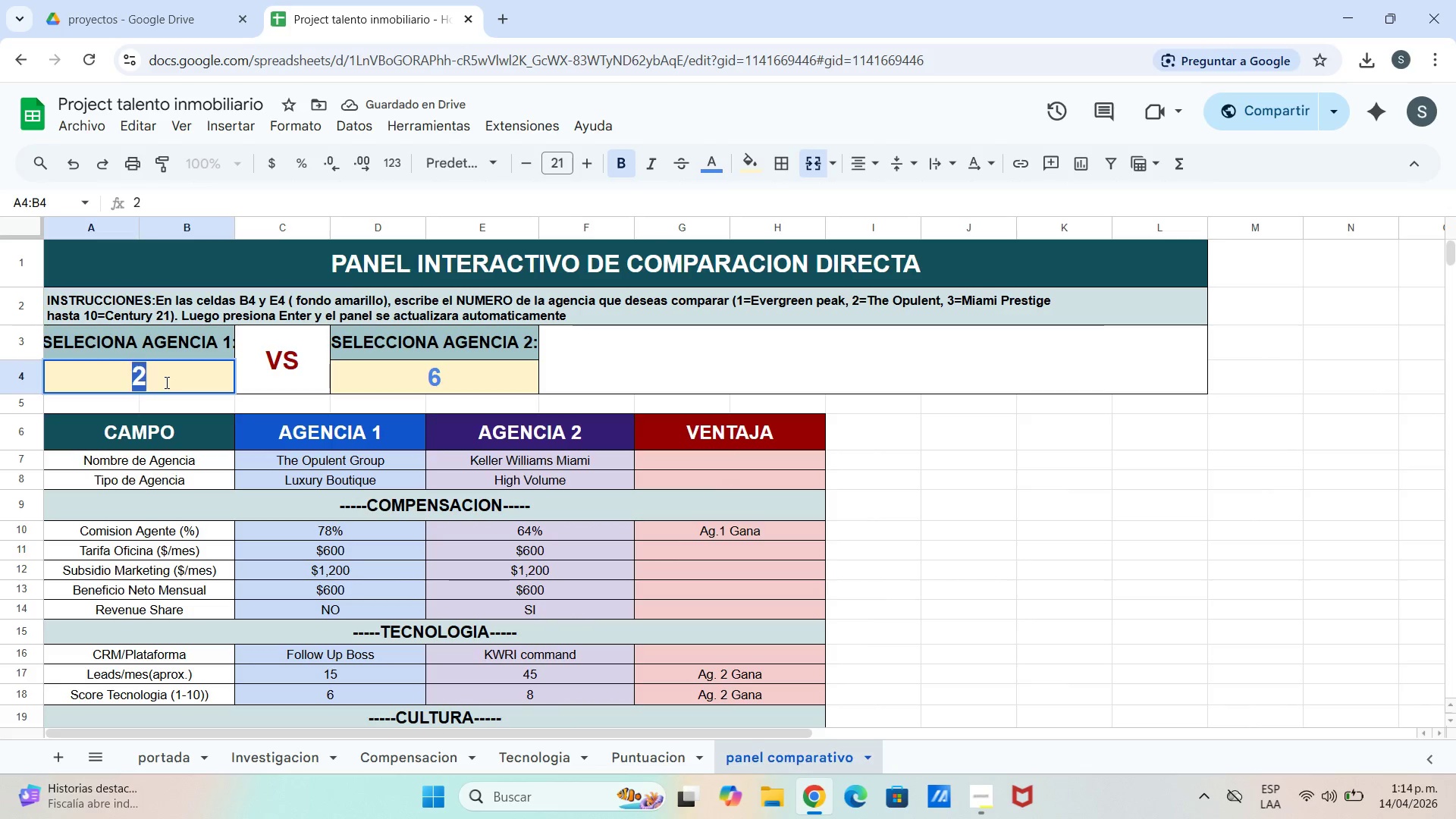 
triple_click([165, 382])
 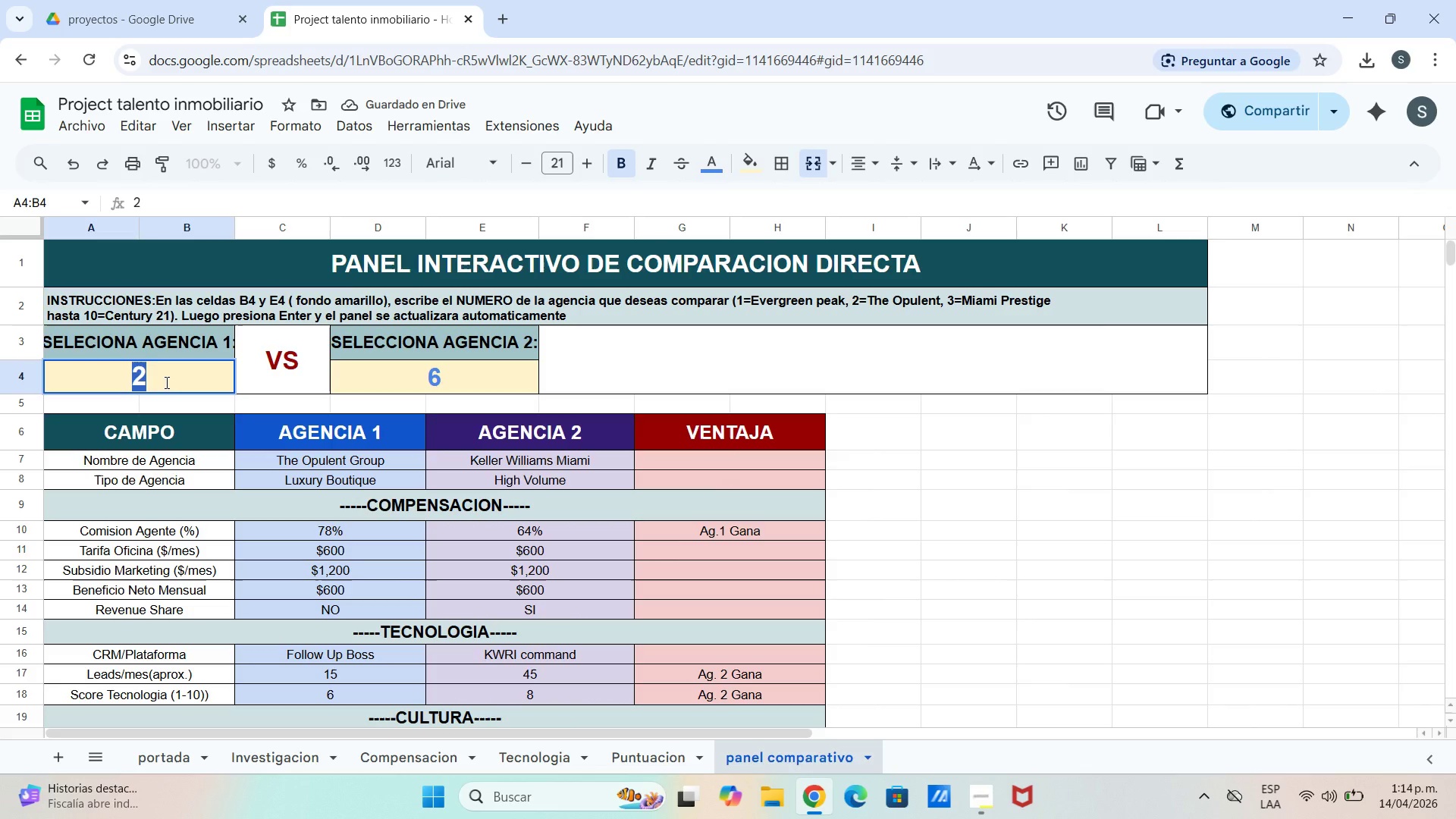 
key(1)
 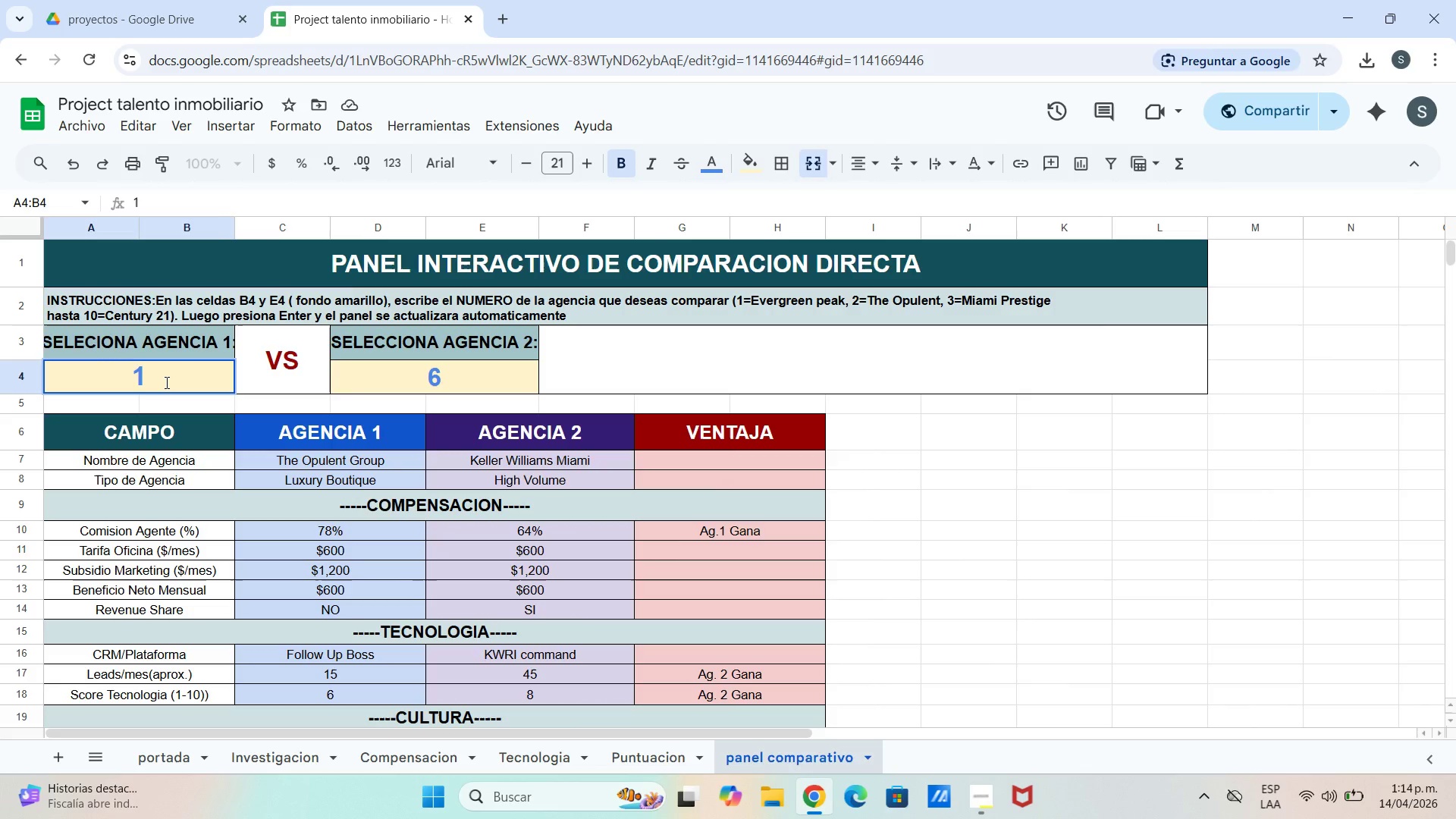 
key(Enter)
 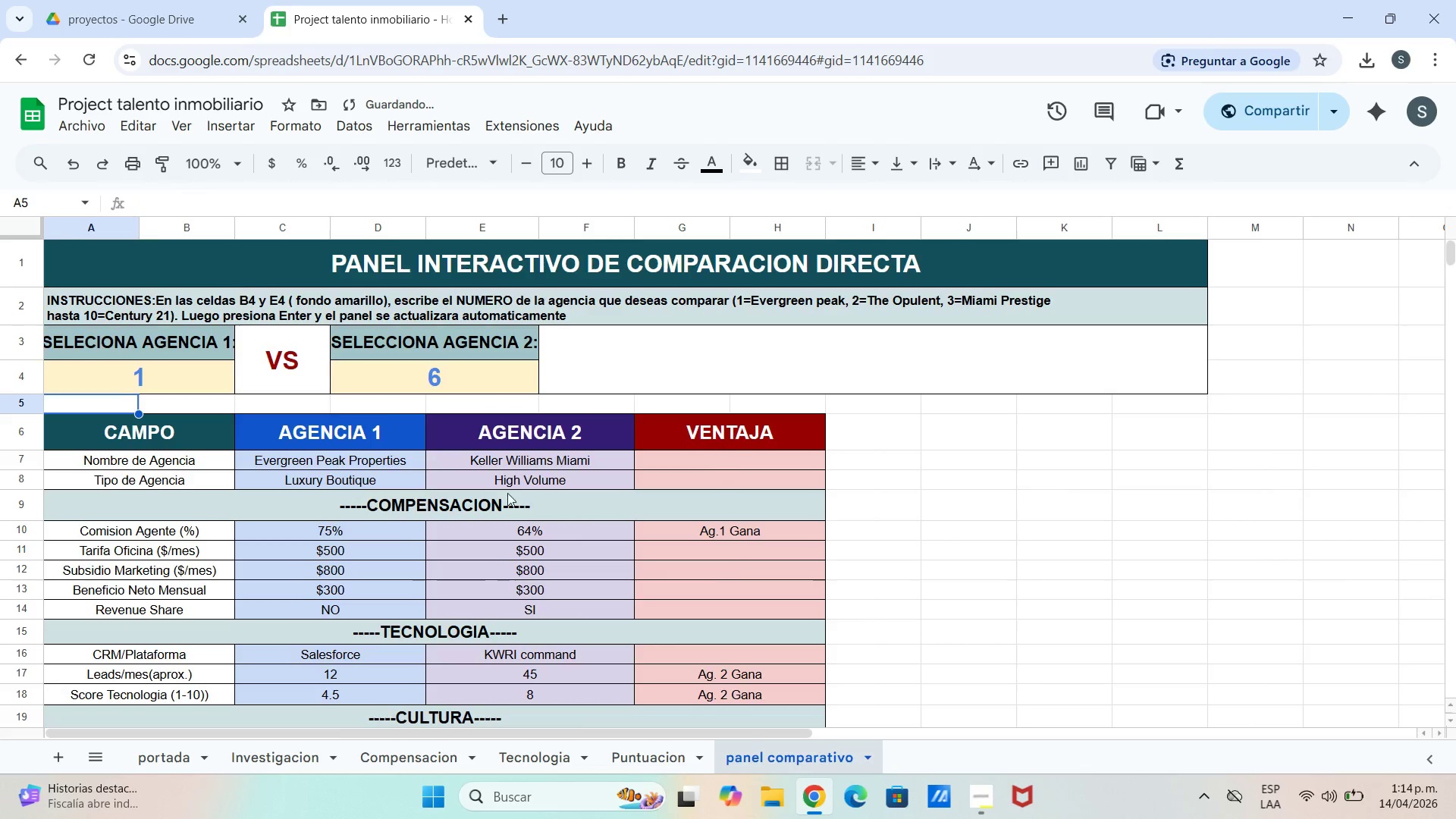 
scroll: coordinate [693, 495], scroll_direction: down, amount: 5.0
 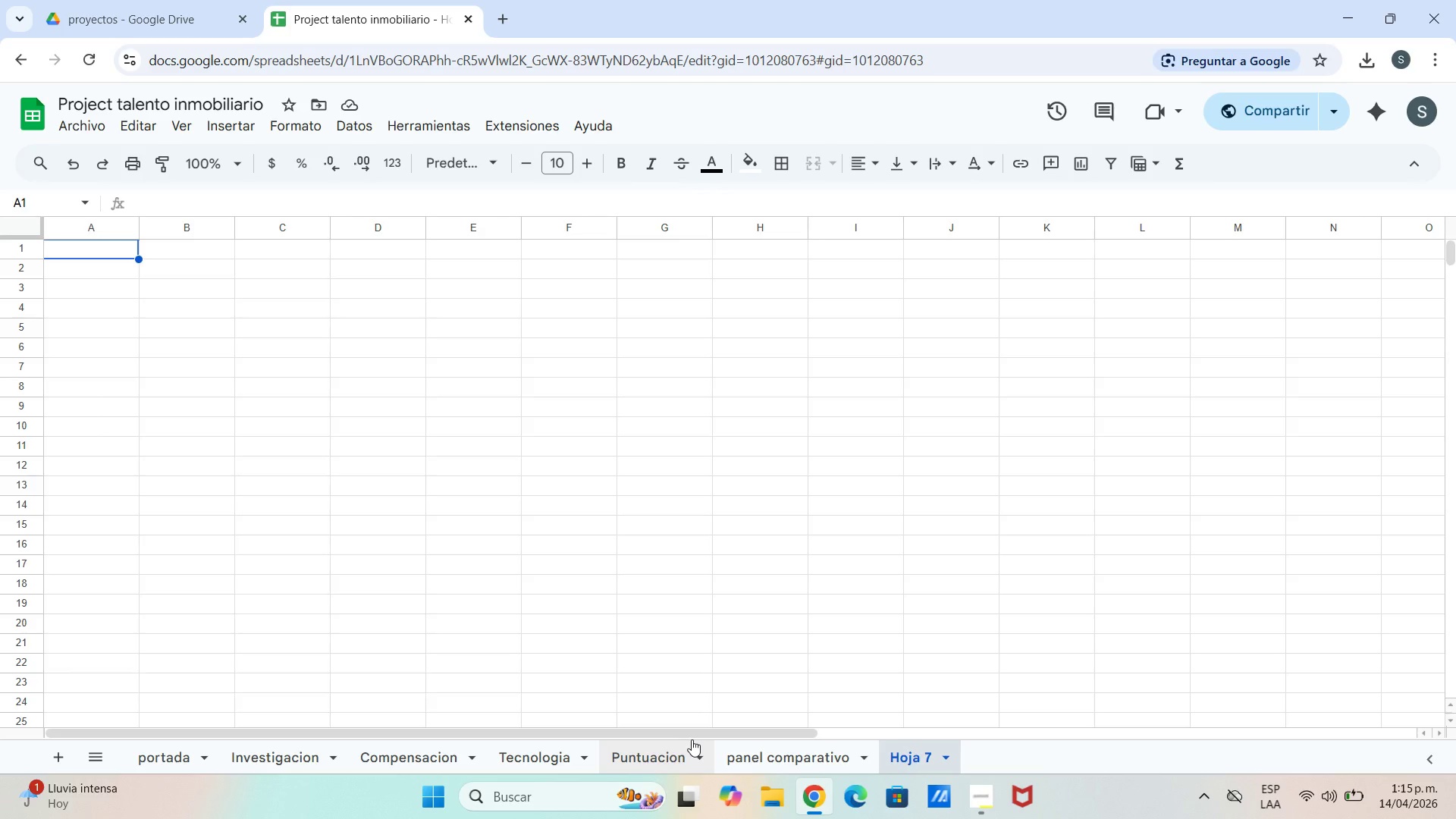 
wait(52.72)
 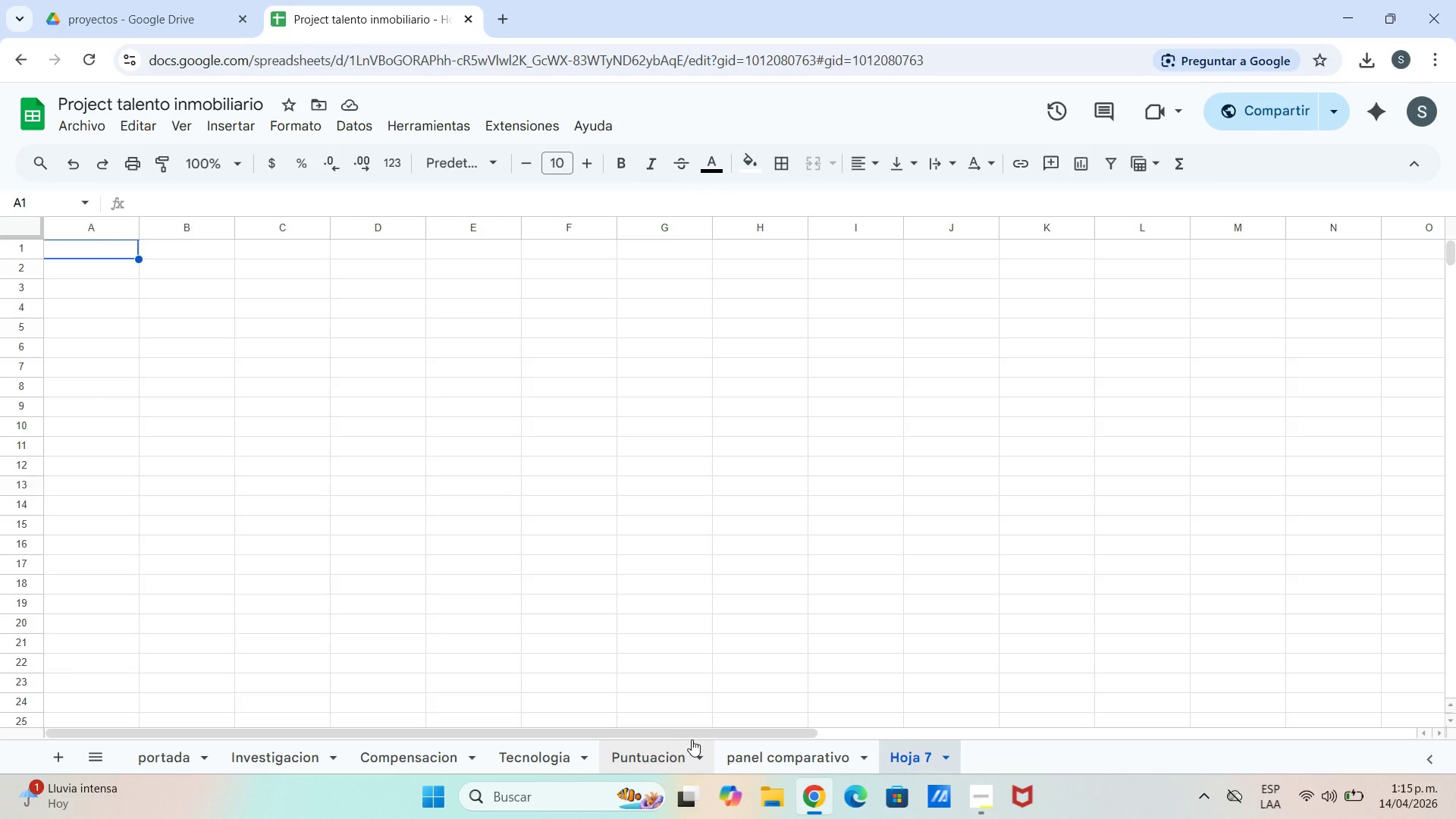 
left_click_drag(start_coordinate=[139, 259], to_coordinate=[1068, 270])
 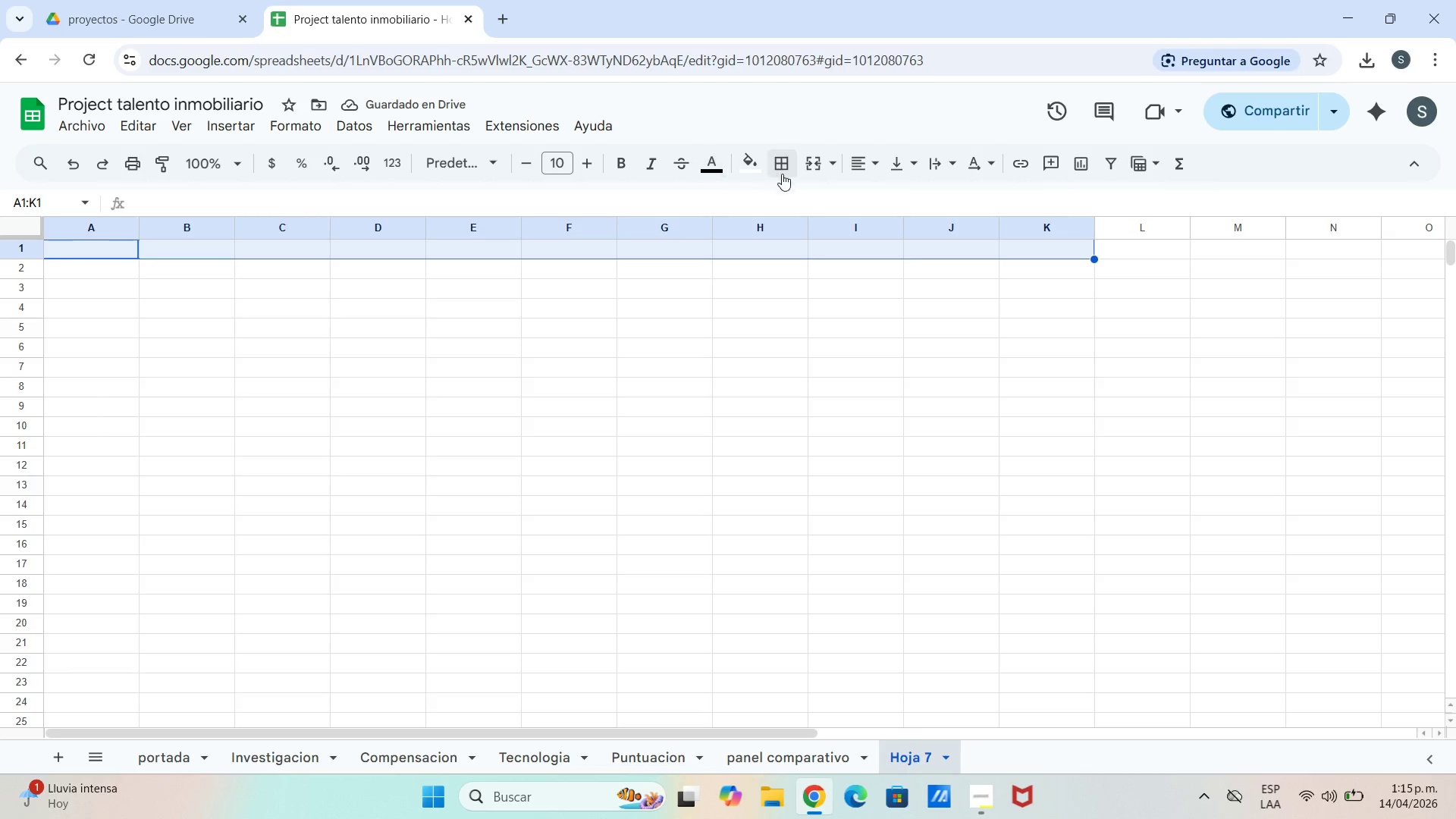 
left_click([821, 170])
 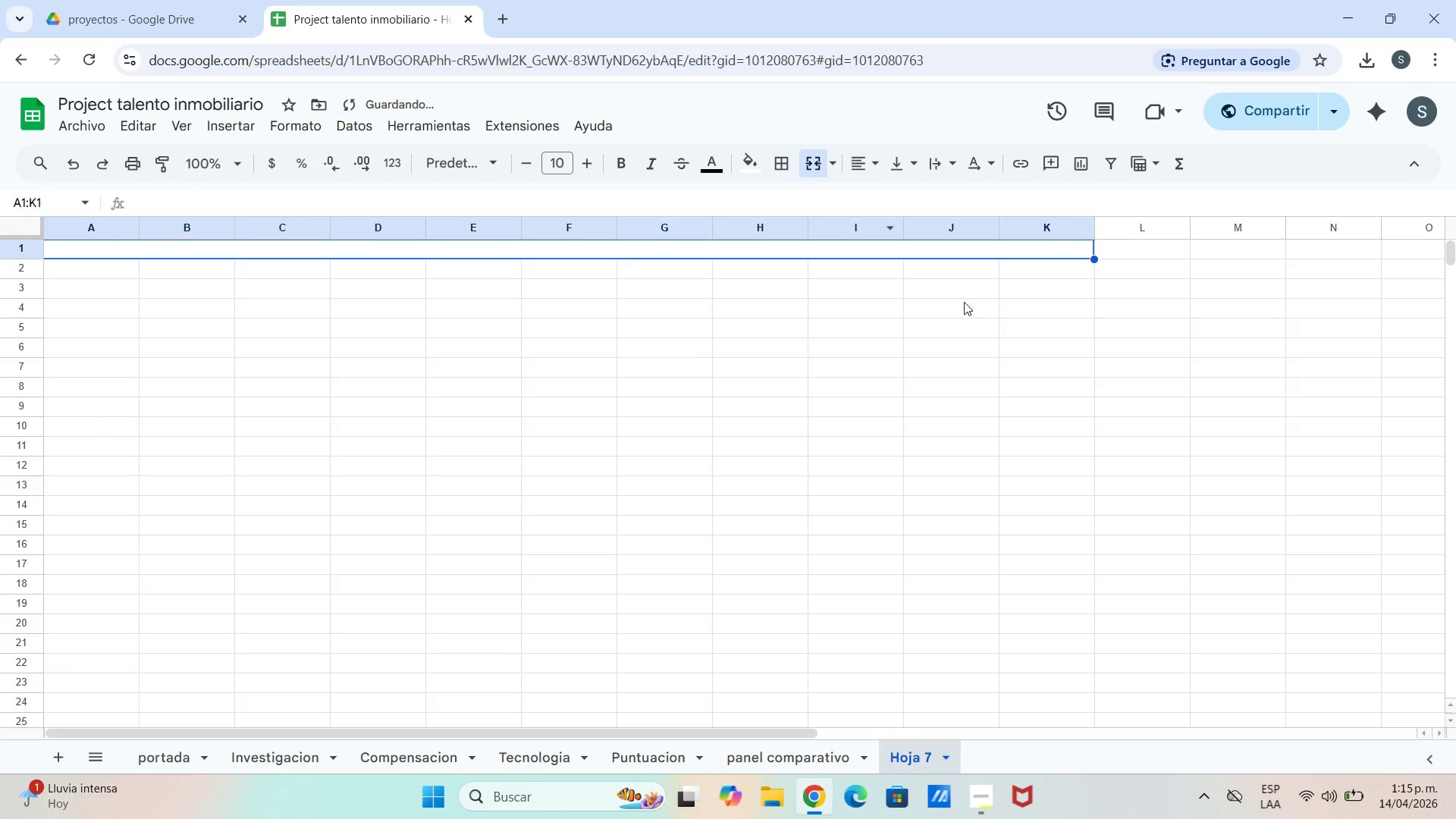 
left_click_drag(start_coordinate=[947, 322], to_coordinate=[943, 317])
 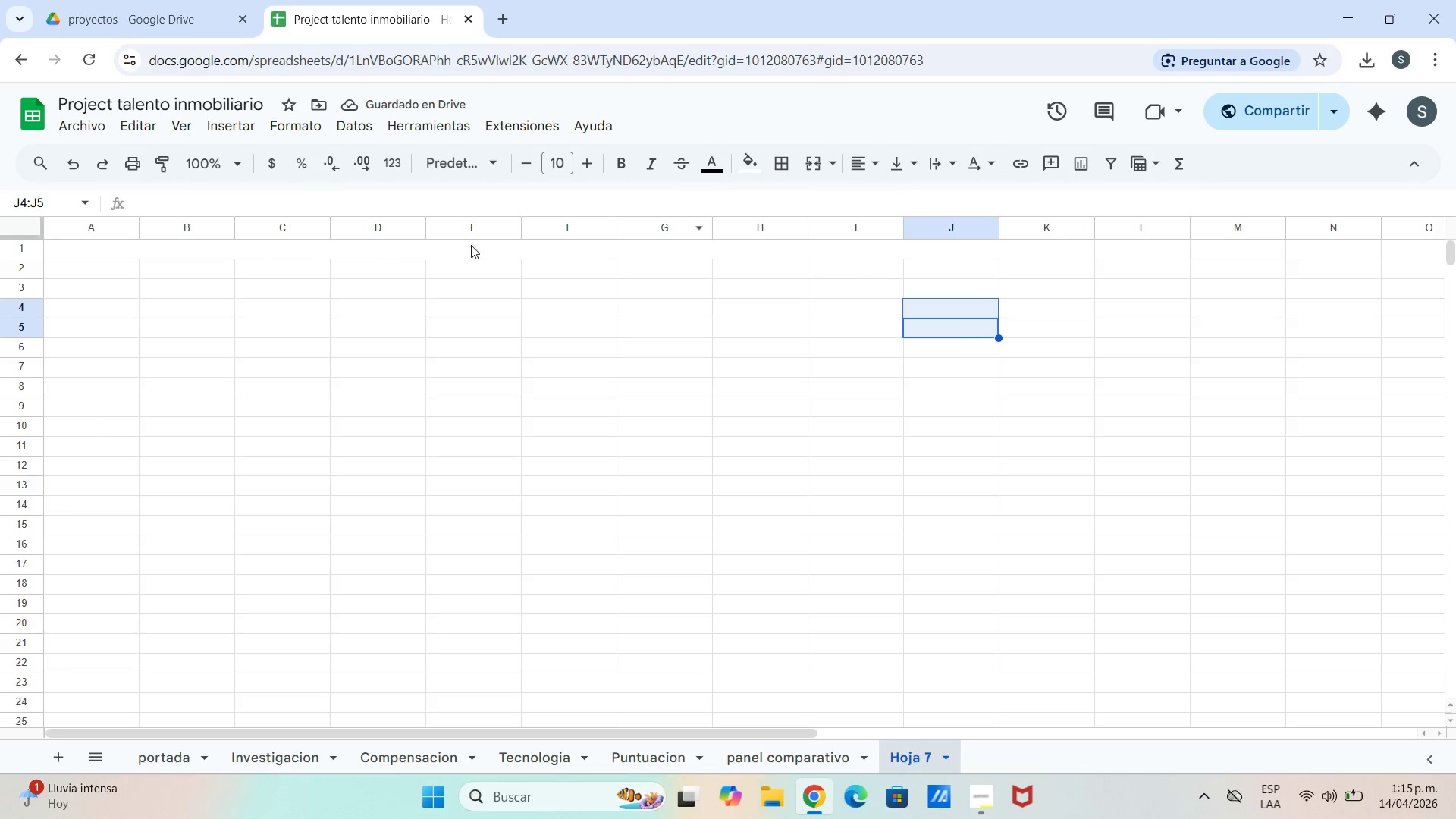 
left_click([134, 255])
 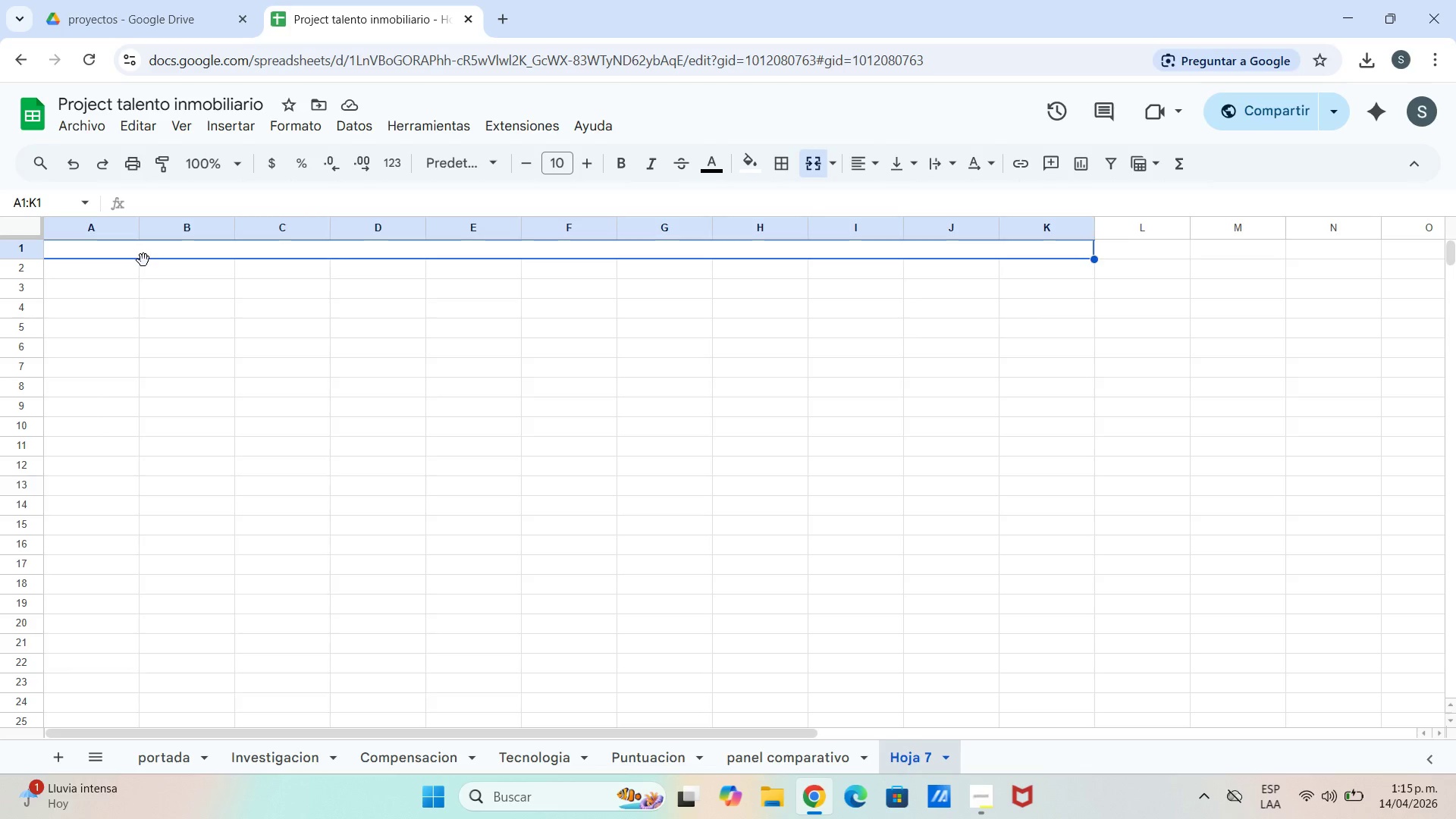 
left_click_drag(start_coordinate=[134, 251], to_coordinate=[153, 265])
 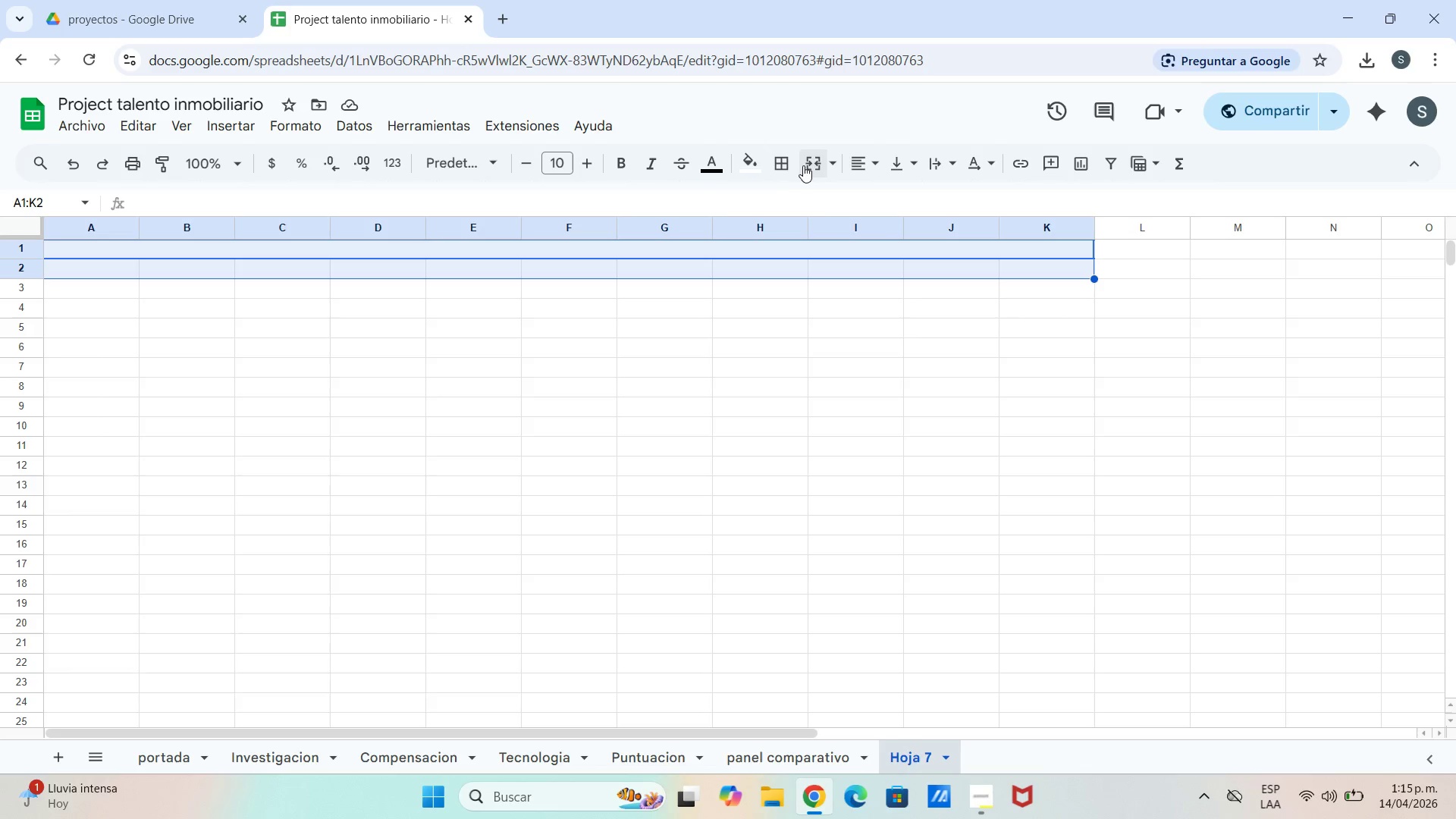 
left_click_drag(start_coordinate=[748, 321], to_coordinate=[733, 321])
 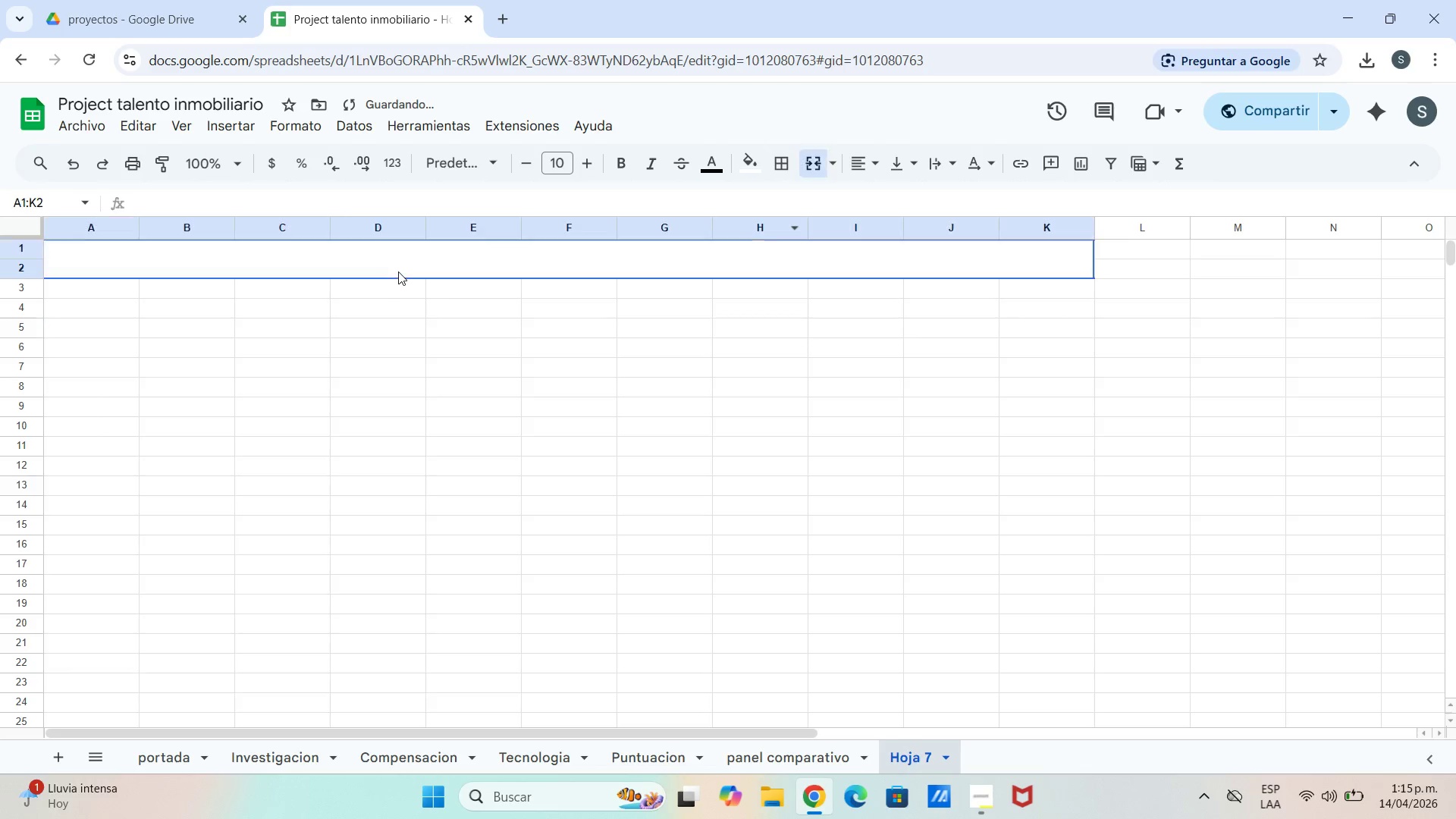 
double_click([397, 271])
 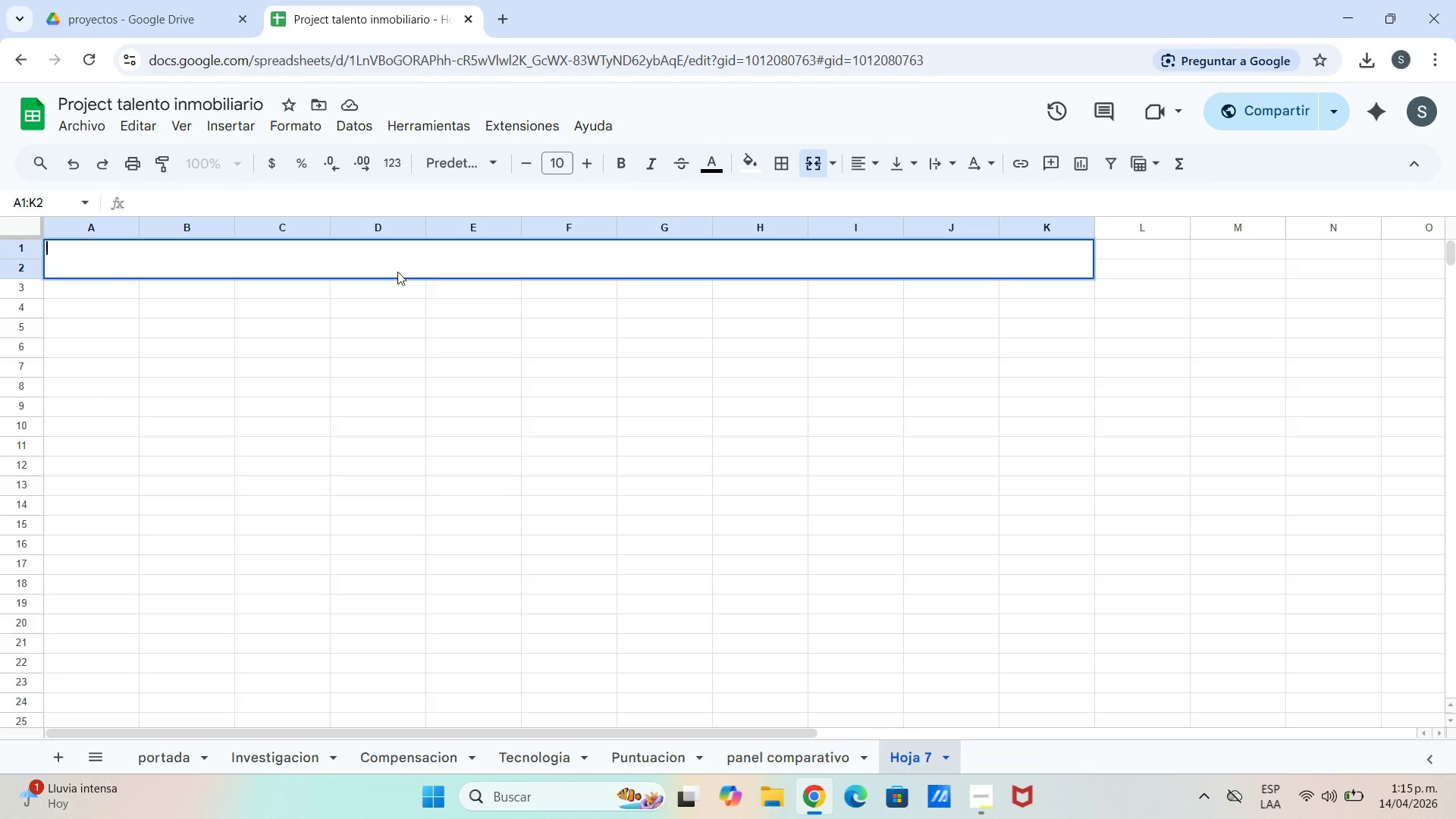 
wait(10.61)
 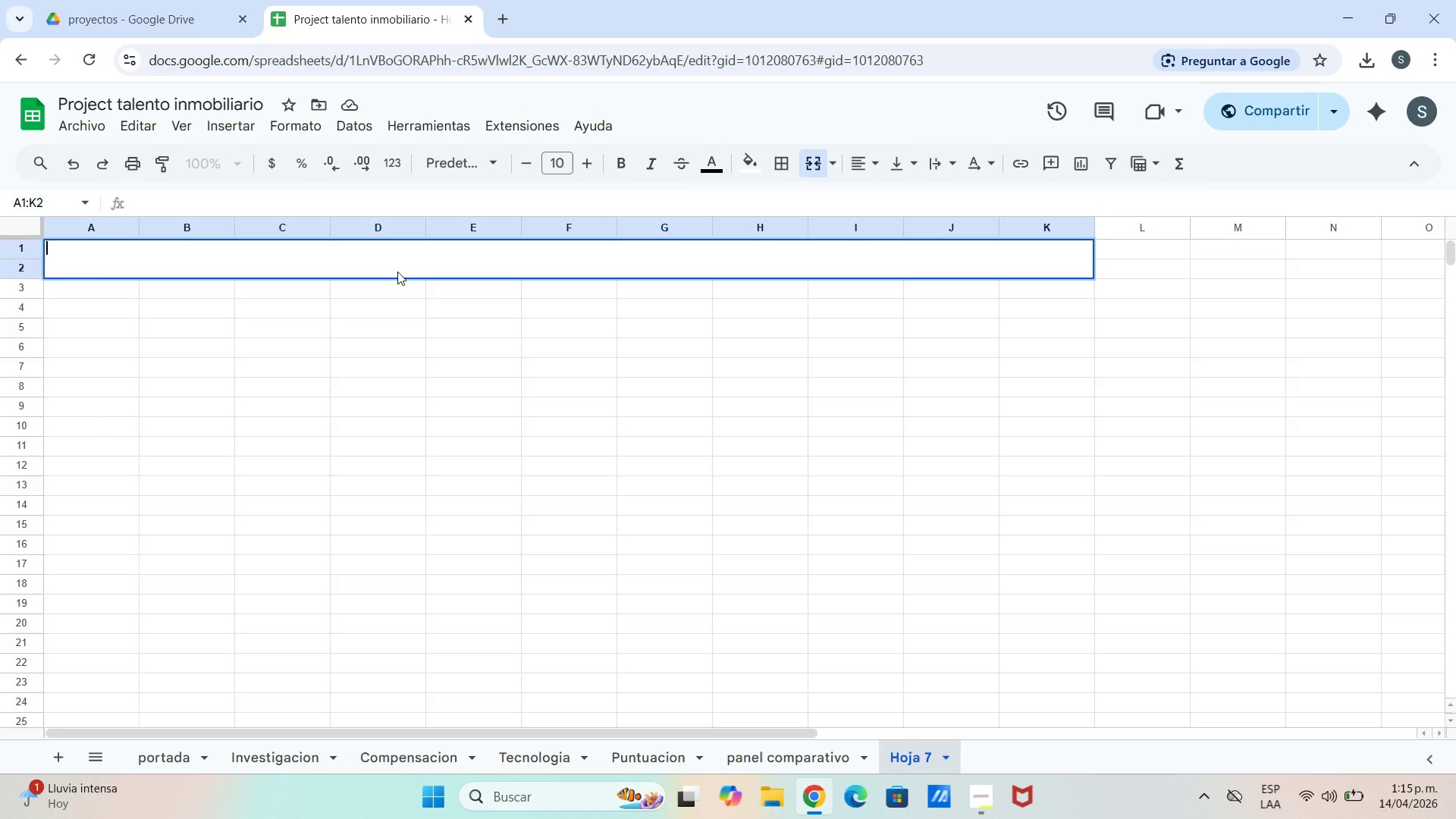 
left_click([82, 168])
 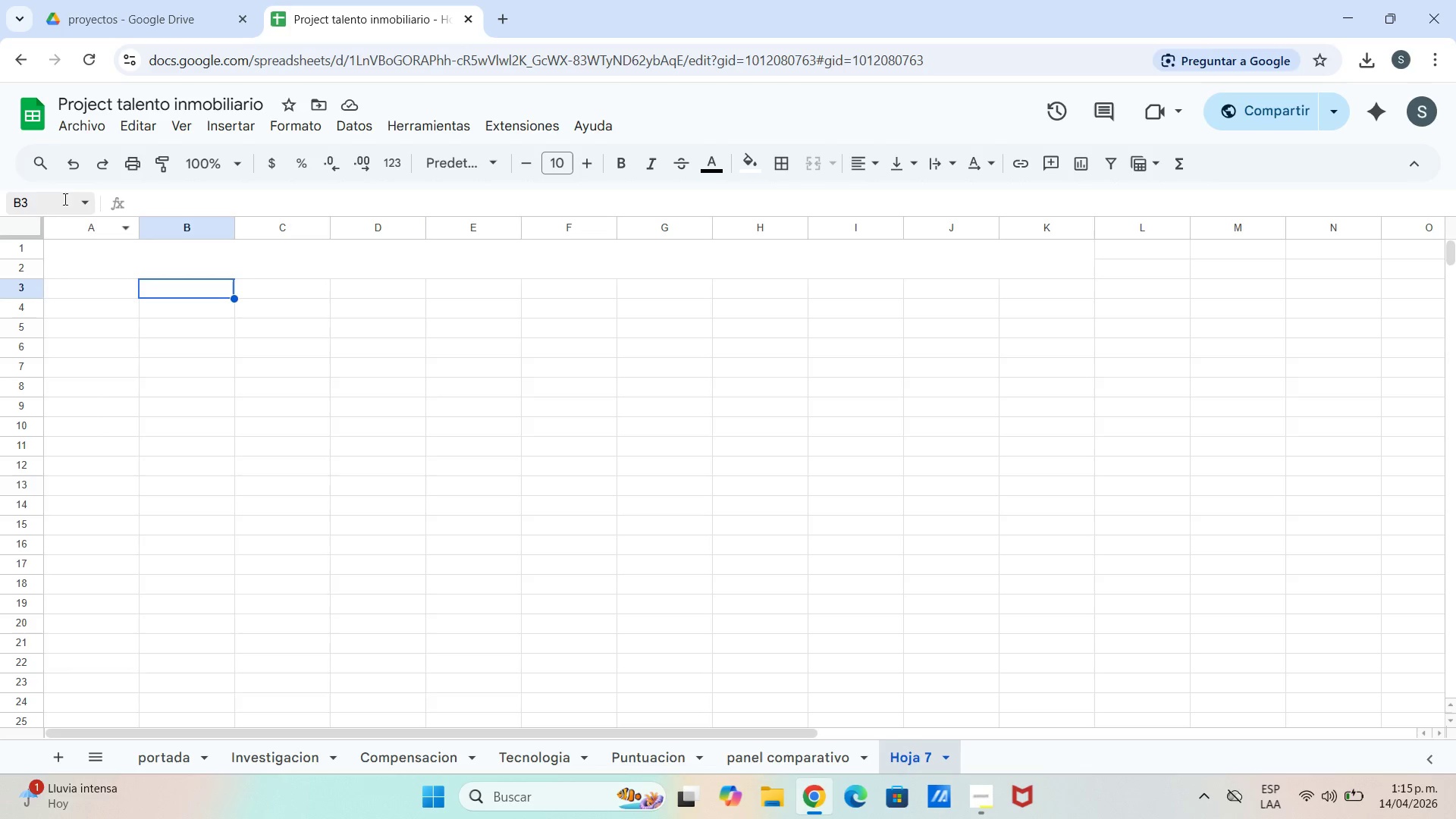 
left_click([74, 175])
 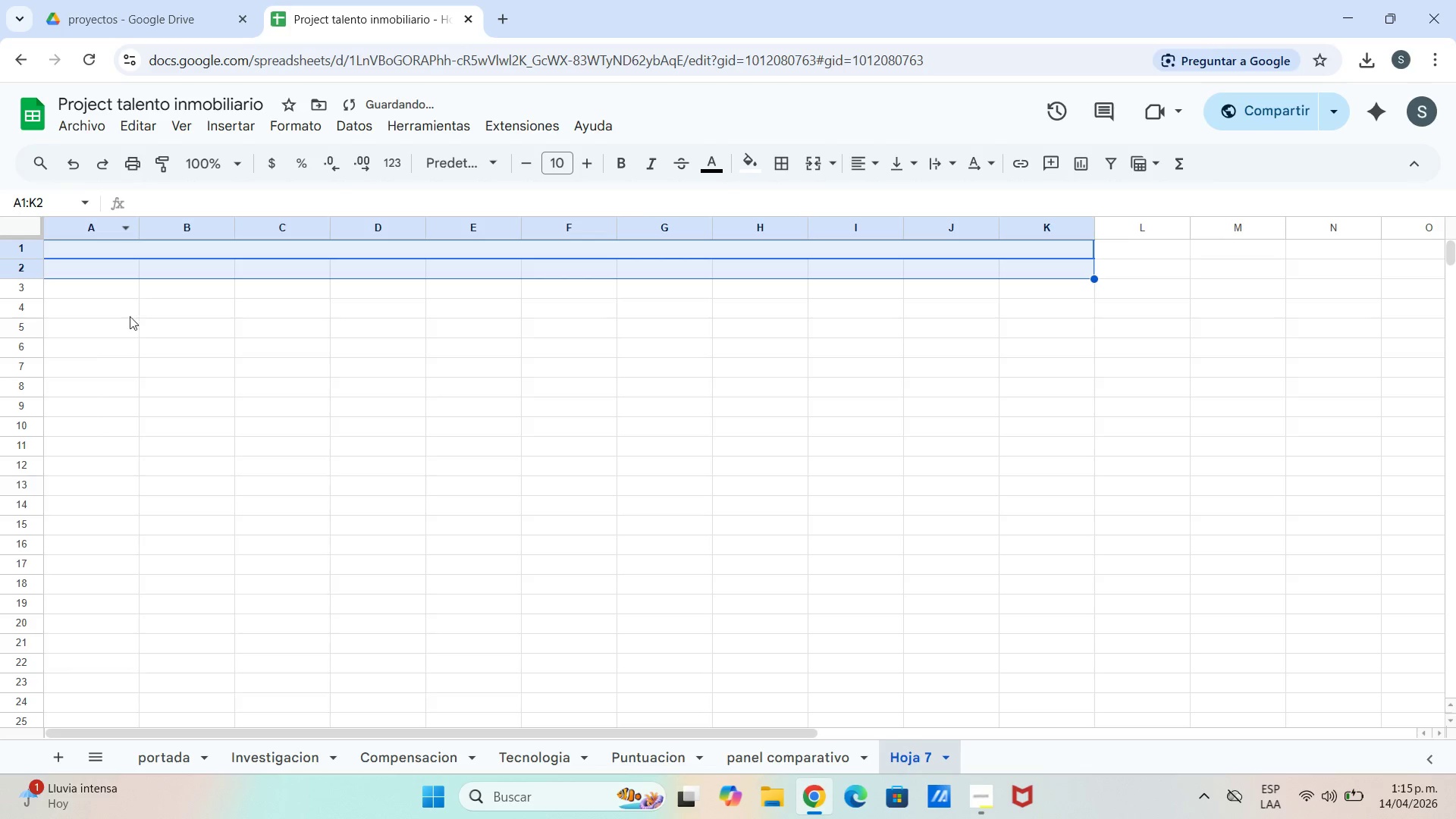 
left_click_drag(start_coordinate=[123, 316], to_coordinate=[118, 311])
 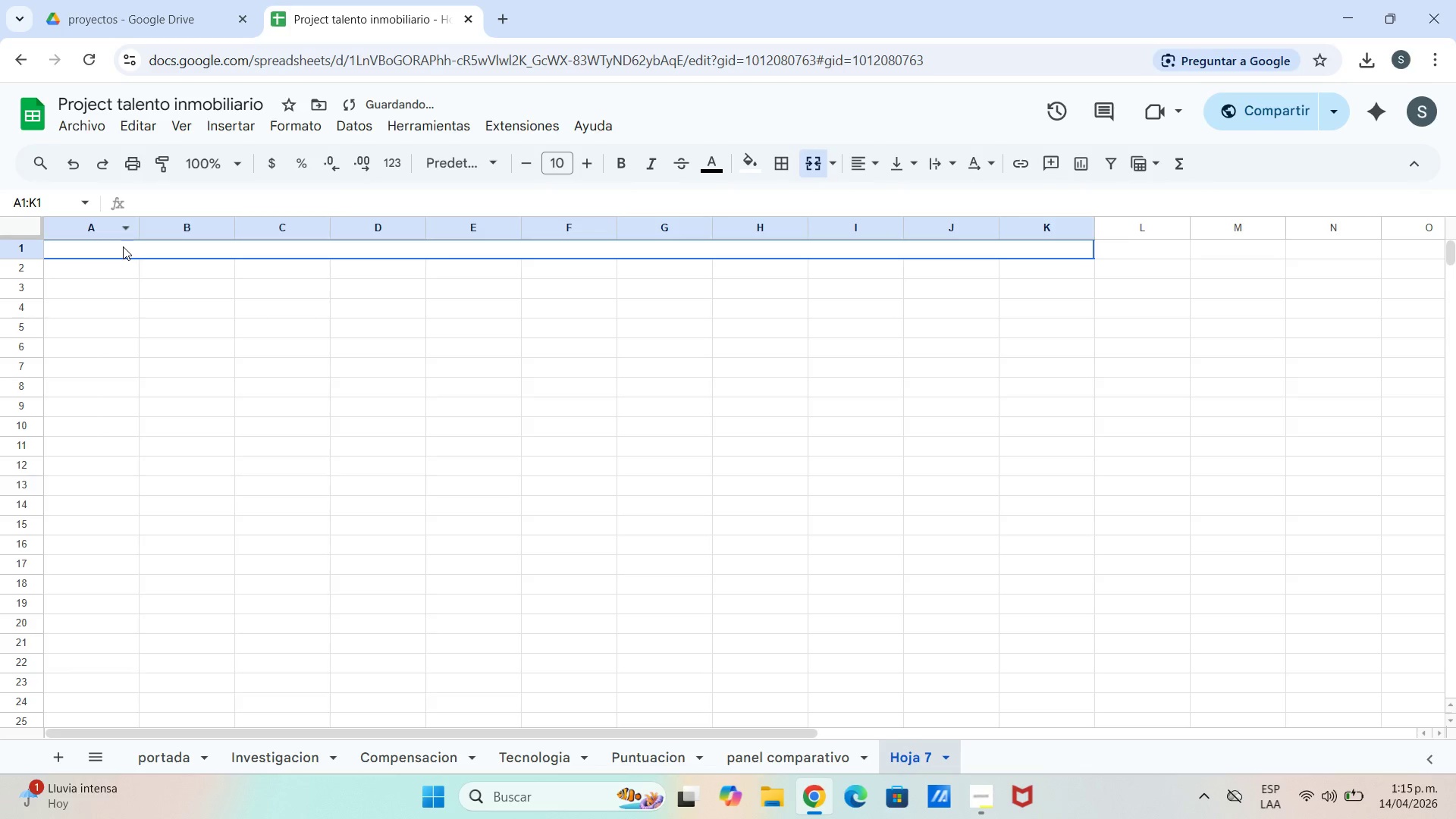 
double_click([124, 246])
 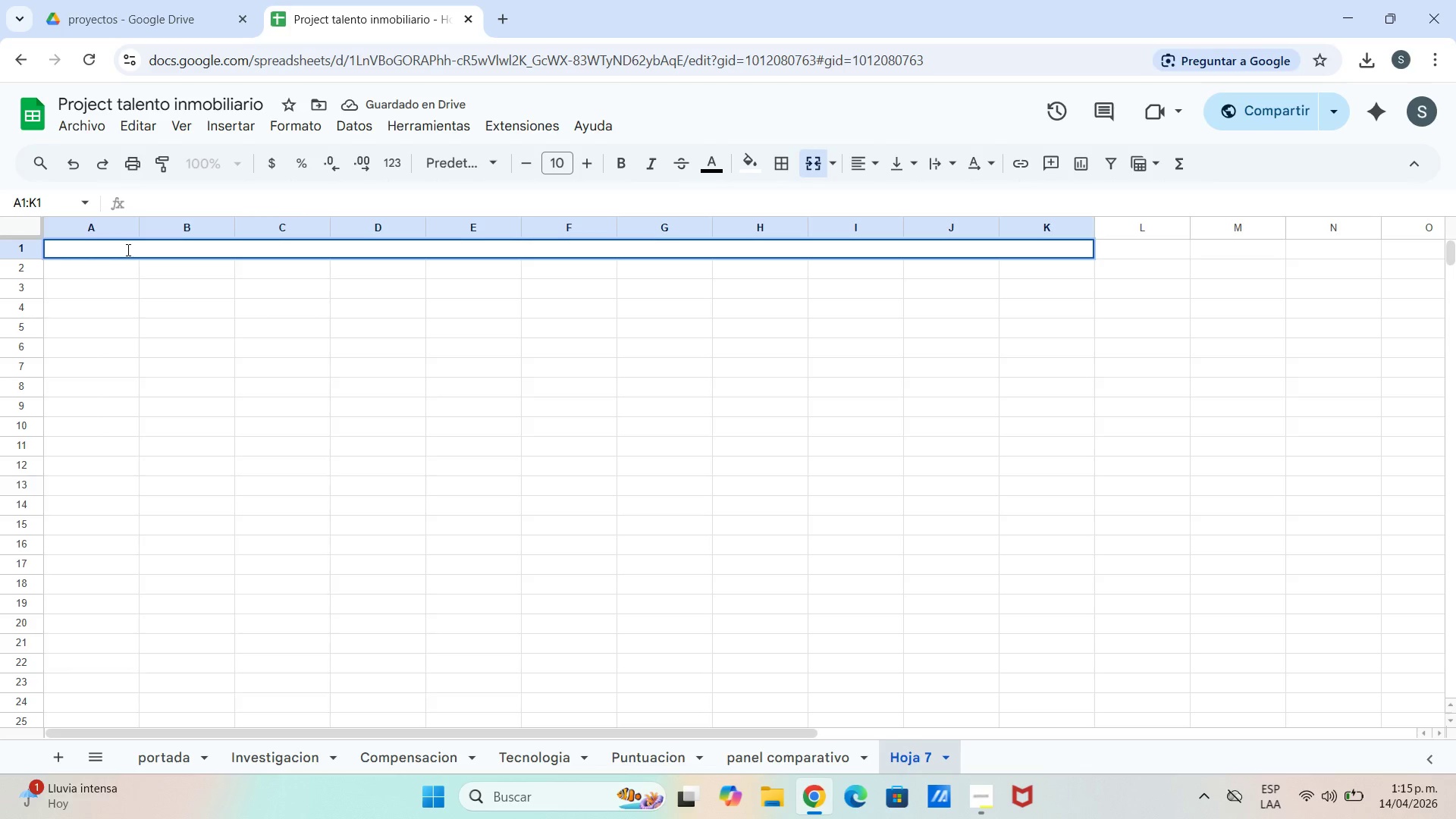 
type(resu)
key(Backspace)
key(Backspace)
key(Backspace)
key(Backspace)
type(RESUMEN EJECUTIVO )
key(Backspace)
type(-.JUNTA DIRECTO)
key(Backspace)
type(IVA- EVERGREEN PEAK PROPERTIES)
 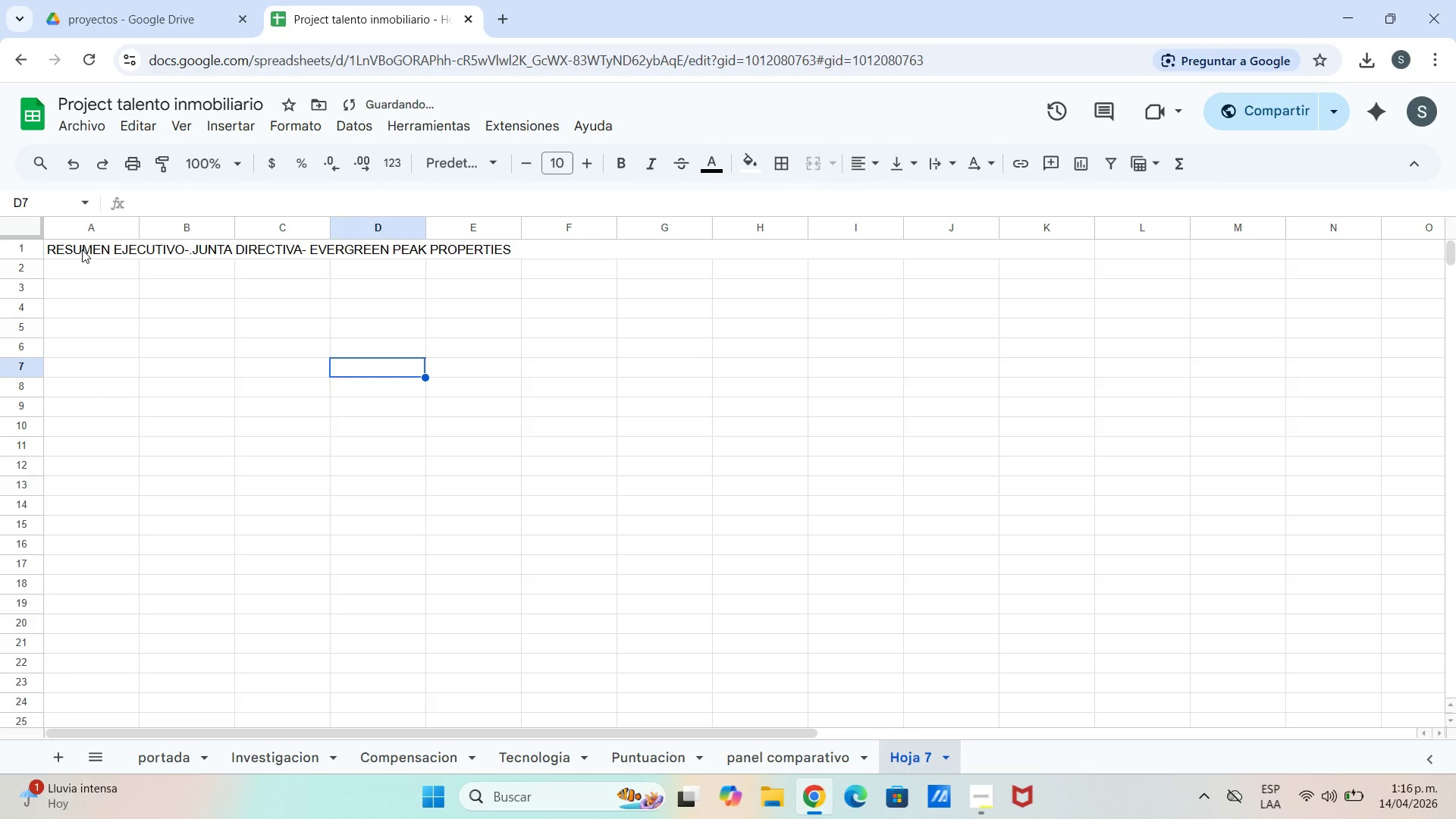 
wait(7.14)
 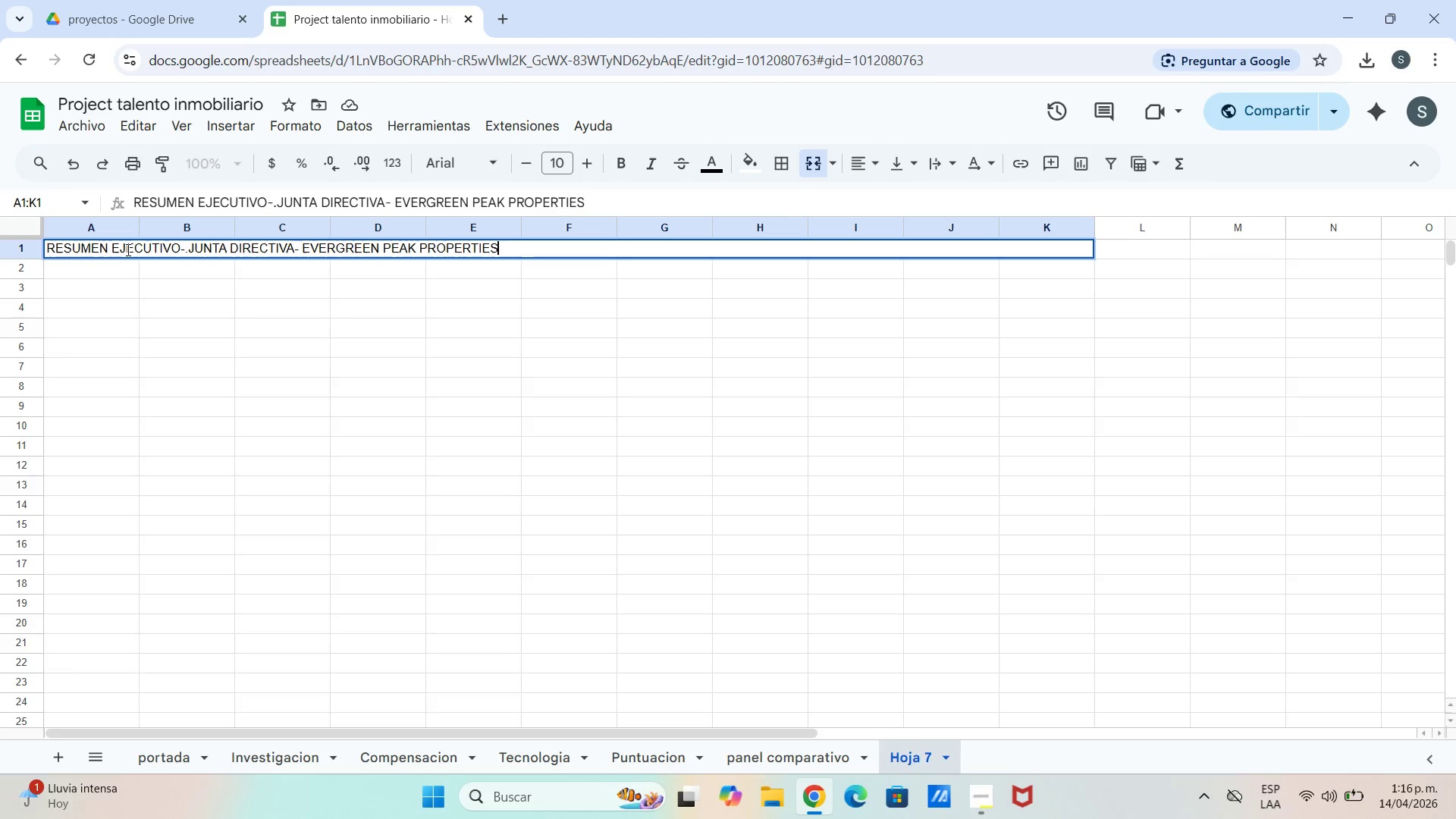 
left_click_drag(start_coordinate=[87, 265], to_coordinate=[1077, 266])
 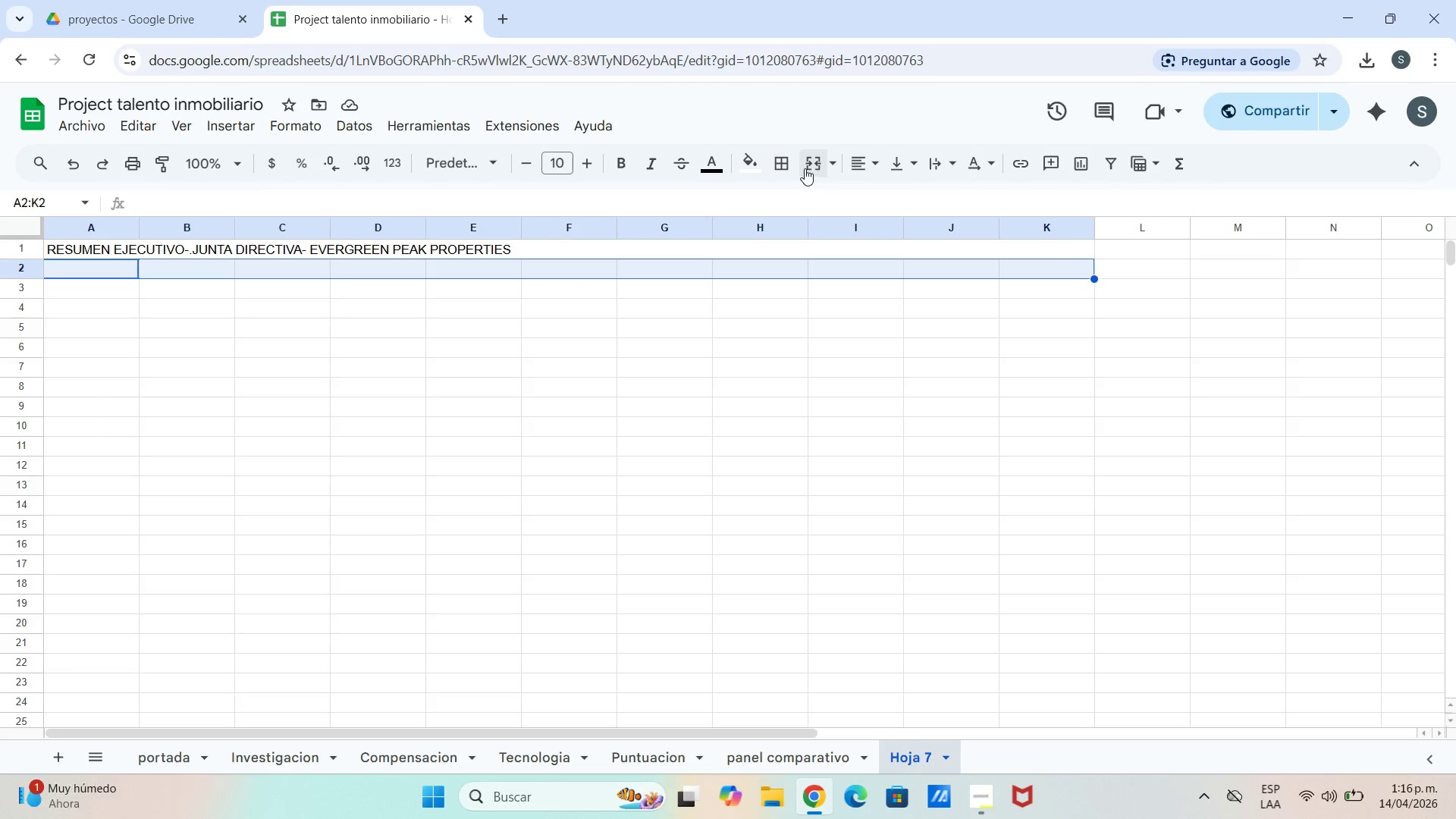 
left_click([811, 167])
 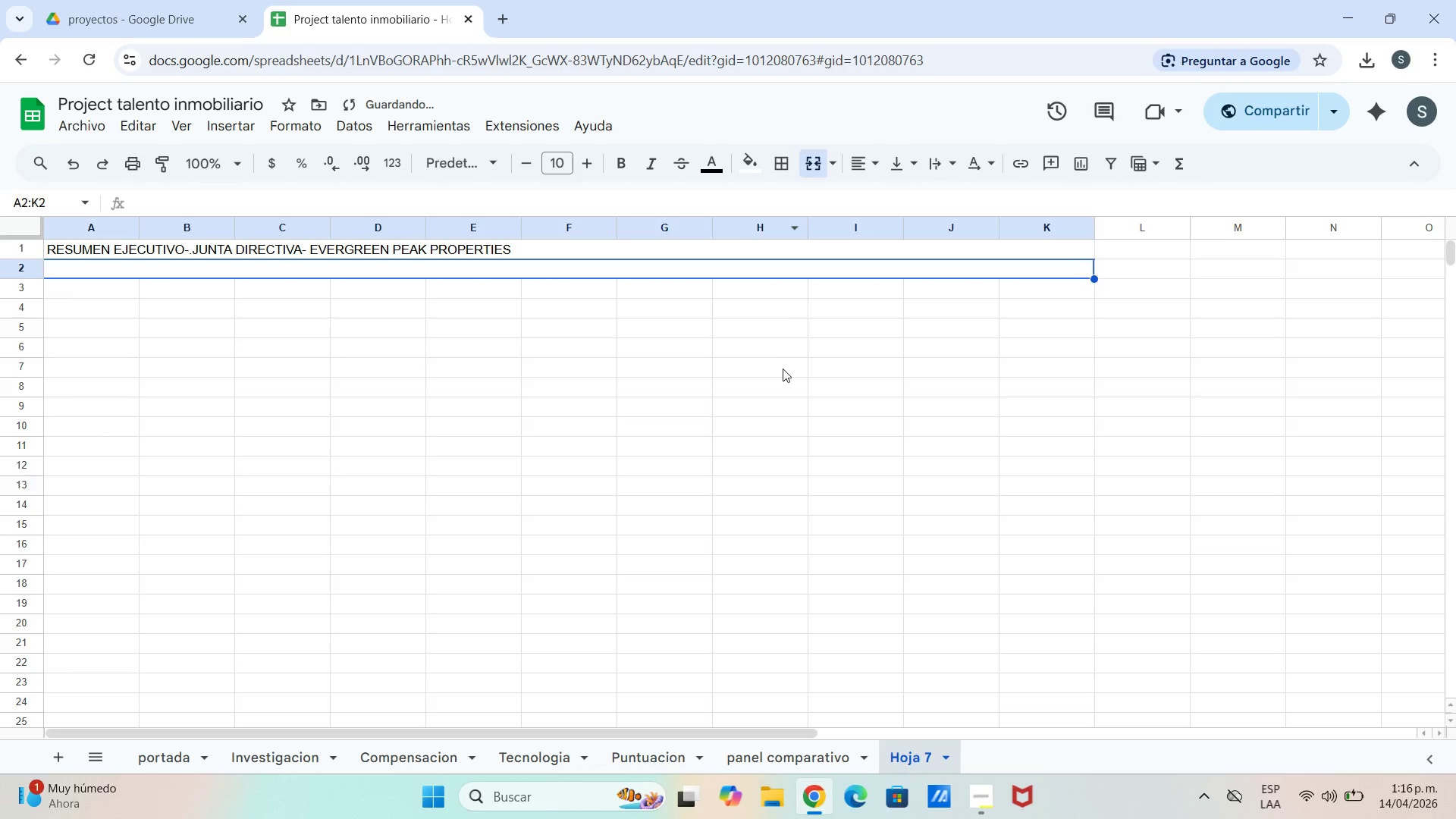 
left_click_drag(start_coordinate=[786, 380], to_coordinate=[764, 372])
 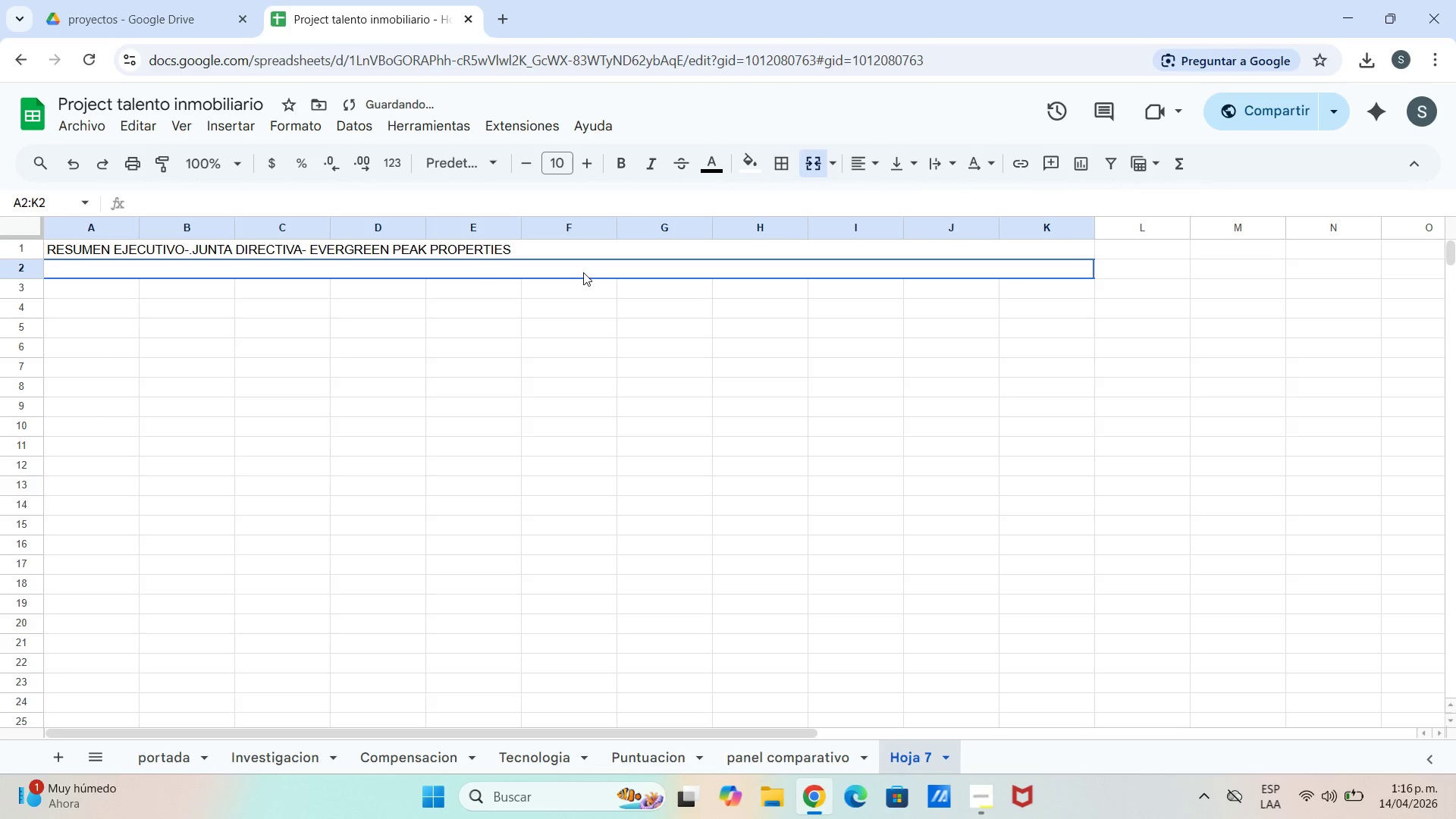 
double_click([579, 274])
 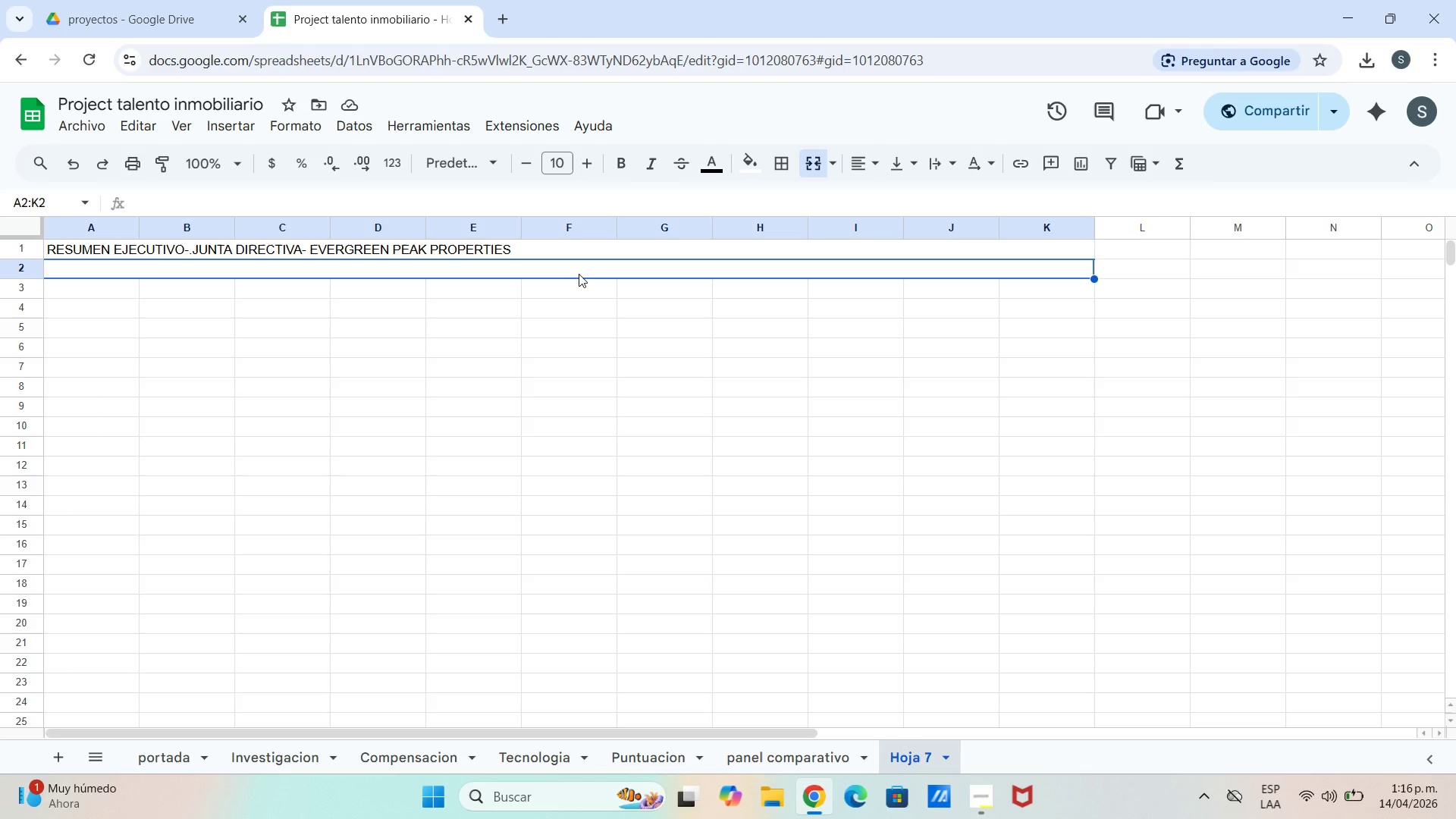 
wait(6.28)
 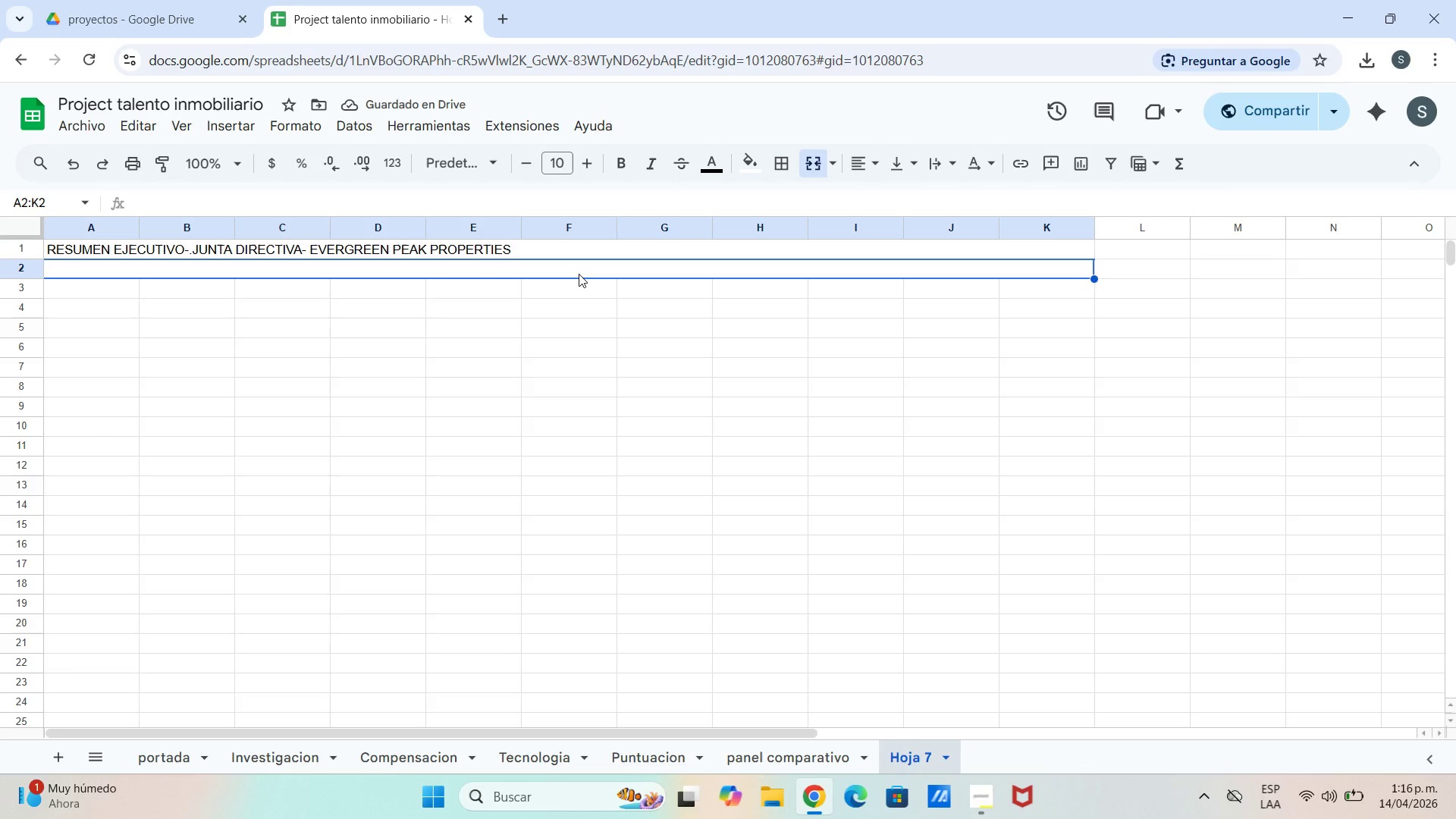 
type(Analisis Competitivo de Talento- Mera)
key(Backspace)
type(cado)
 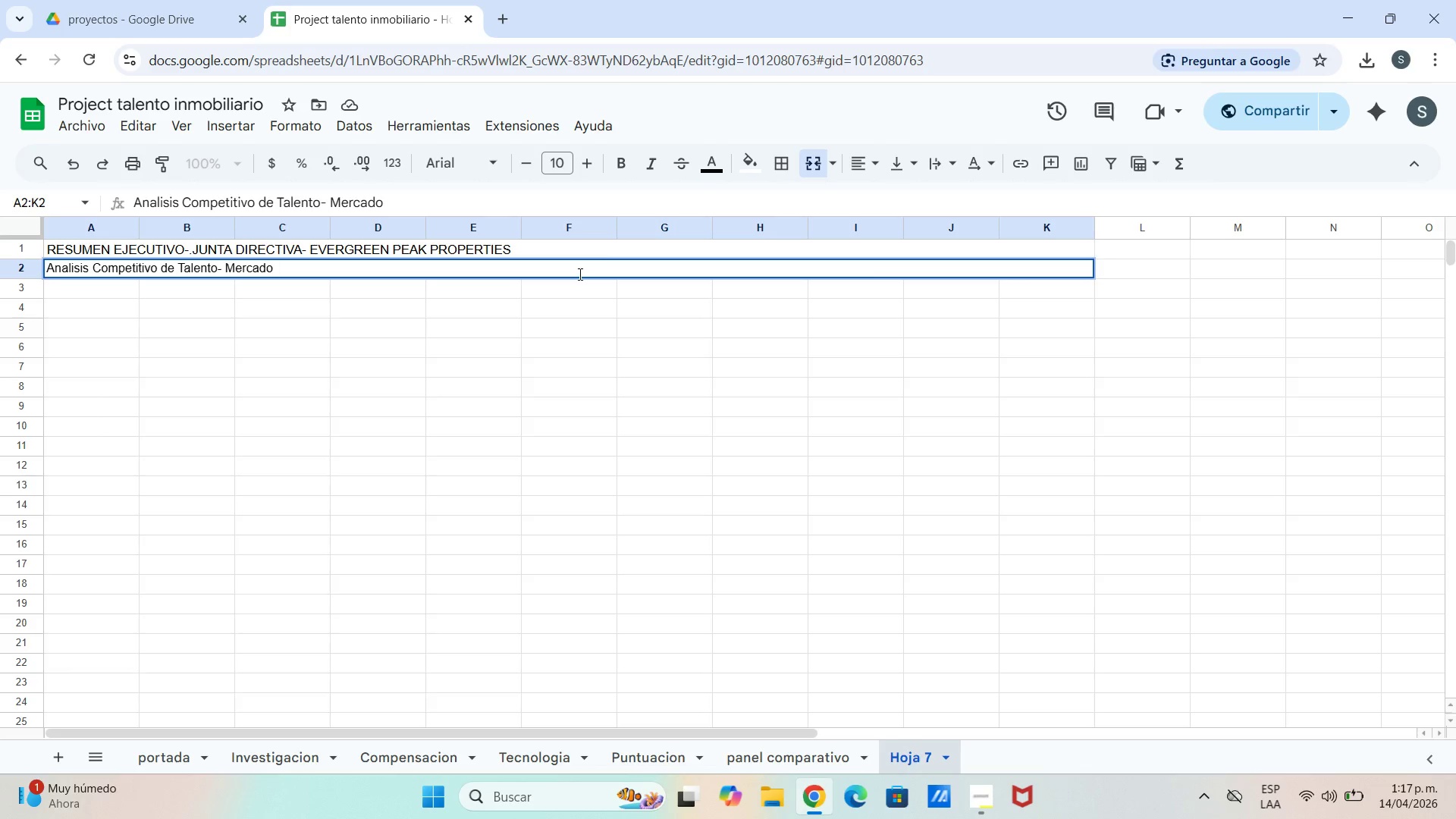 
type( de Miami, FL-2024)
 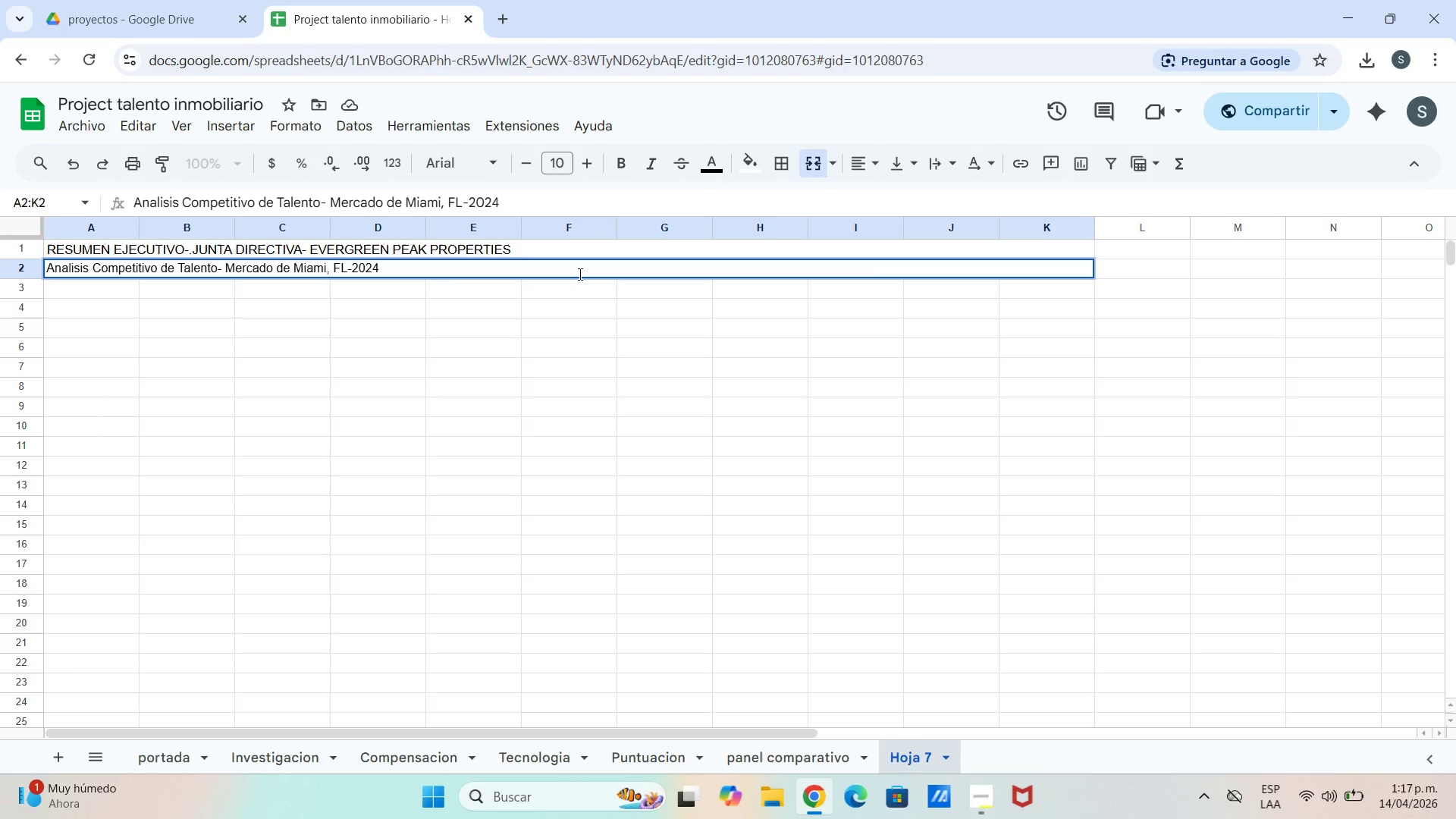 
wait(6.06)
 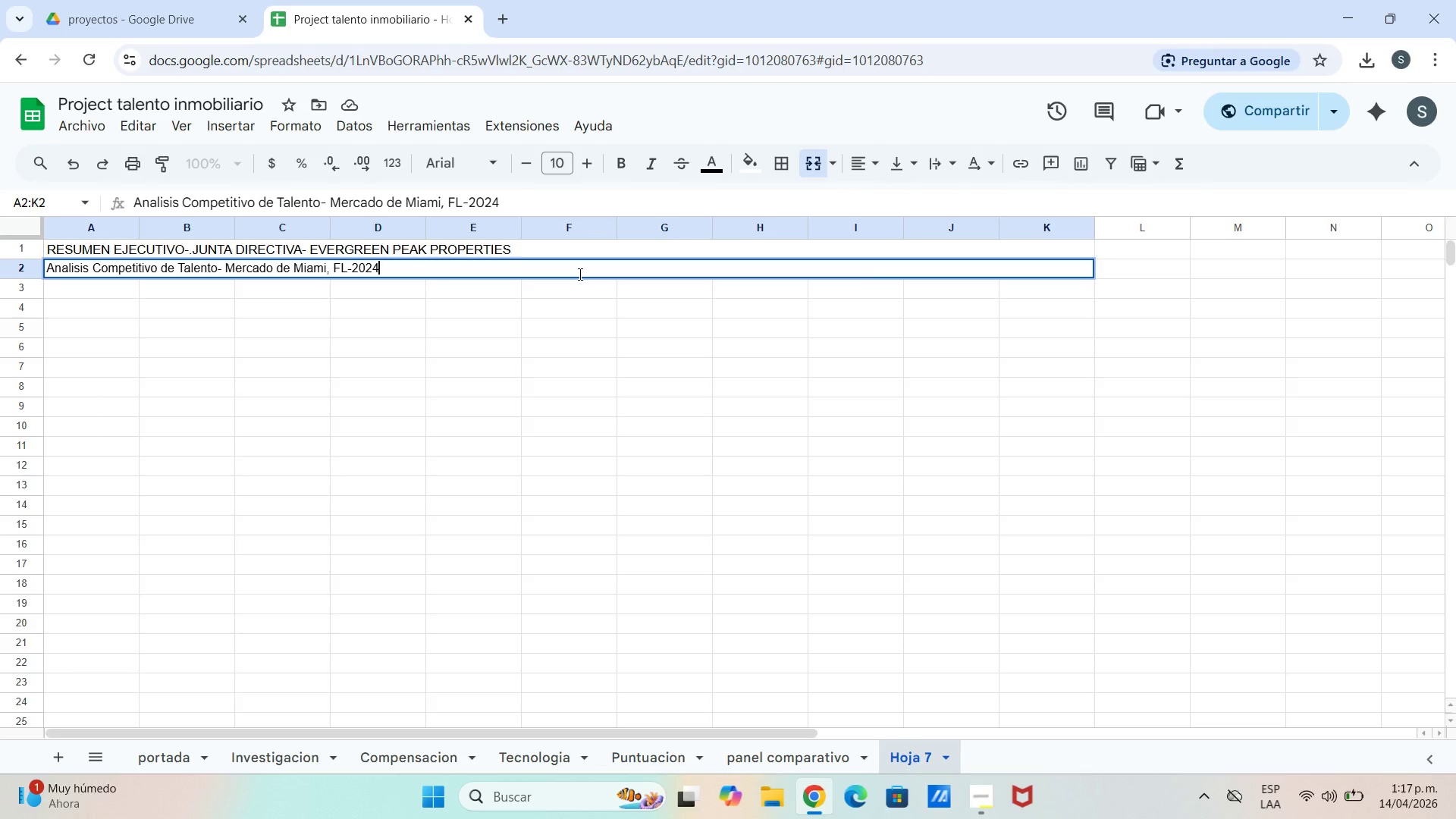 
key(Backslash)
 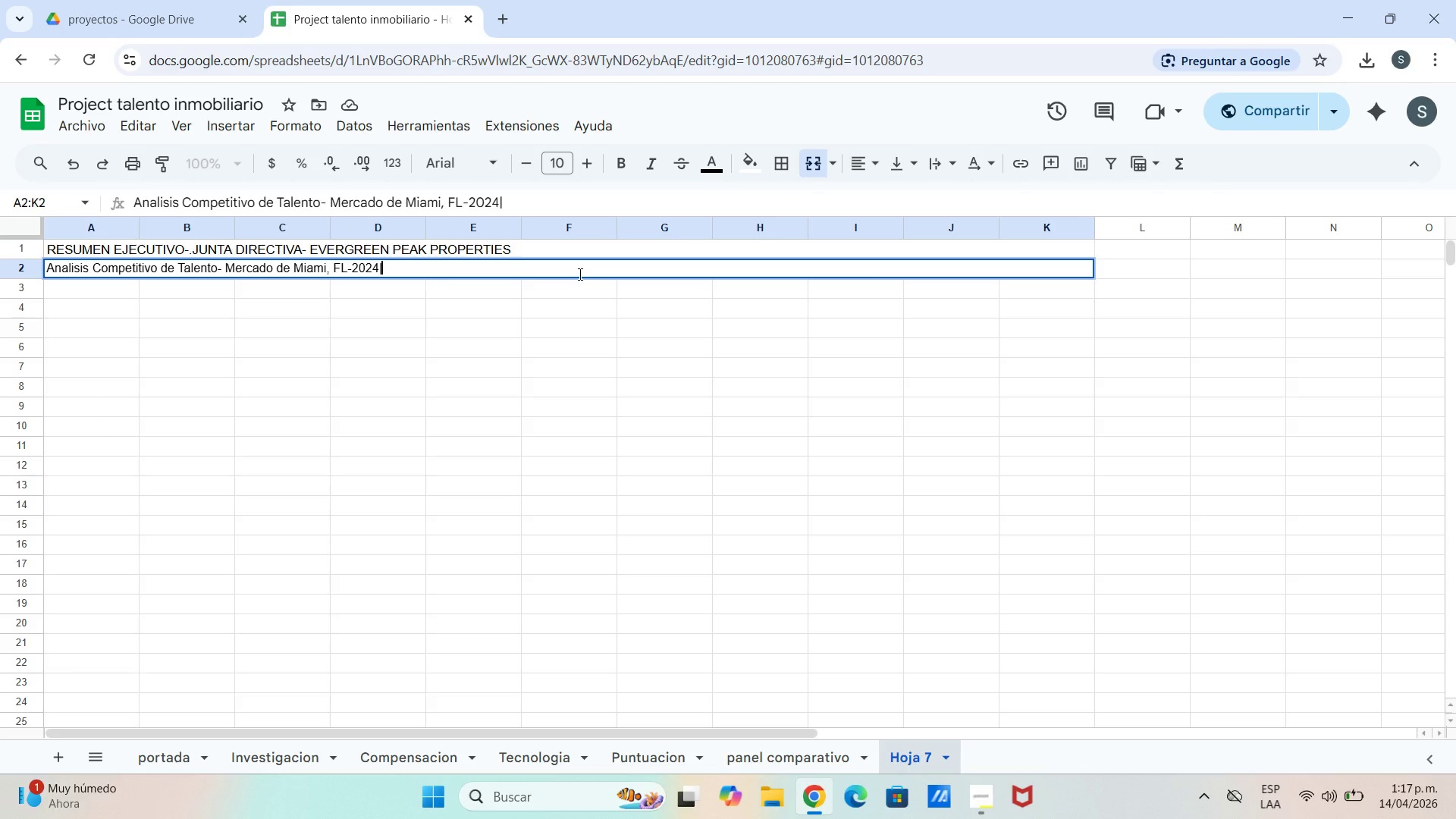 
hold_key(key=CapsLock, duration=5.83)
 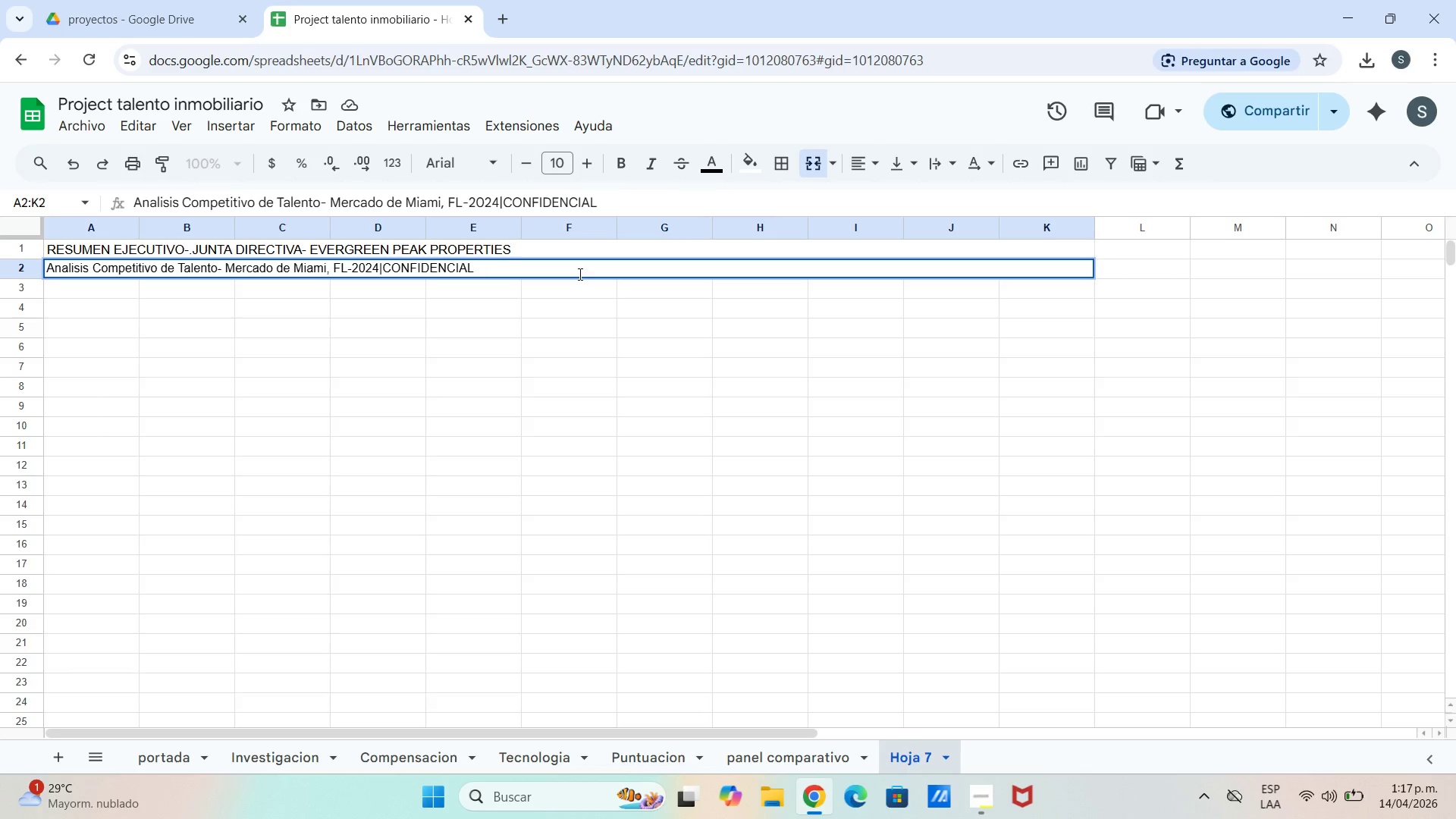 
type(CONFIDENCIAL)
 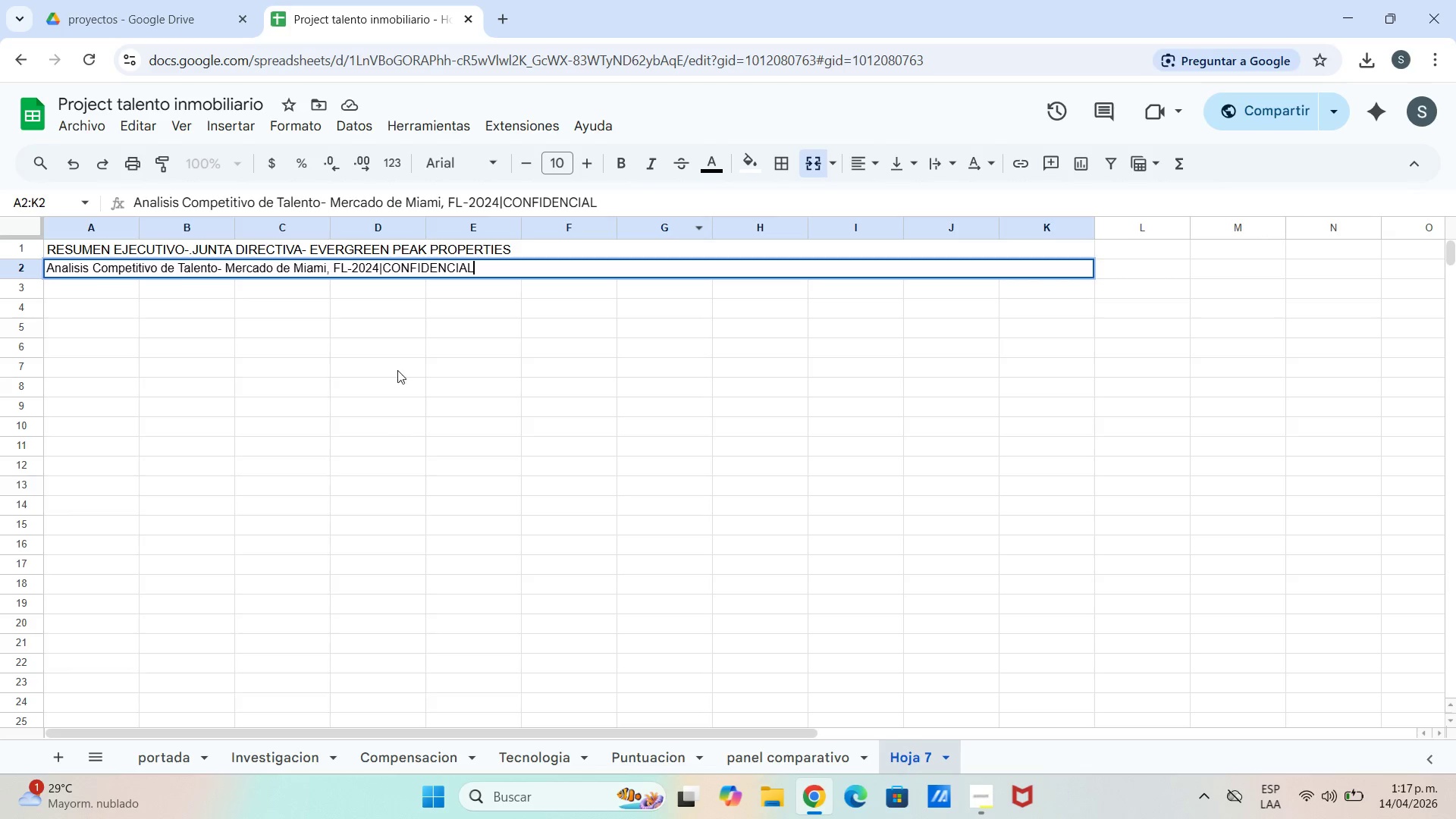 
double_click([382, 299])
 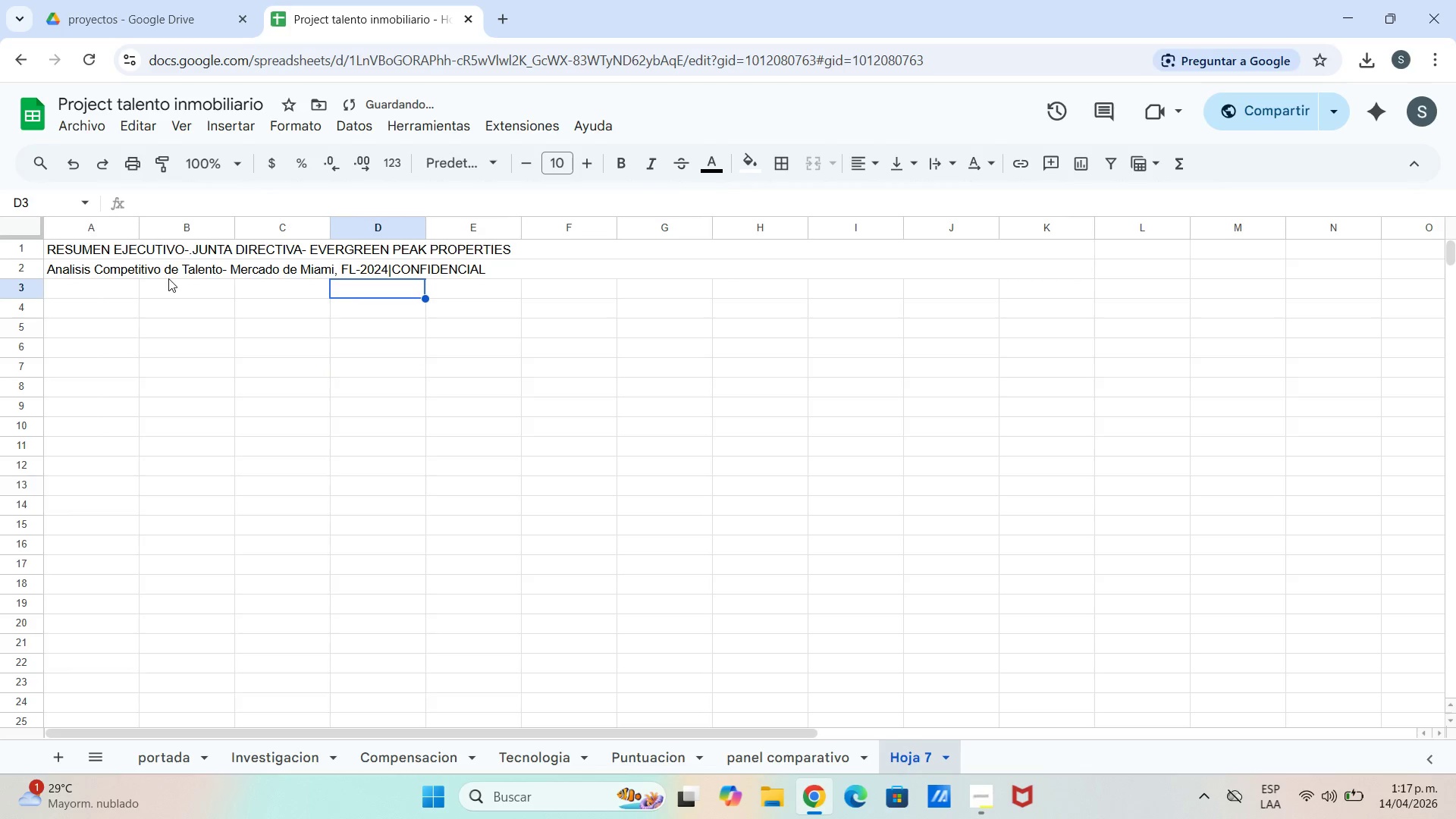 
left_click([168, 271])
 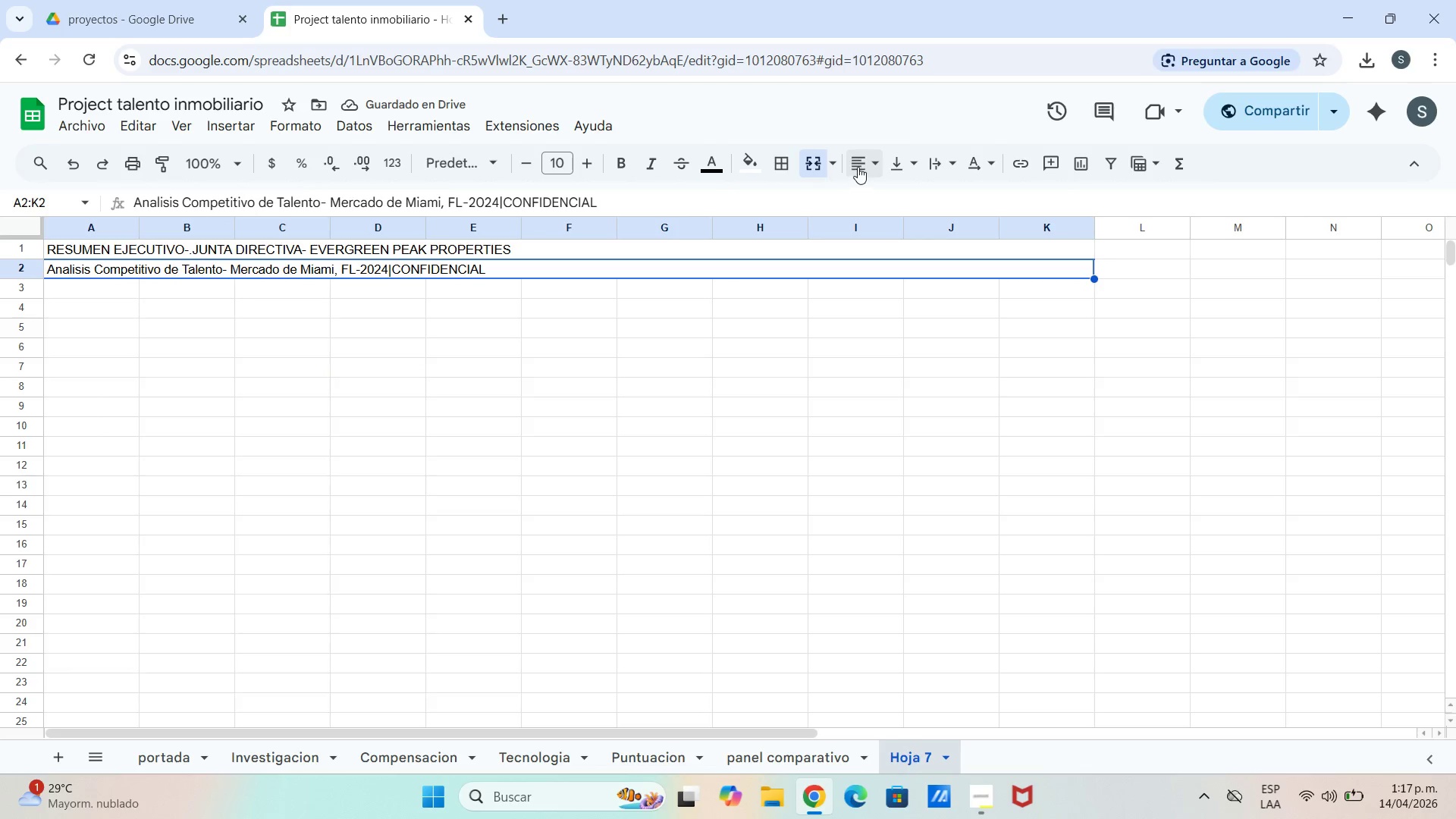 
left_click_drag(start_coordinate=[559, 281], to_coordinate=[559, 298])
 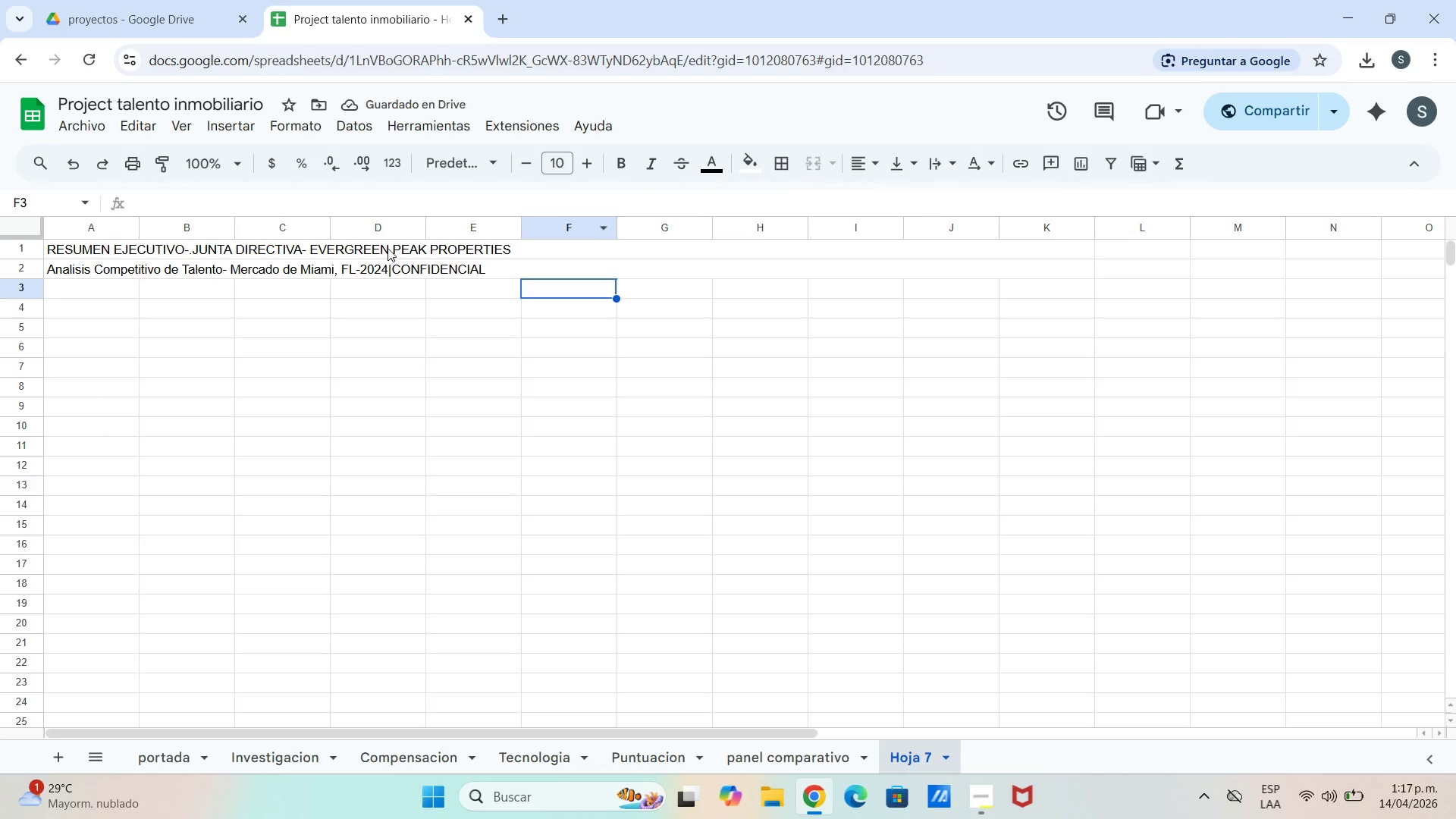 
left_click_drag(start_coordinate=[388, 248], to_coordinate=[407, 264])
 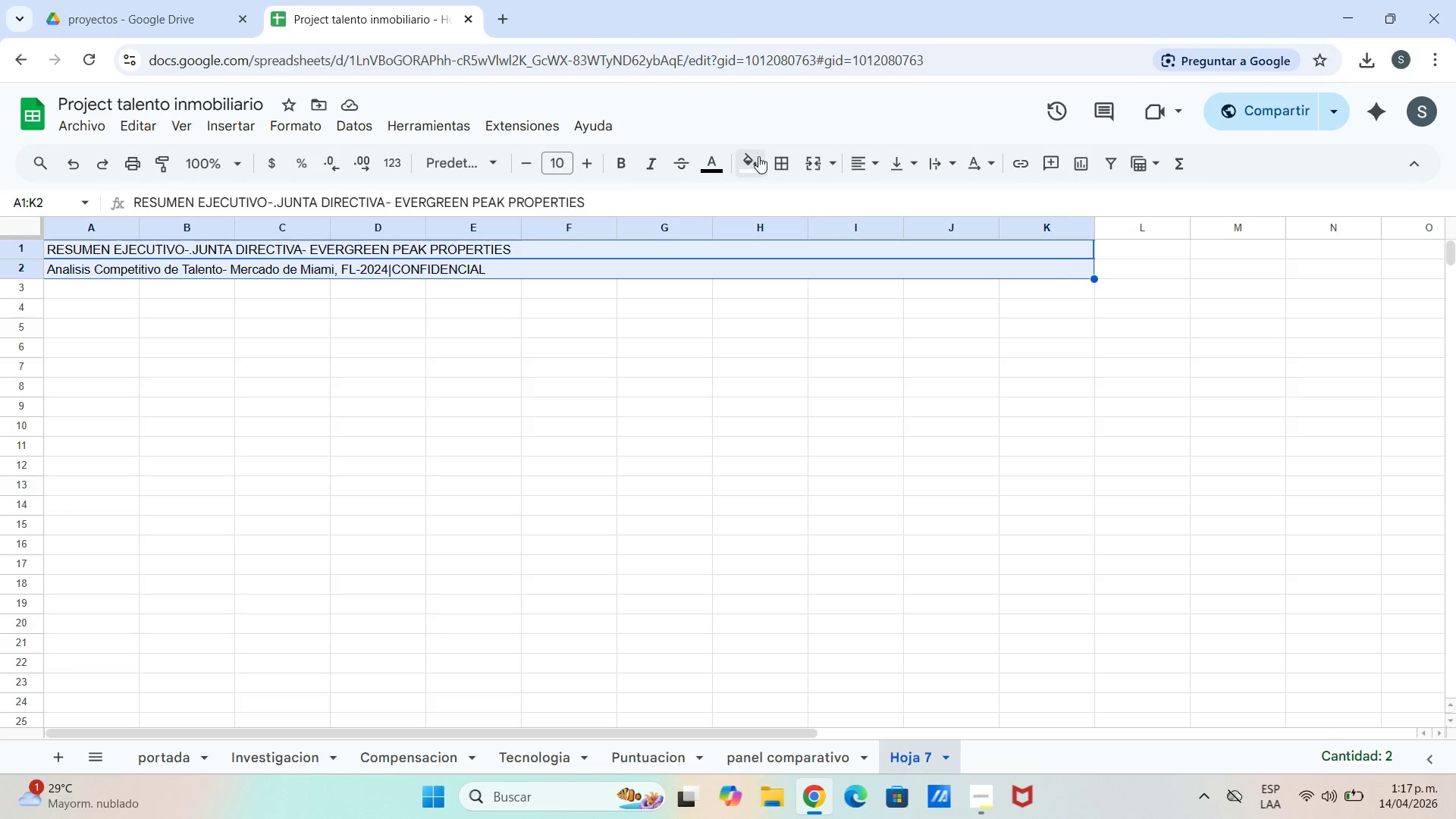 
left_click([749, 164])
 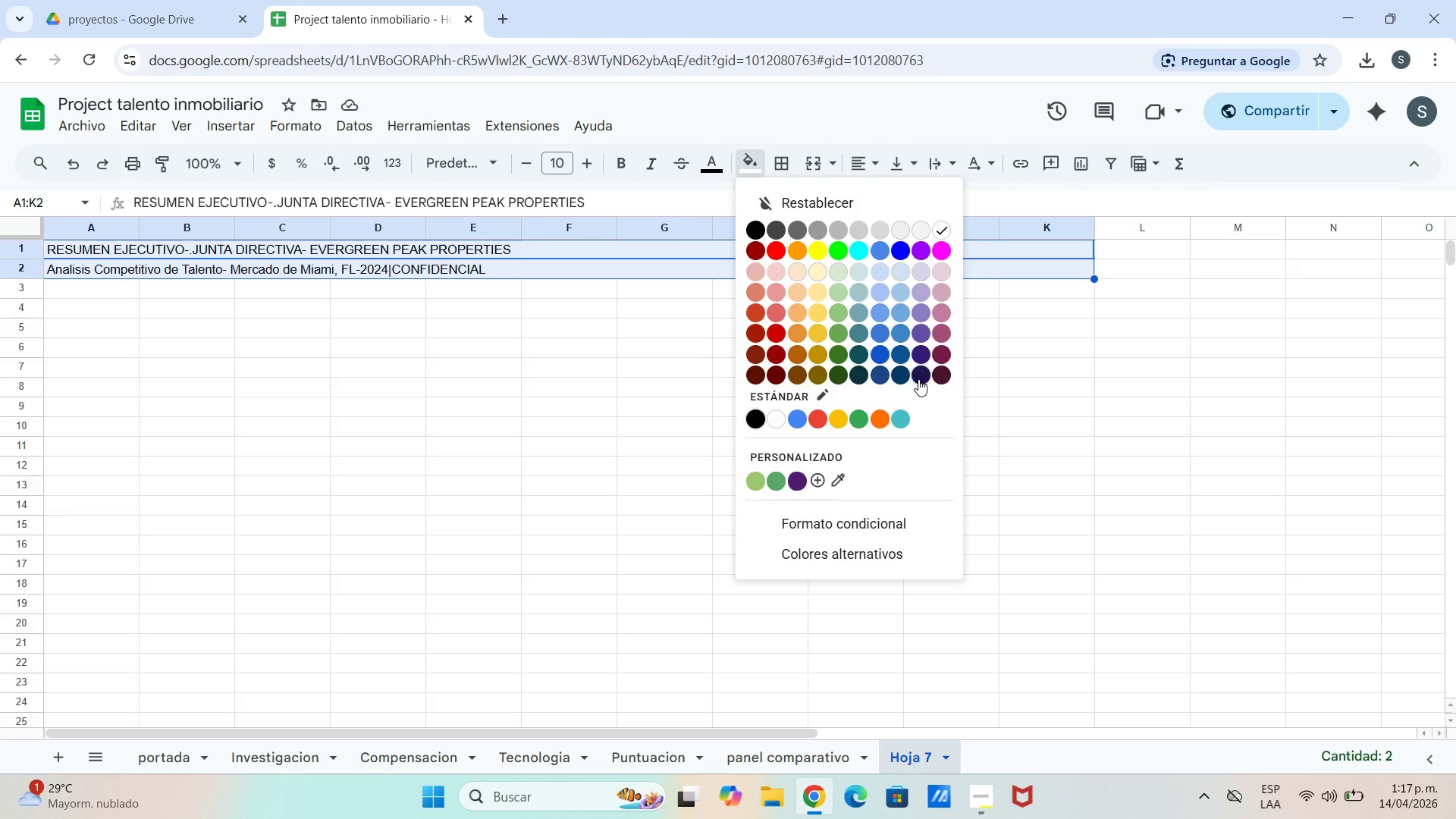 
wait(5.73)
 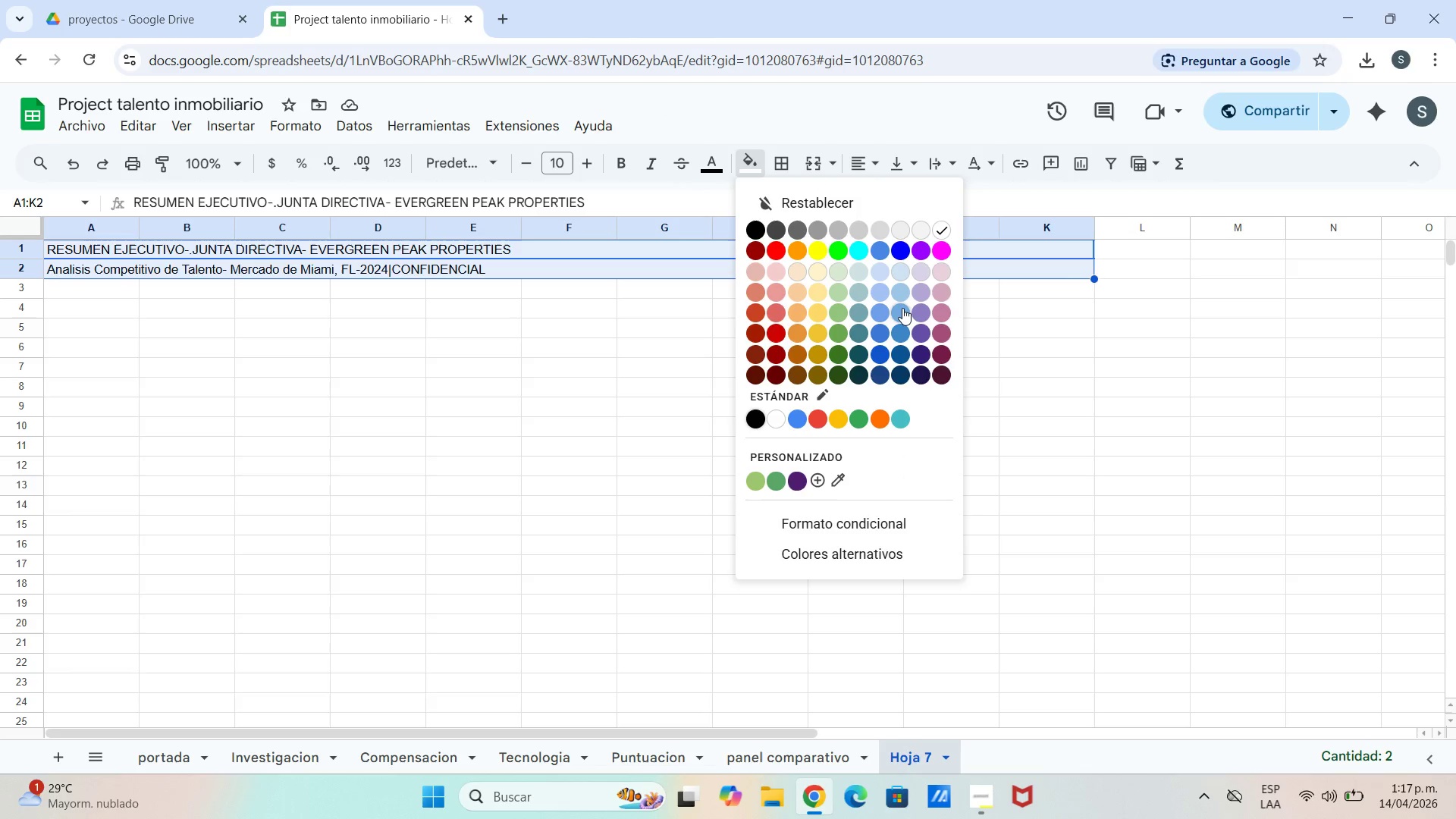 
left_click([903, 375])
 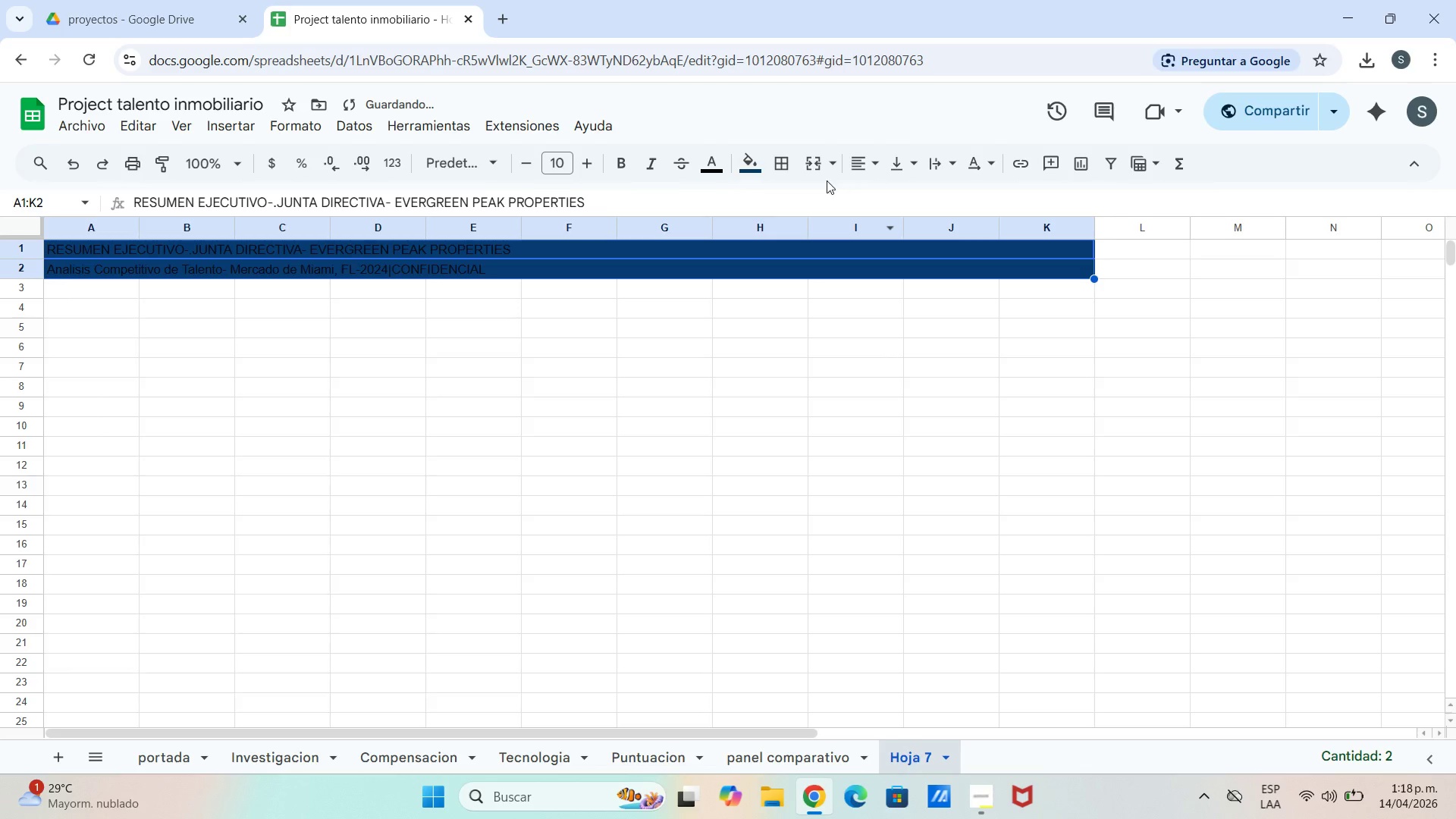 
left_click([753, 171])
 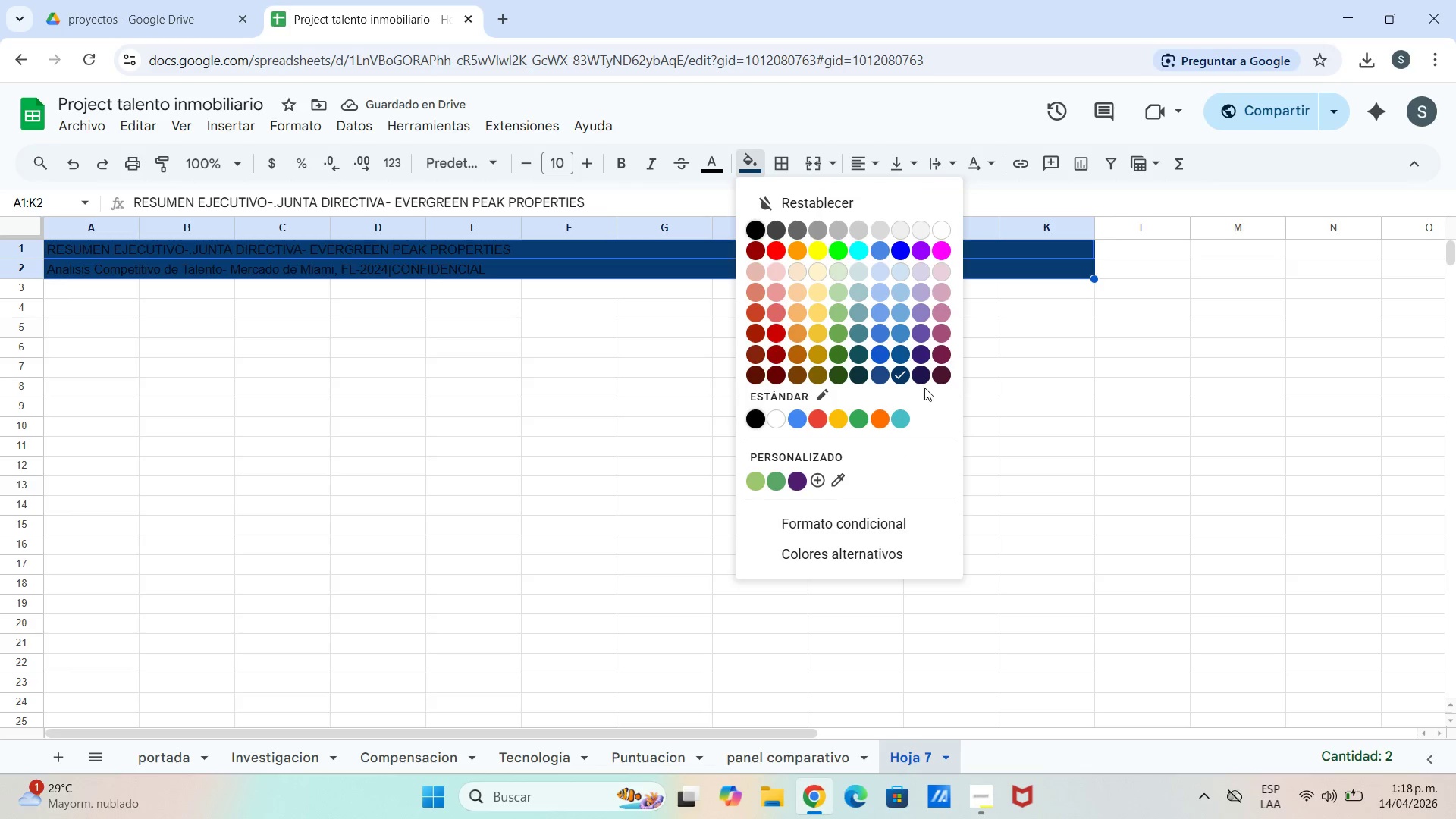 
left_click([931, 373])
 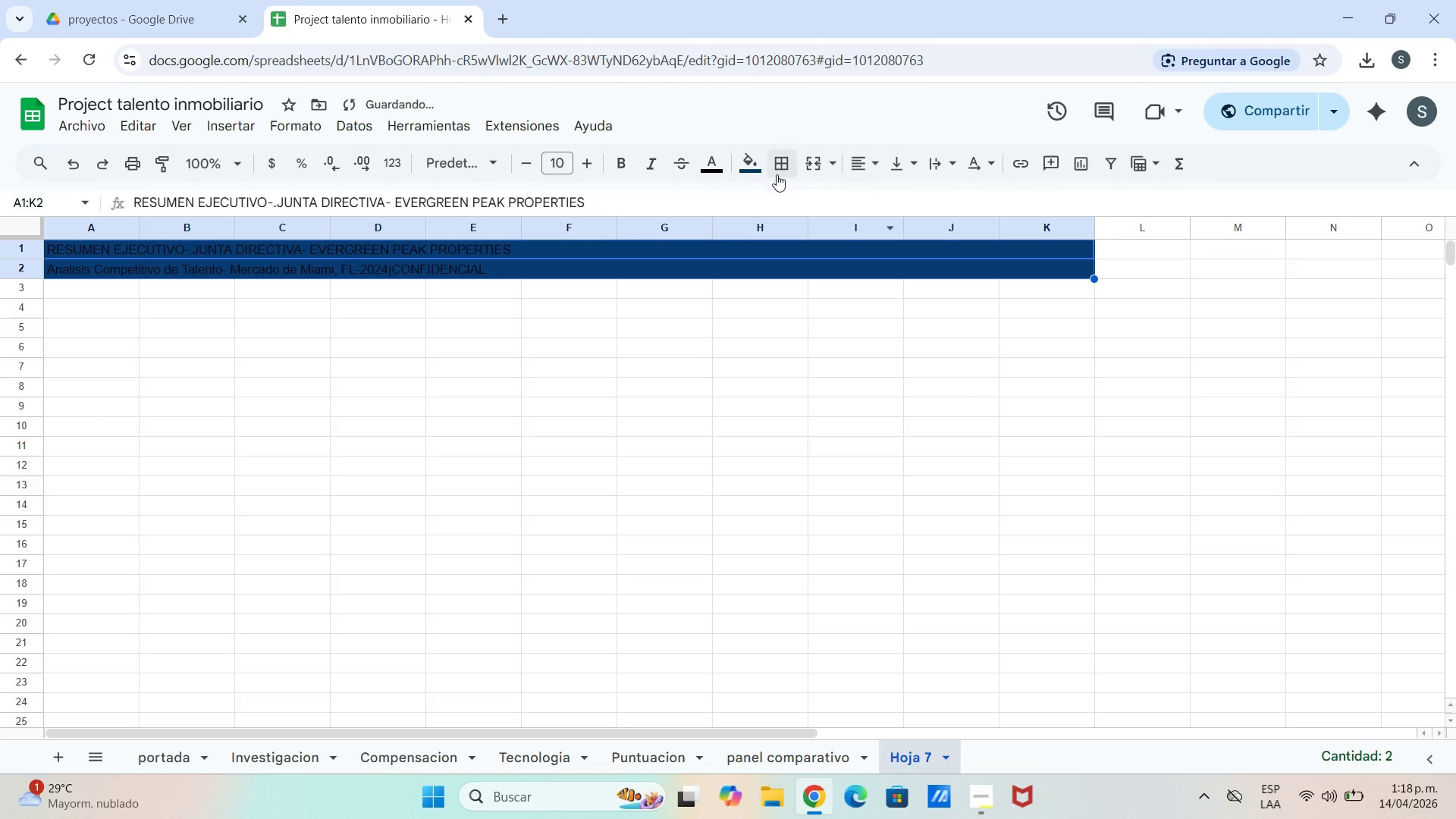 
left_click([758, 175])
 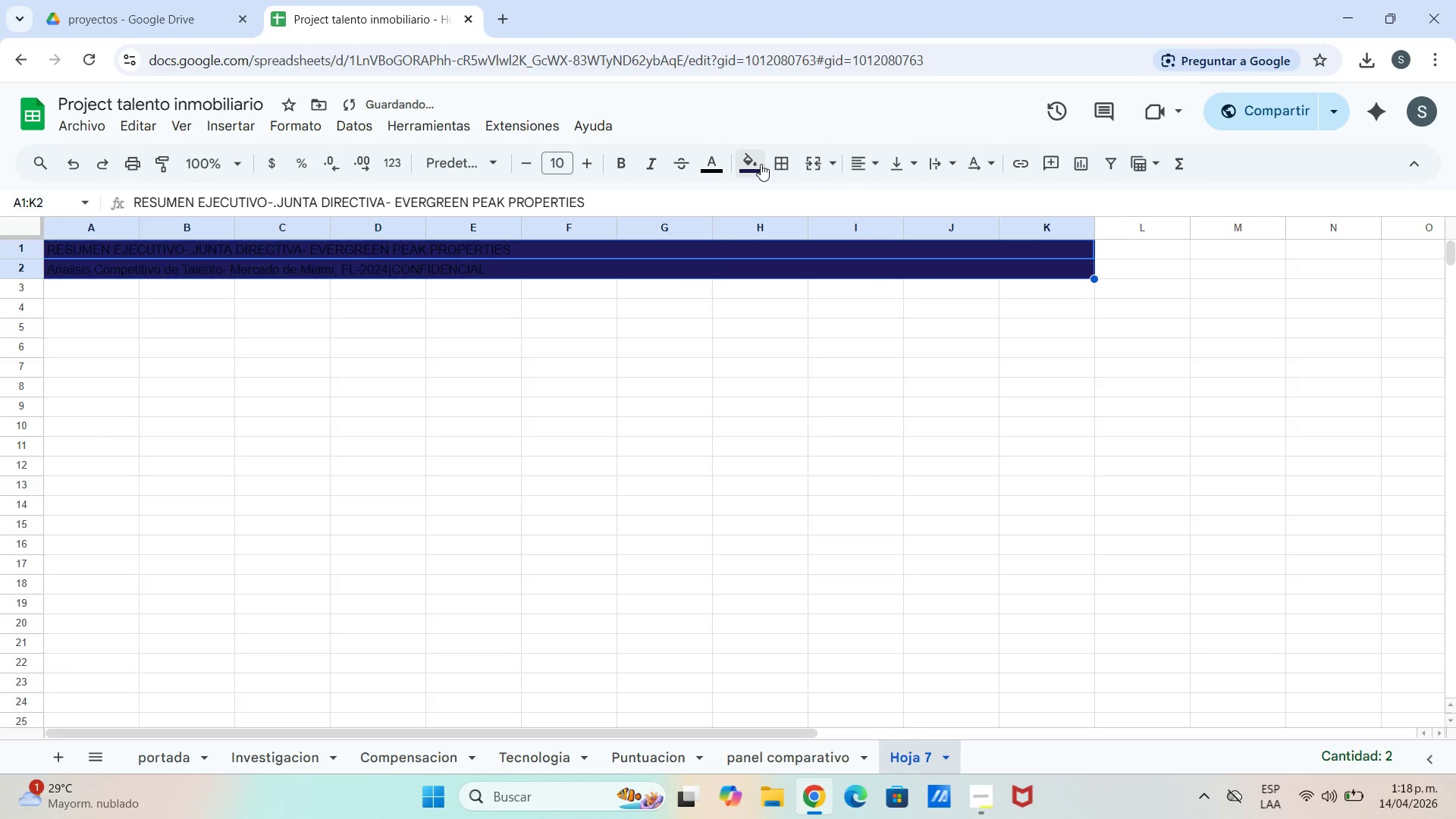 
left_click([833, 165])
 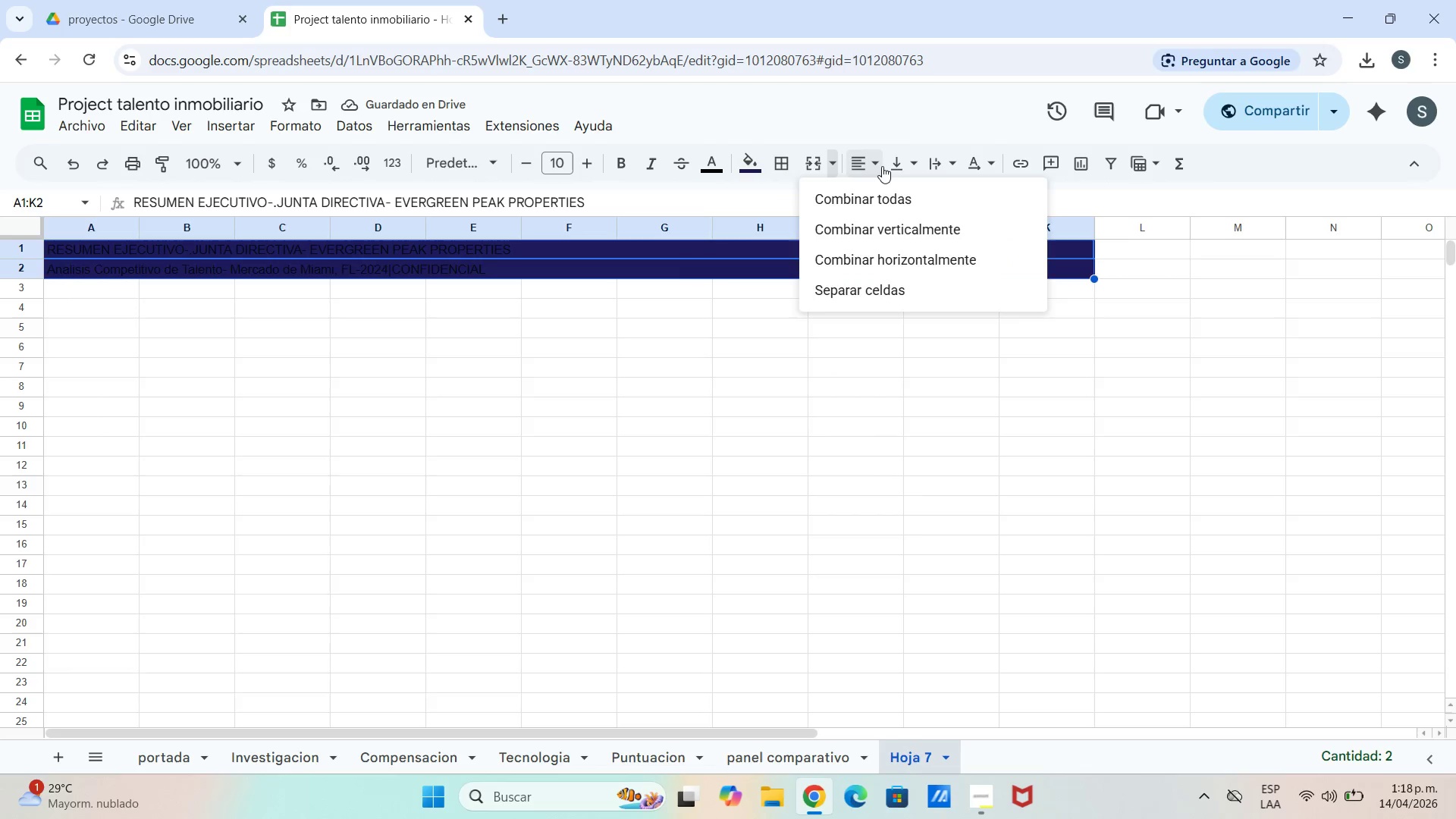 
left_click([881, 165])
 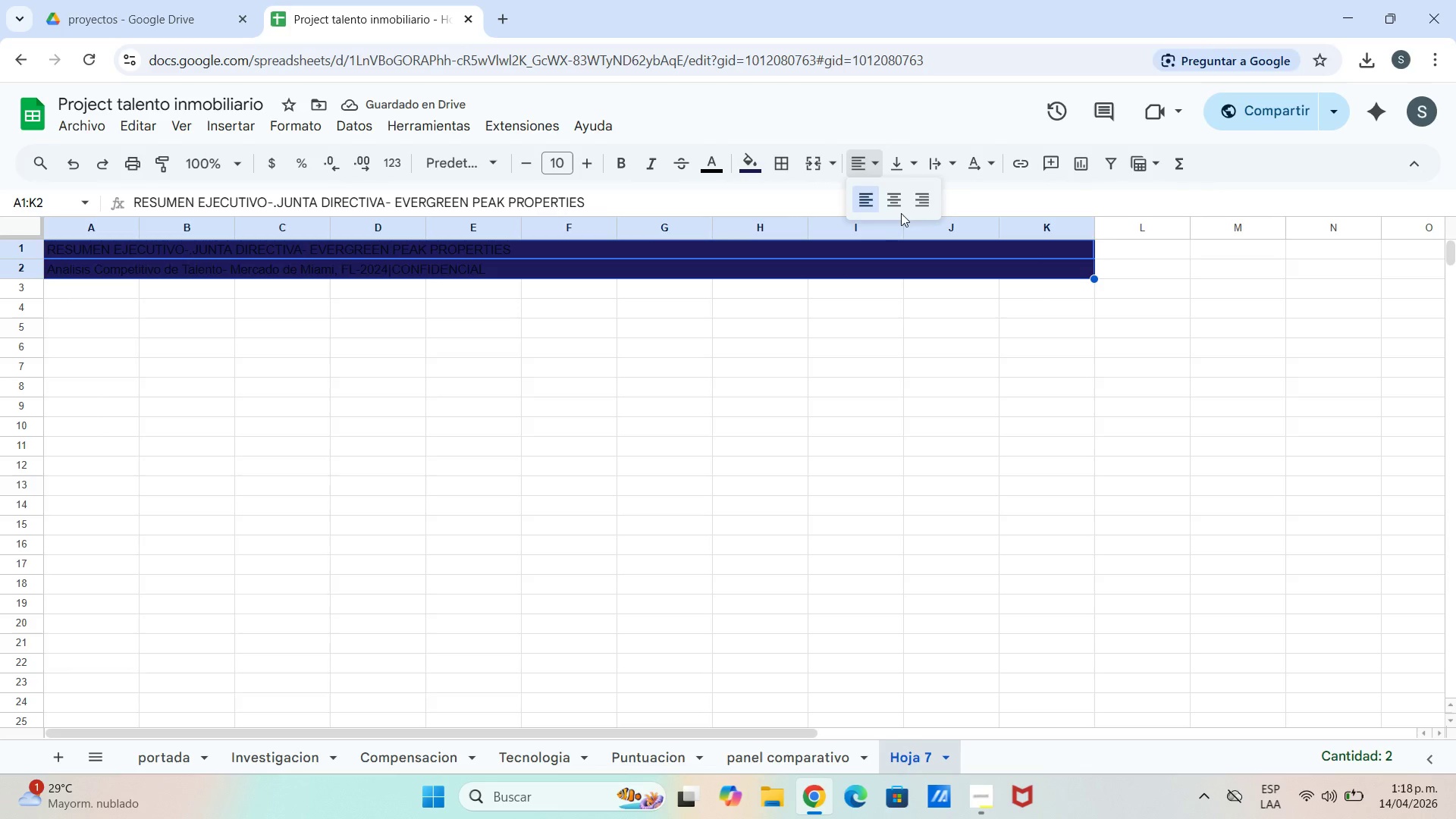 
left_click([894, 209])
 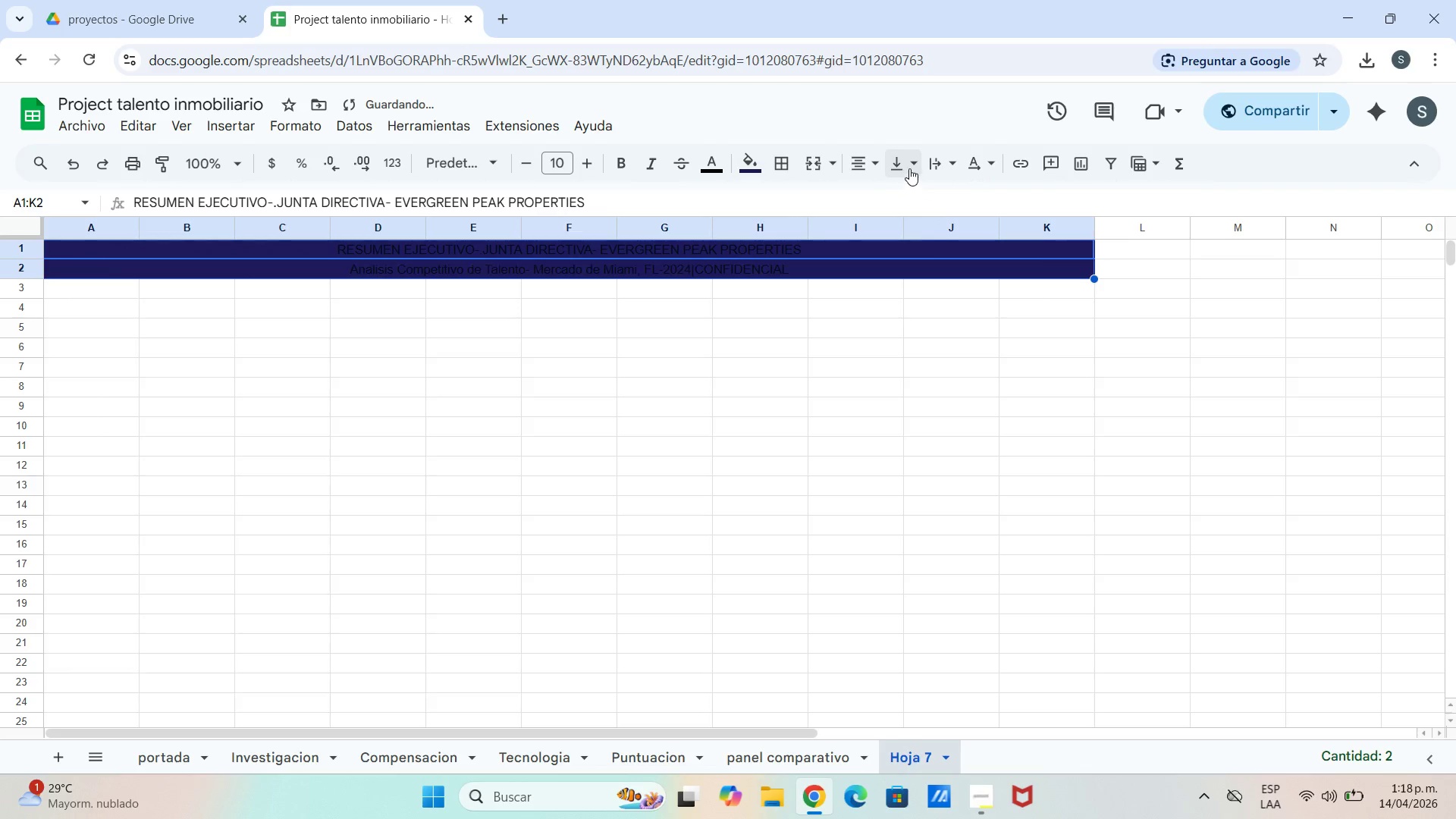 
left_click([915, 166])
 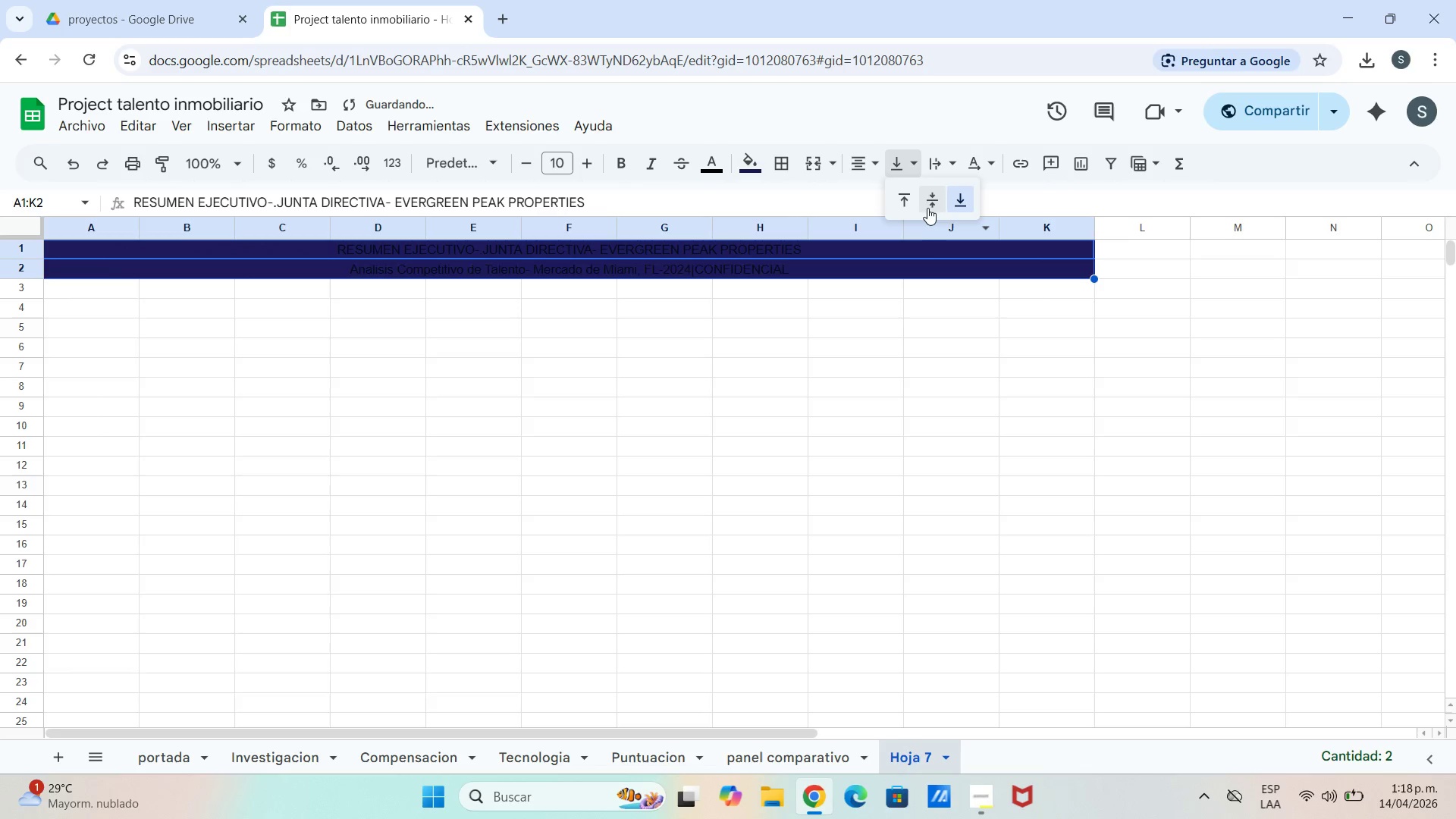 
left_click([925, 203])
 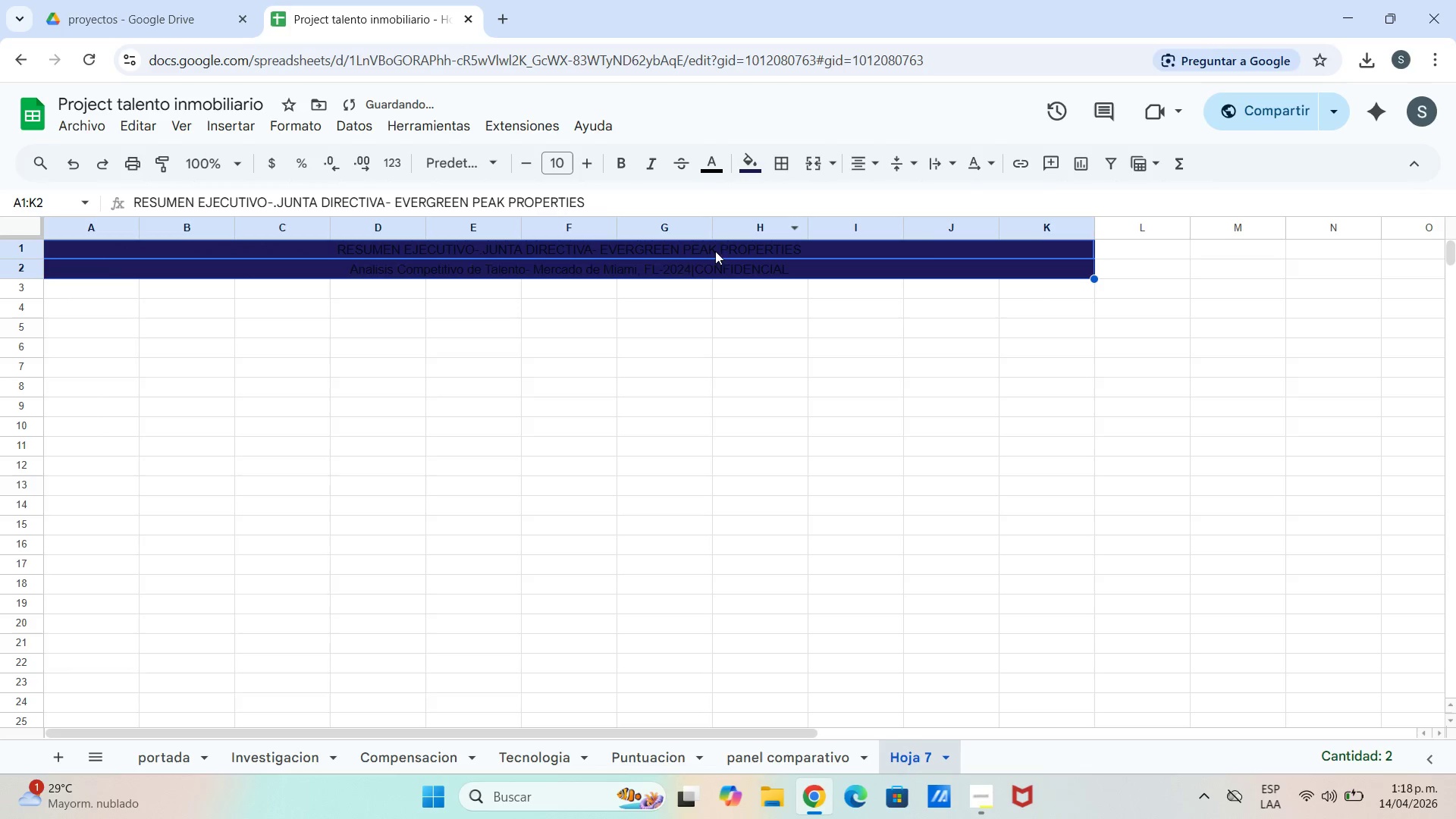 
left_click([702, 318])
 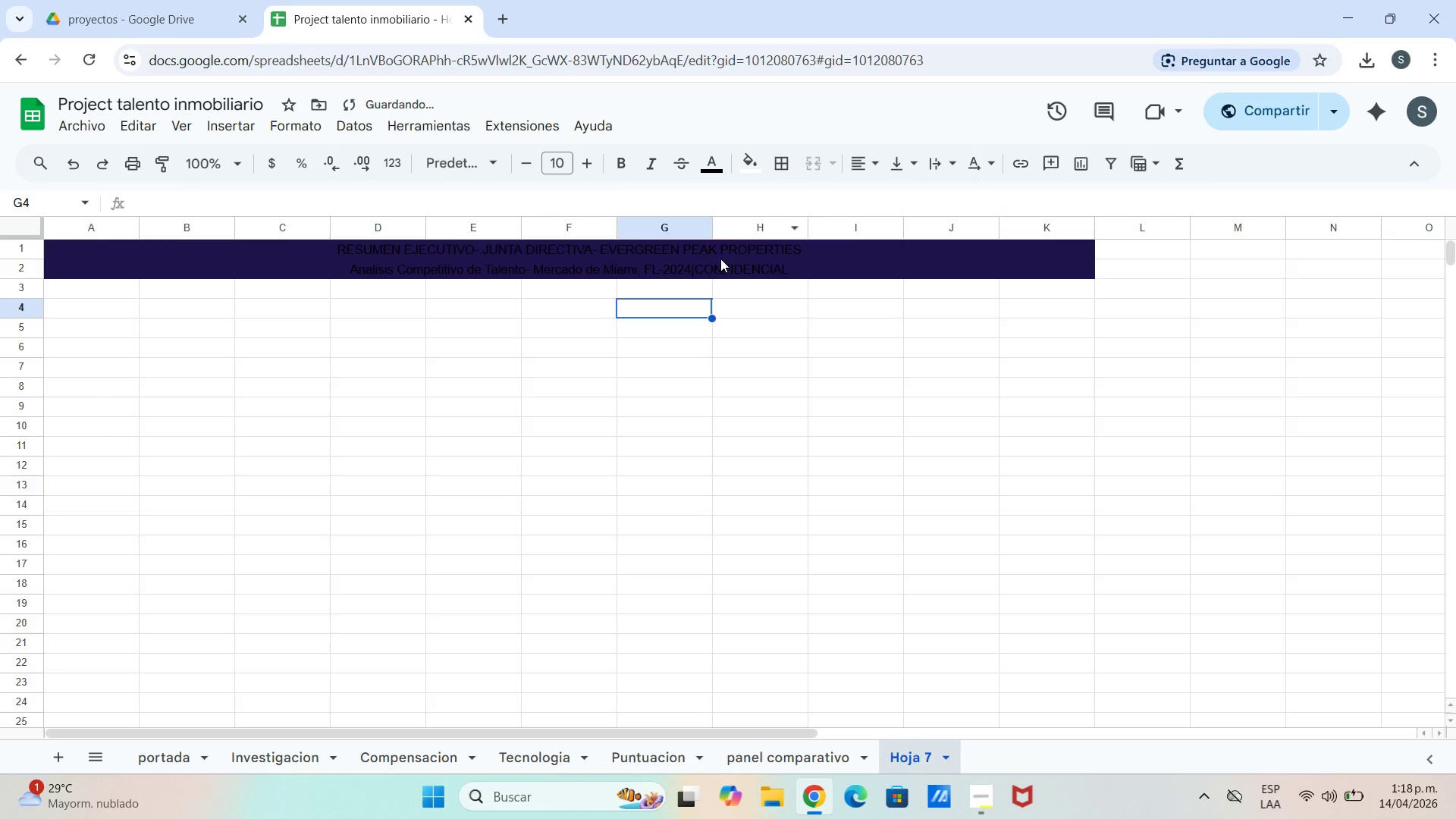 
left_click([721, 258])
 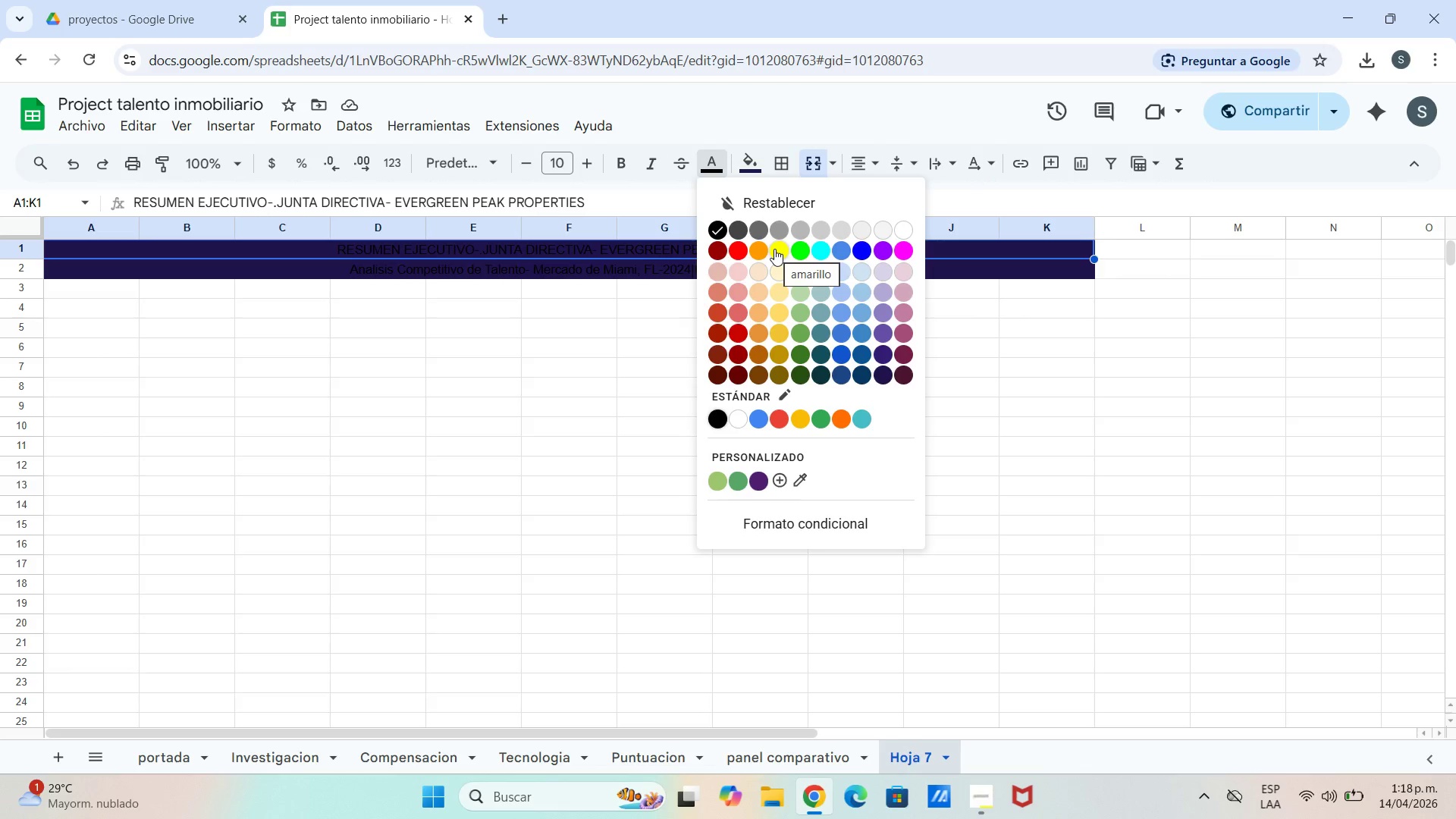 
wait(9.94)
 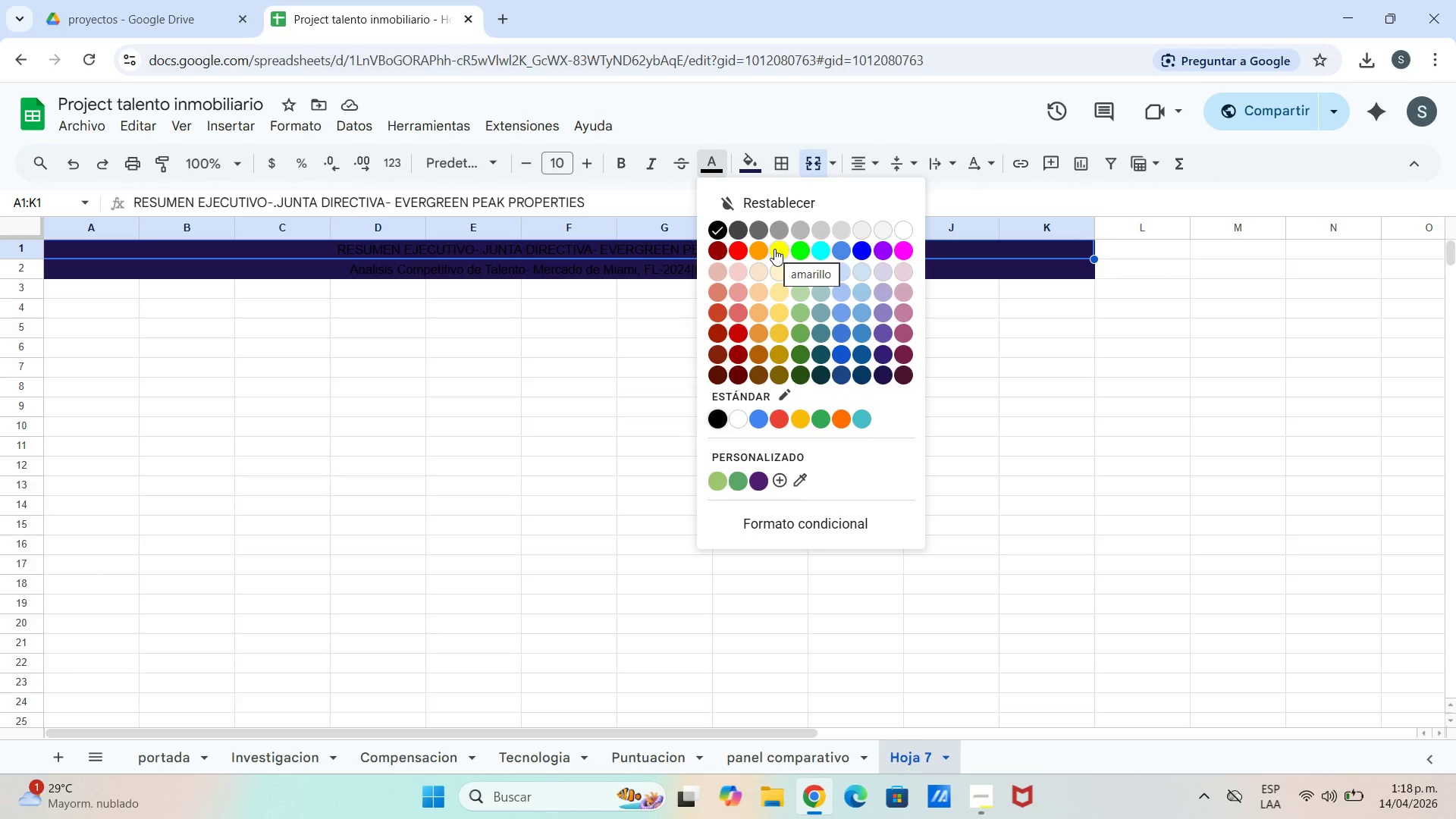 
triple_click([576, 164])
 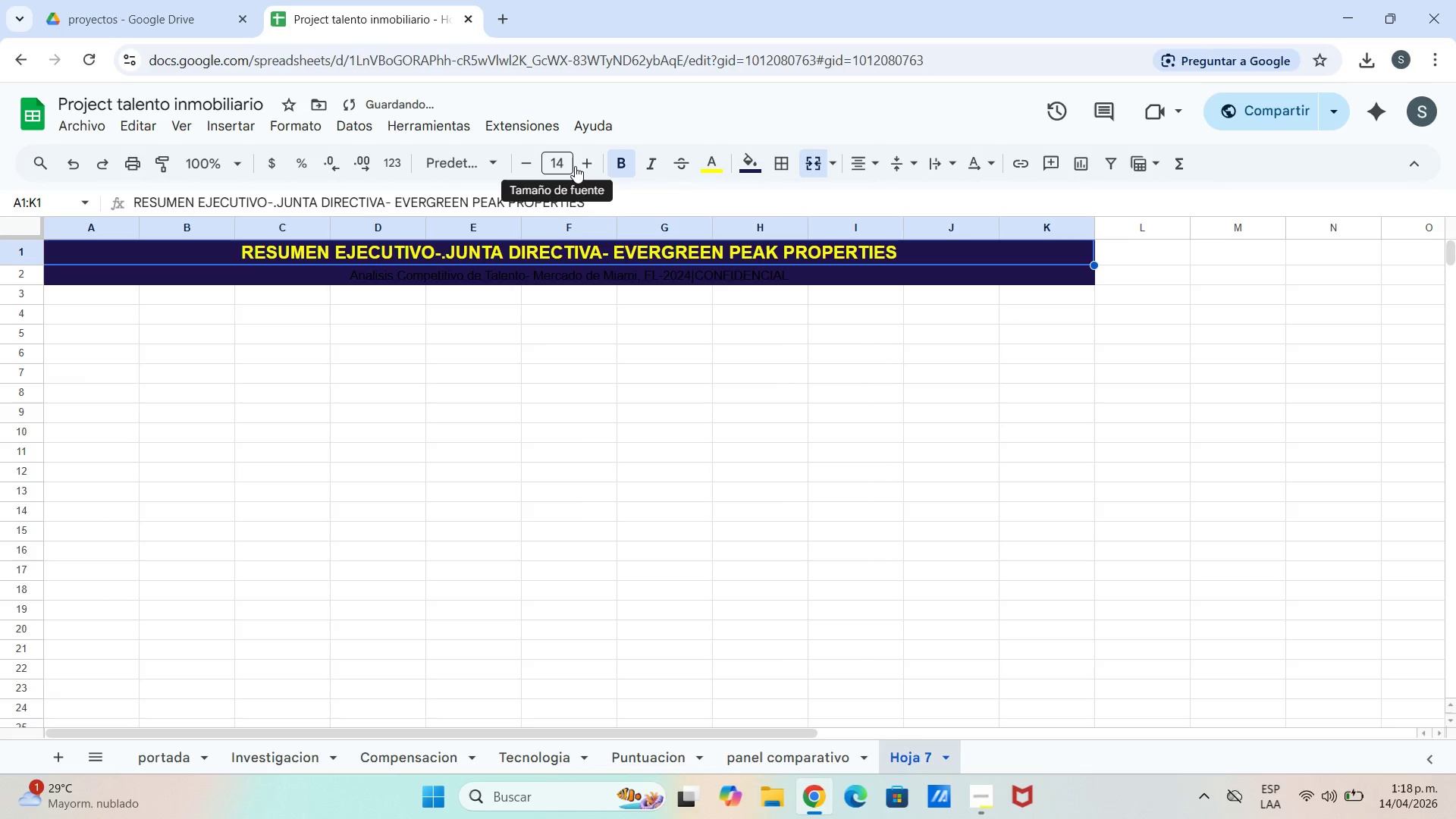 
left_click([575, 168])
 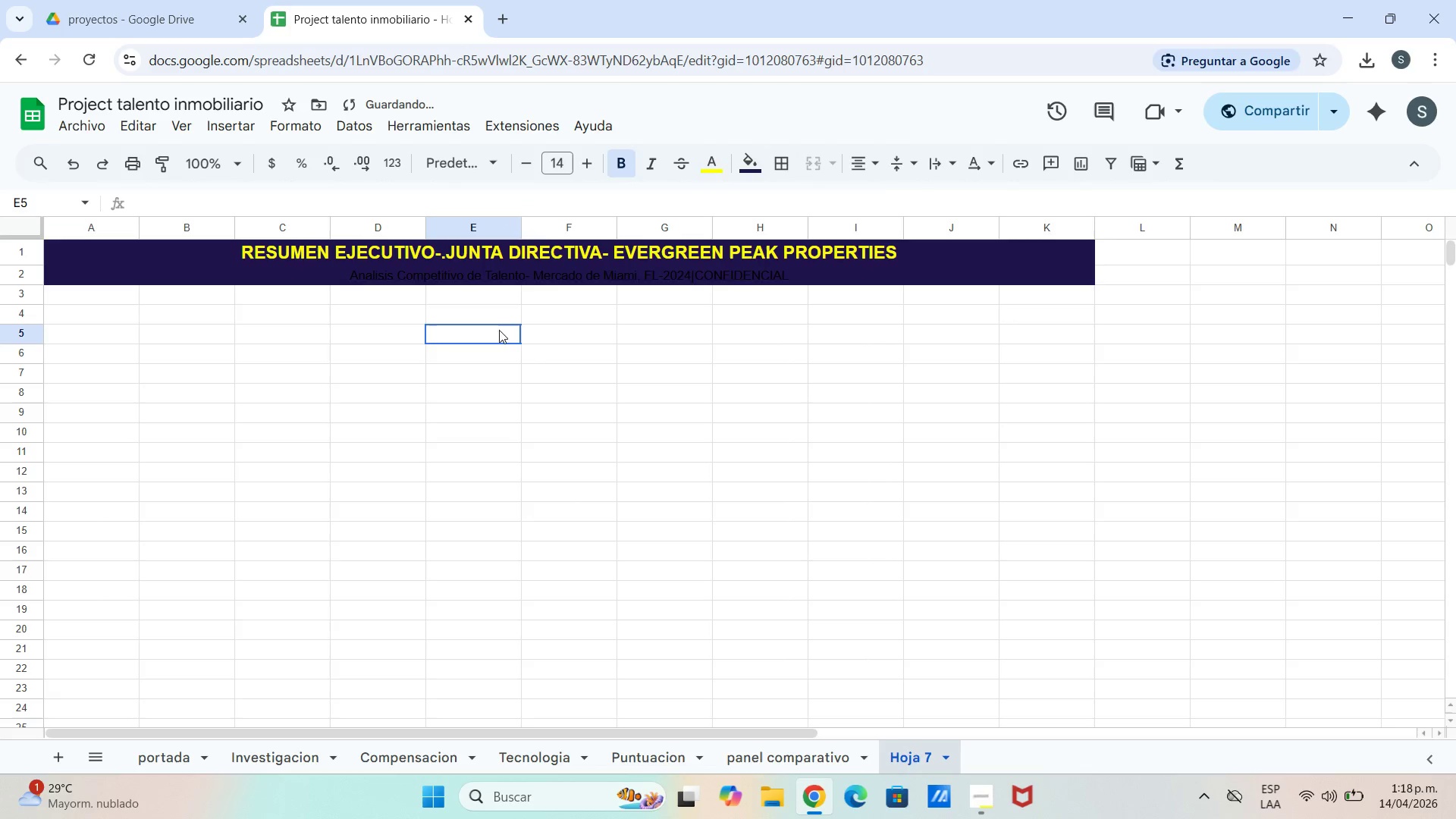 
left_click([587, 157])
 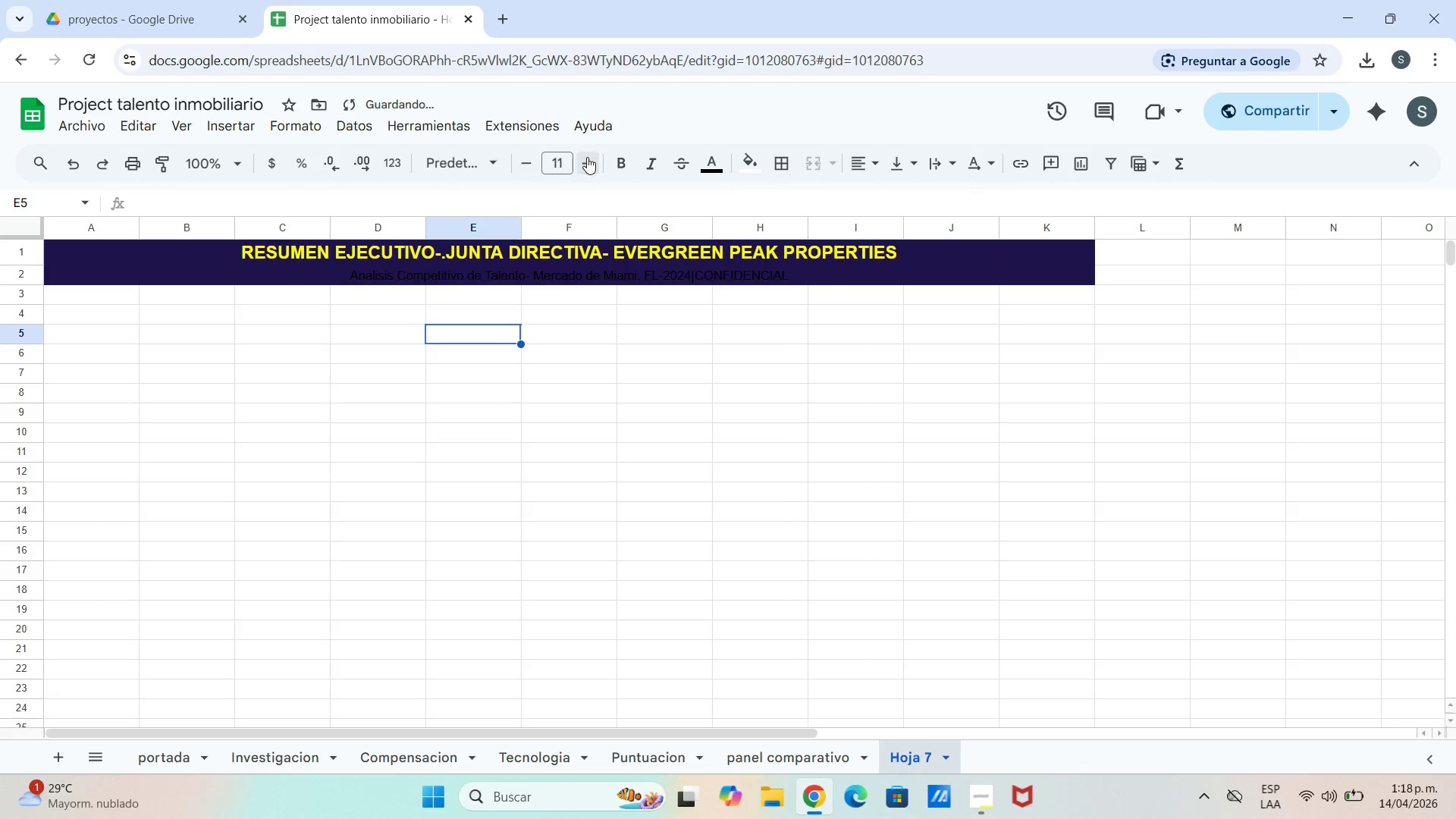 
left_click_drag(start_coordinate=[587, 157], to_coordinate=[591, 156])
 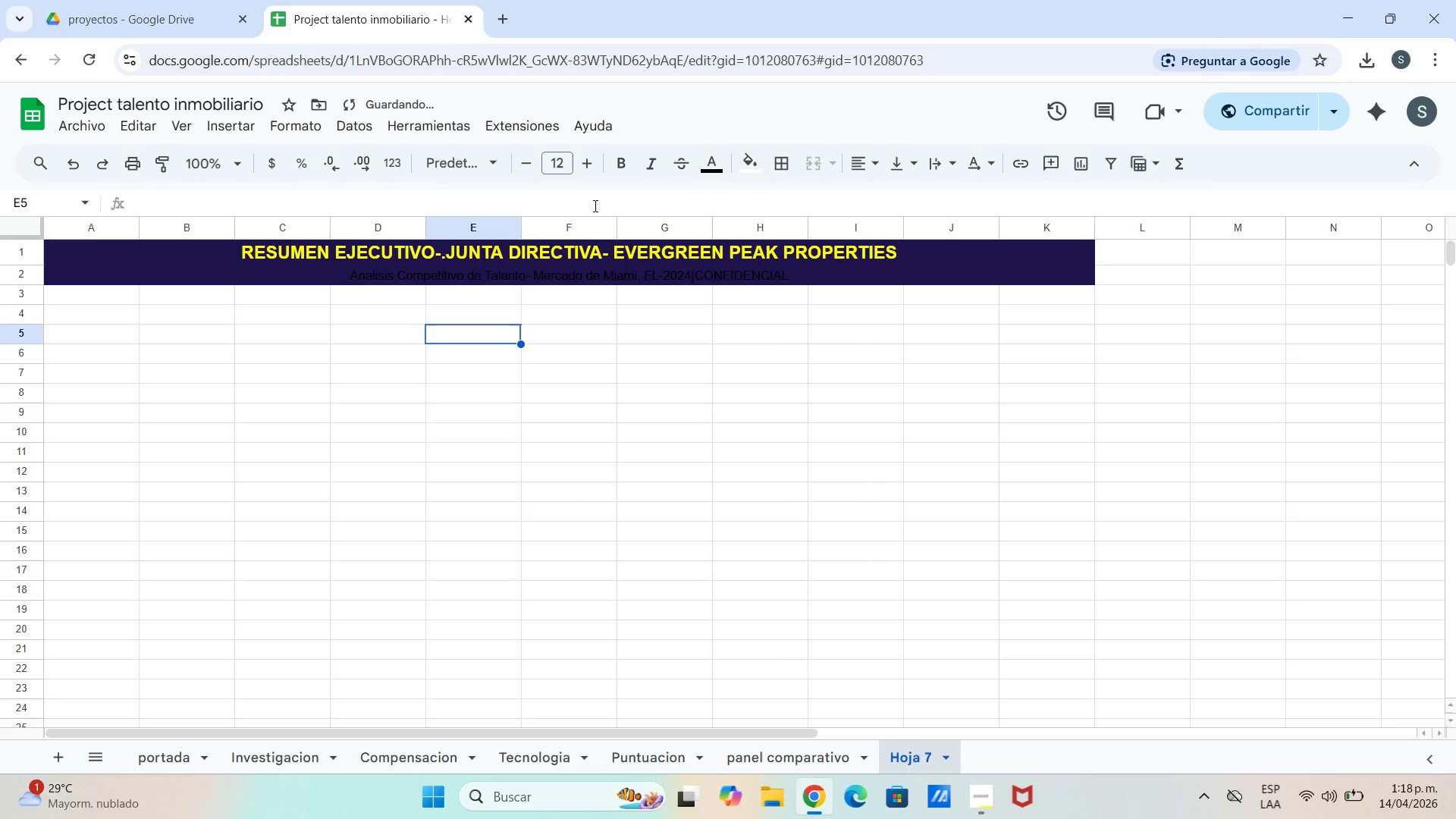 
left_click([595, 225])
 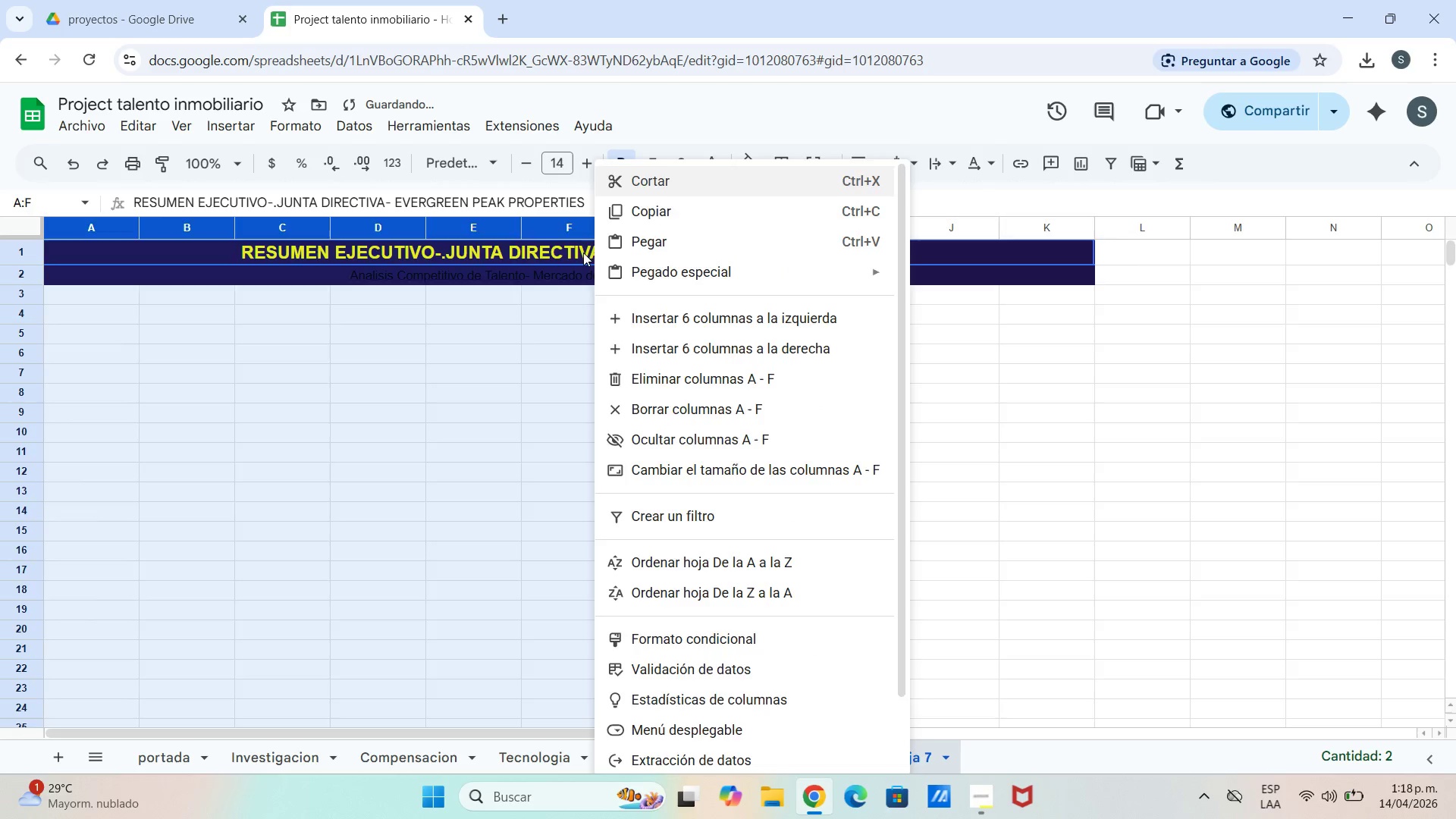 
left_click_drag(start_coordinate=[579, 253], to_coordinate=[575, 252])
 